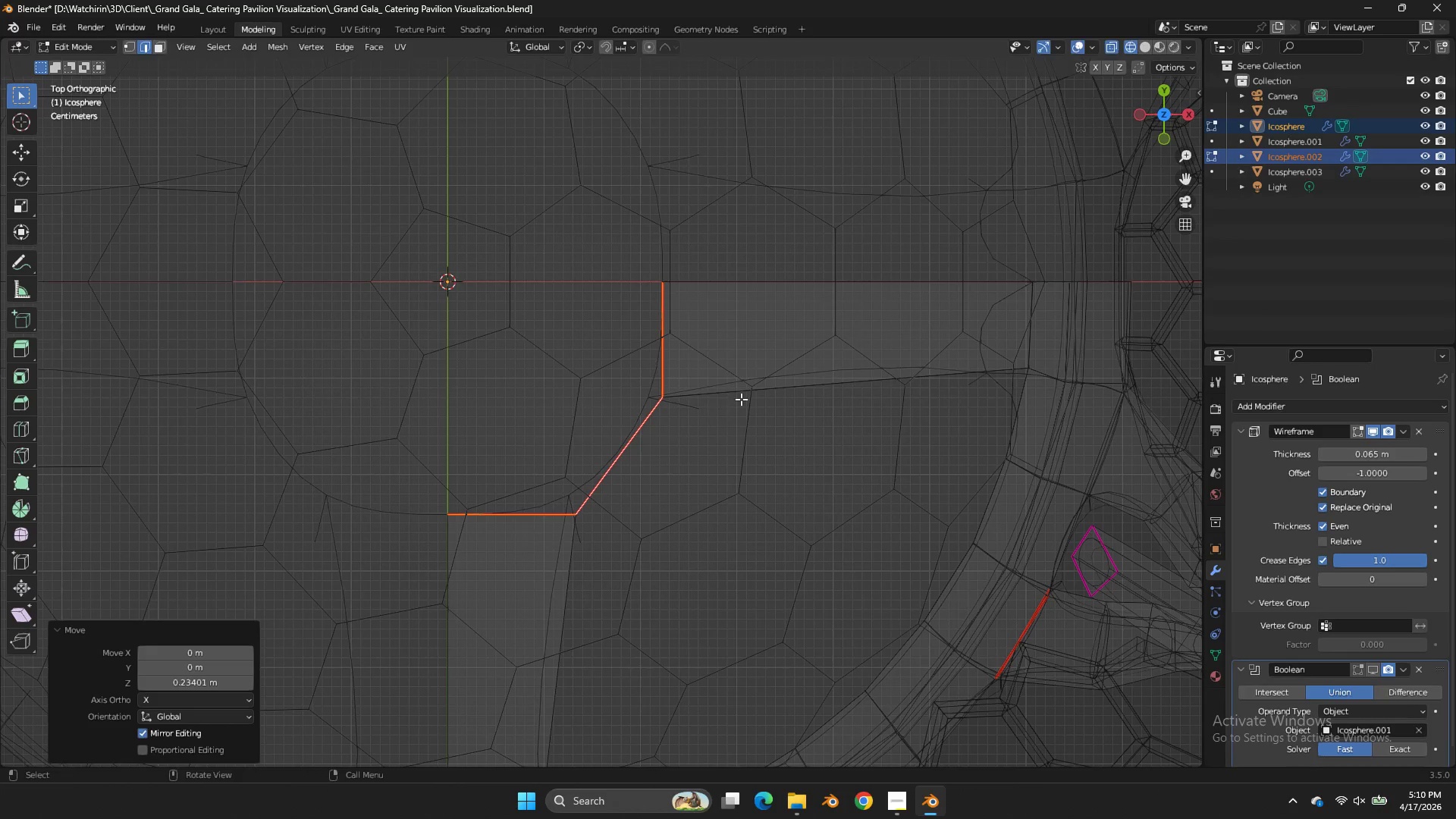 
double_click([801, 371])
 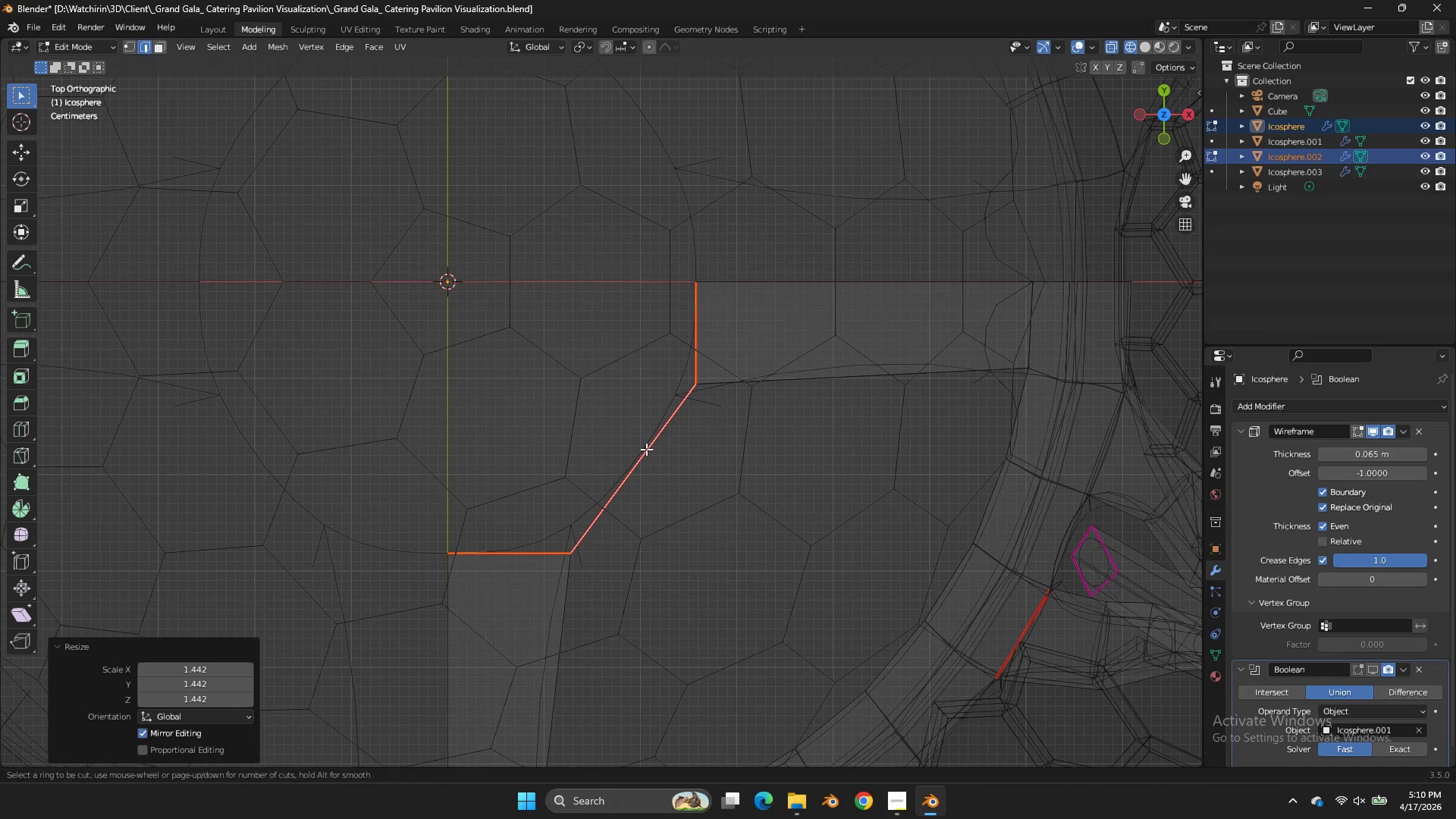 
left_click([801, 371])
 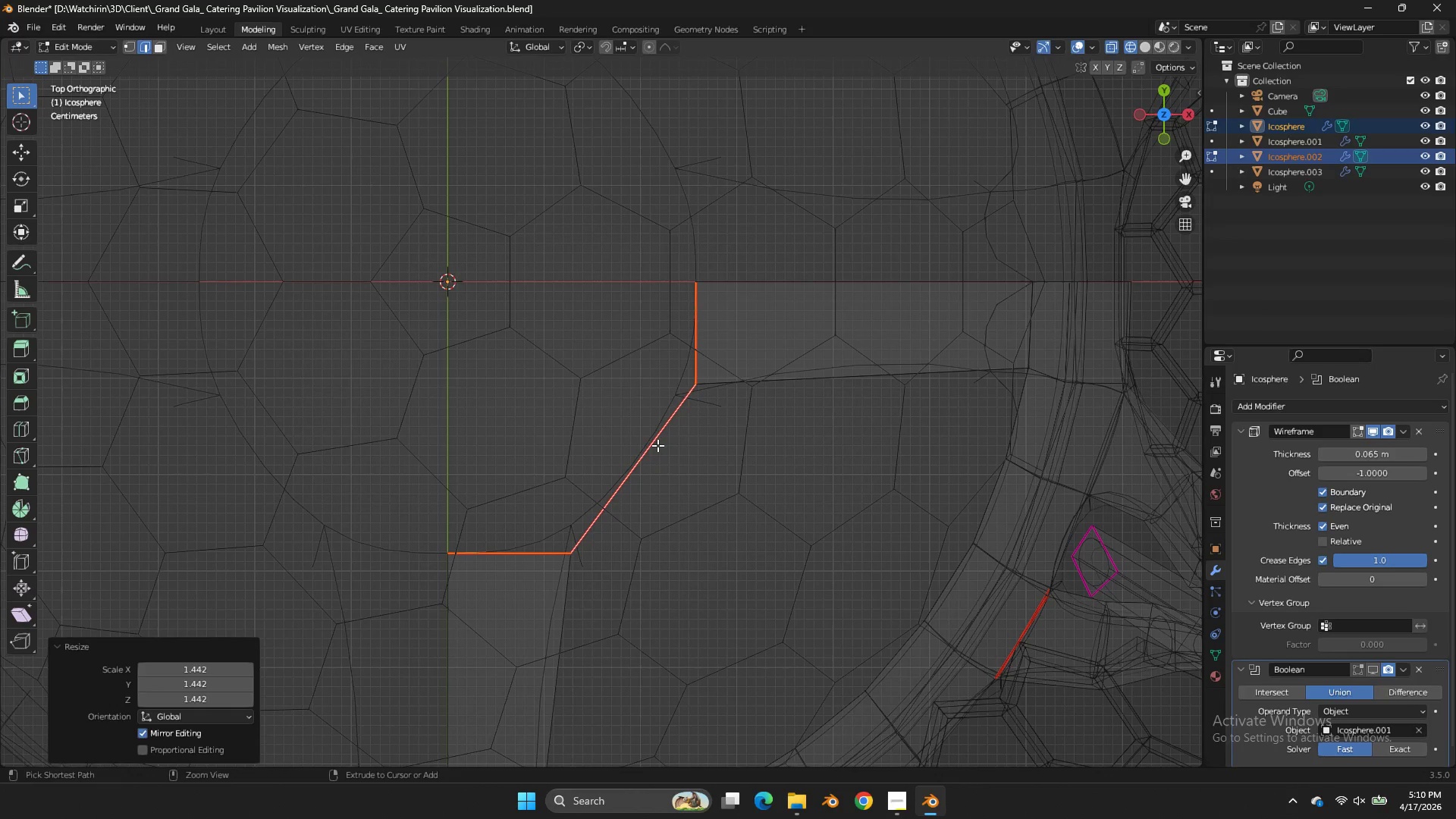 
key(Control+R)
 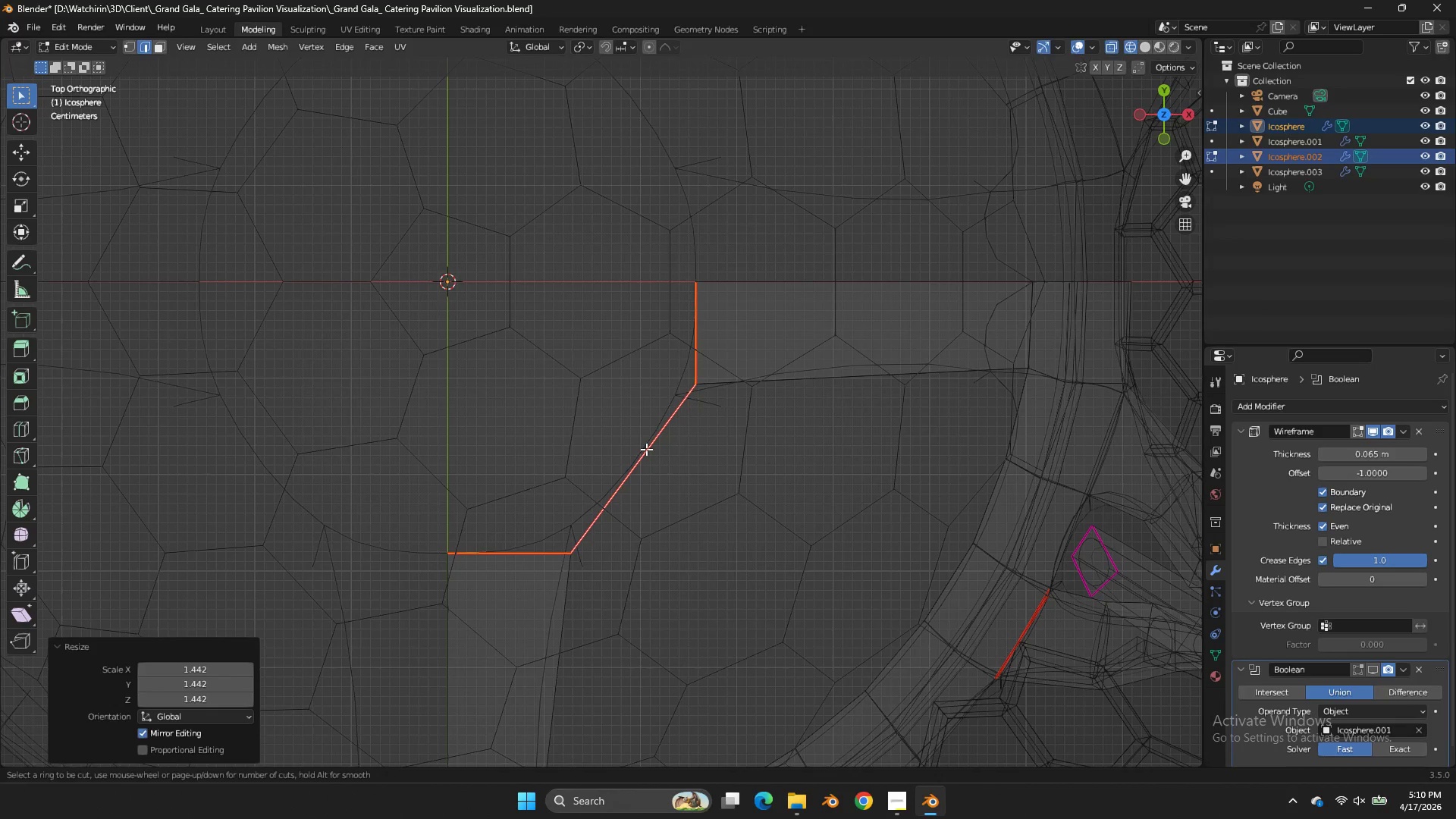 
left_click([646, 449])
 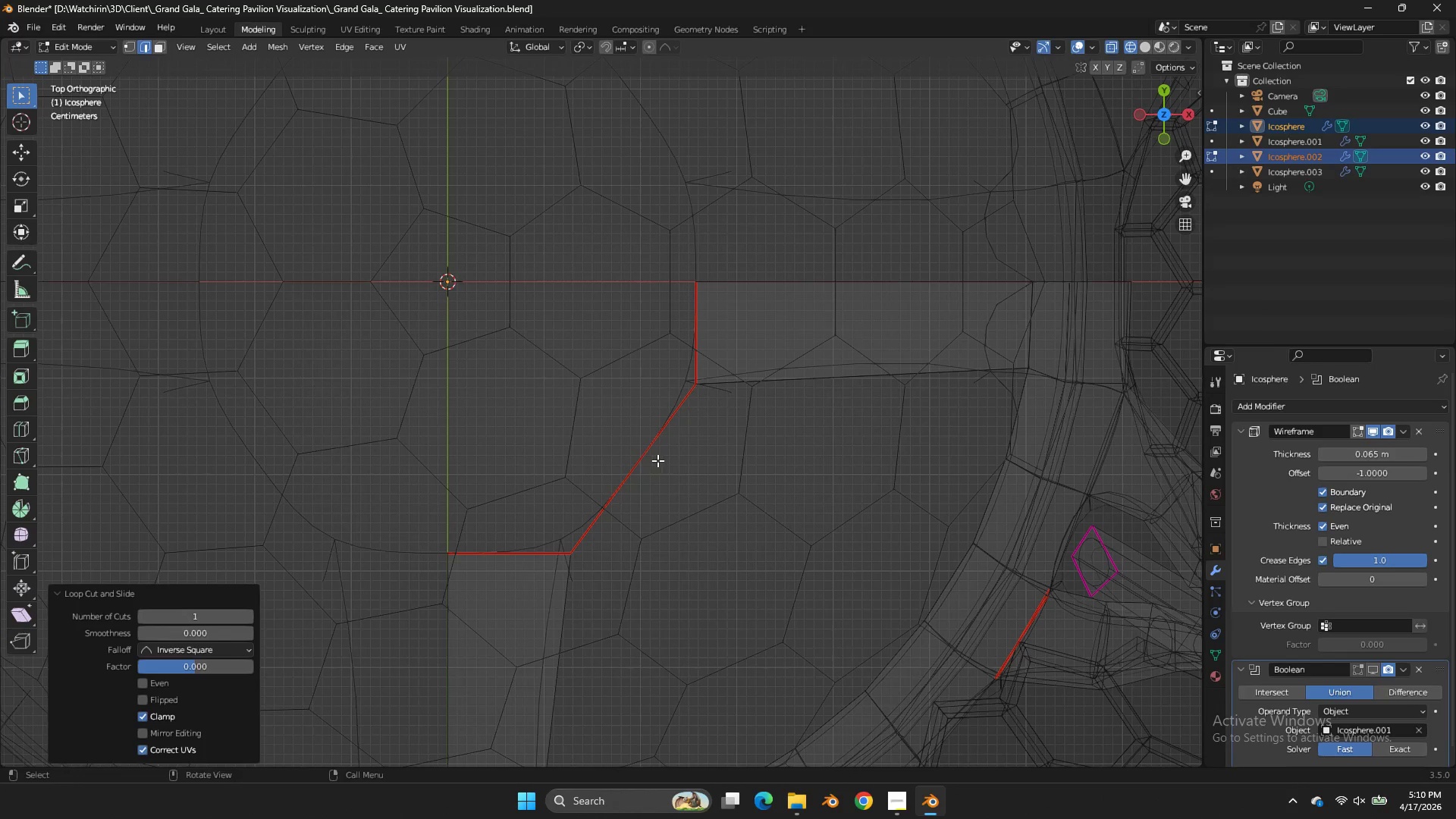 
key(G)
 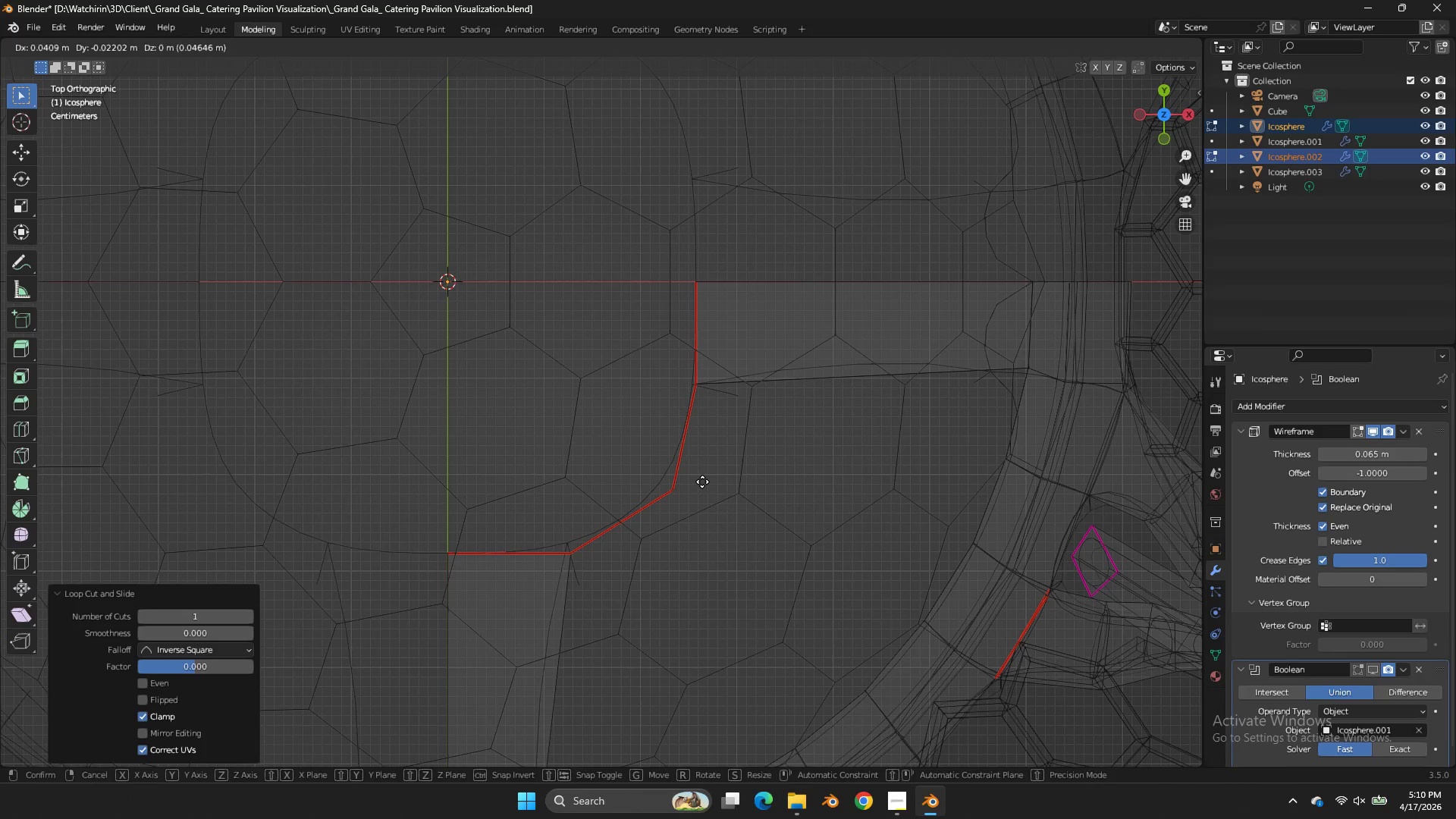 
left_click([704, 482])
 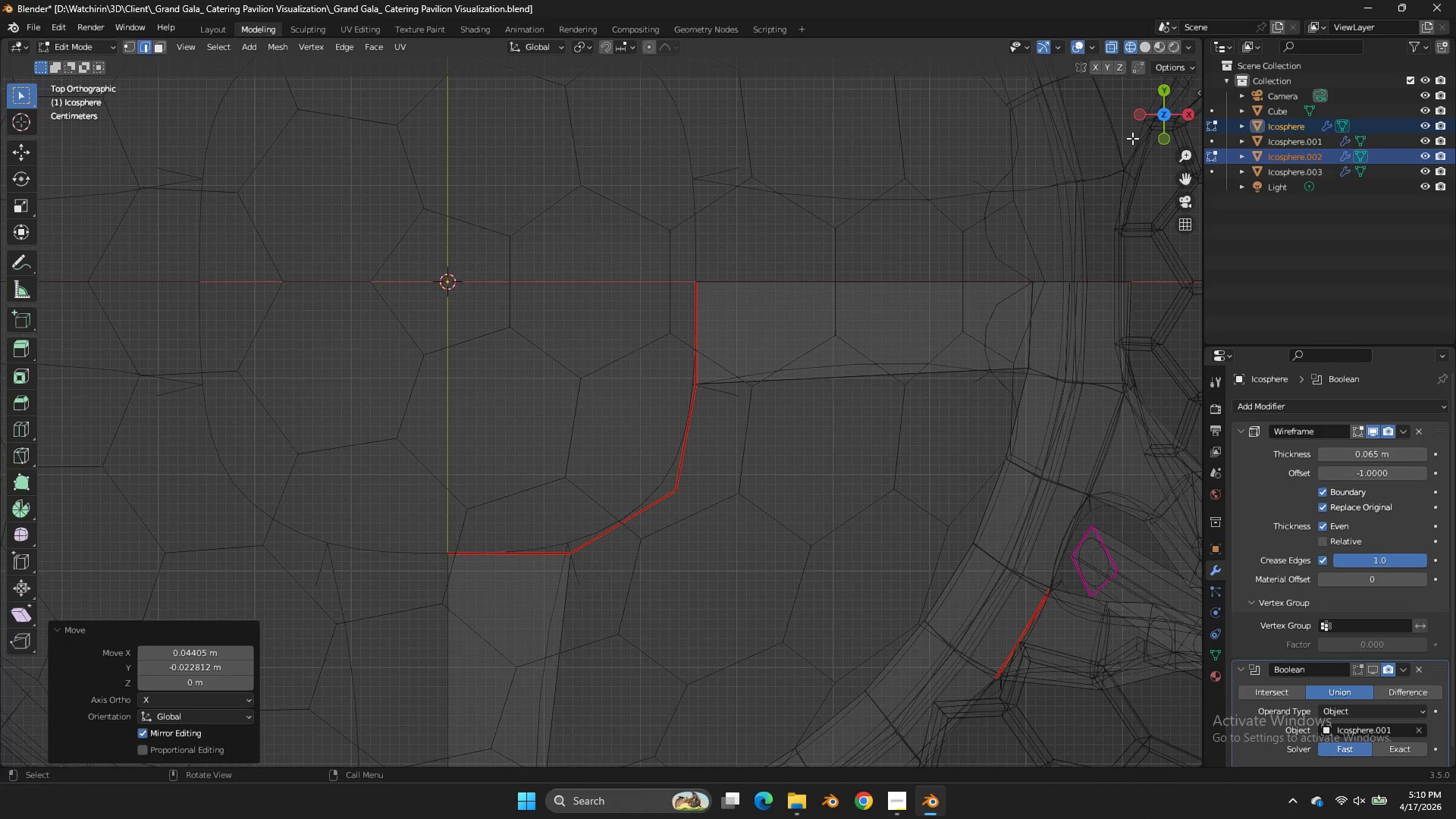 
left_click_drag(start_coordinate=[1149, 127], to_coordinate=[1186, 748])
 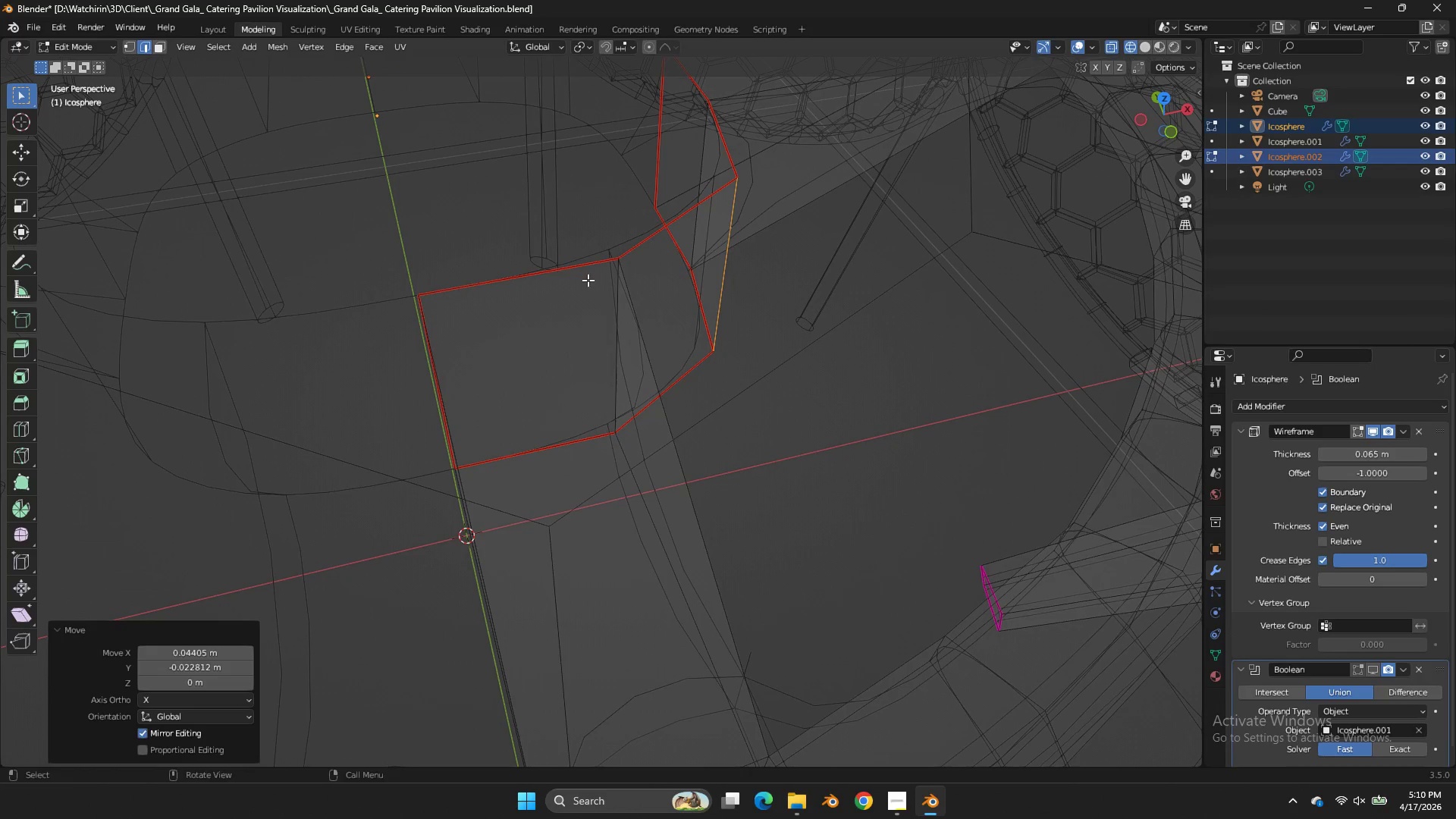 
hold_key(key=AltLeft, duration=0.88)
double_click([605, 293])
 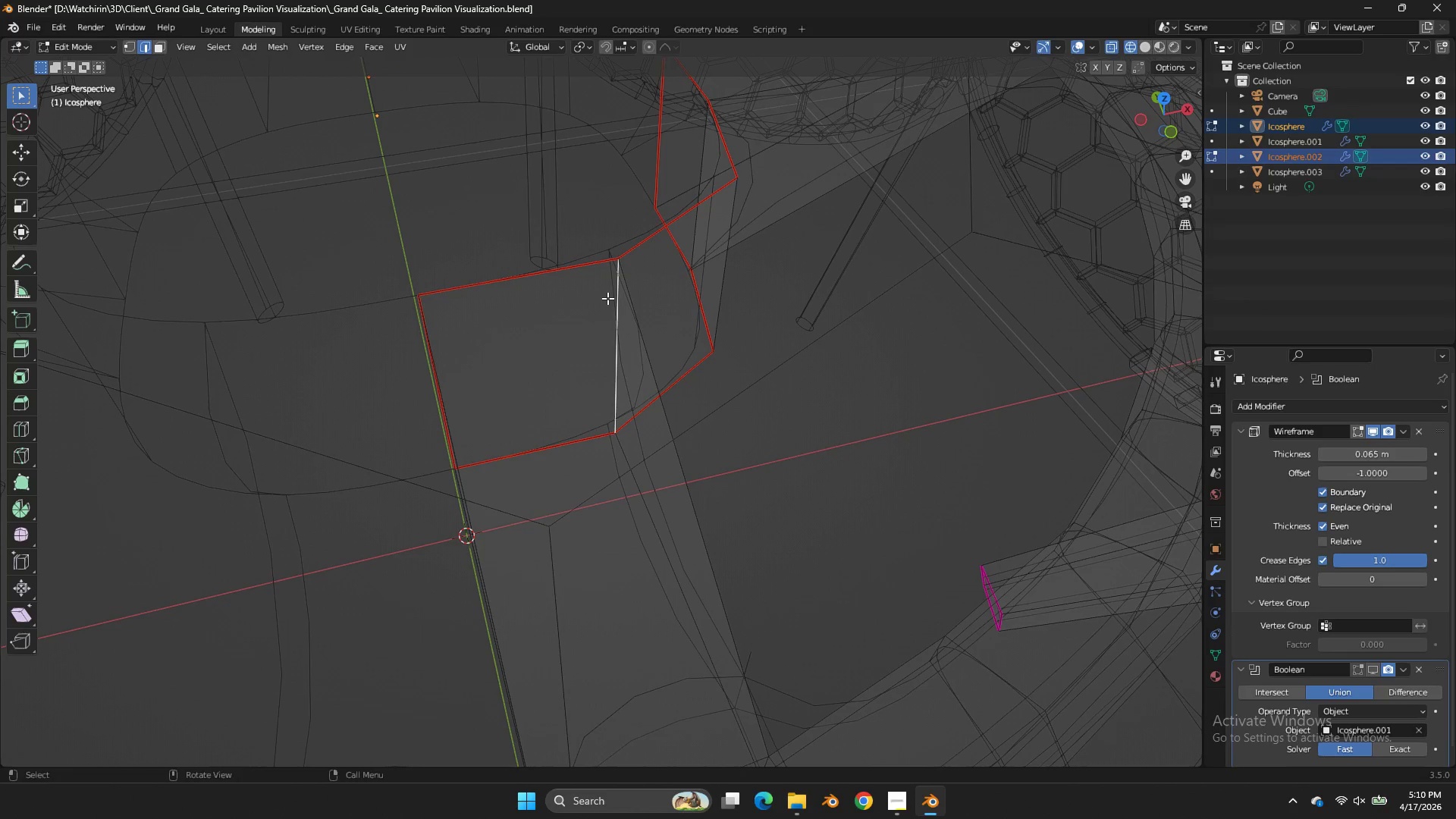 
hold_key(key=AltLeft, duration=0.97)
hold_key(key=ShiftLeft, duration=0.88)
left_click([429, 326])
 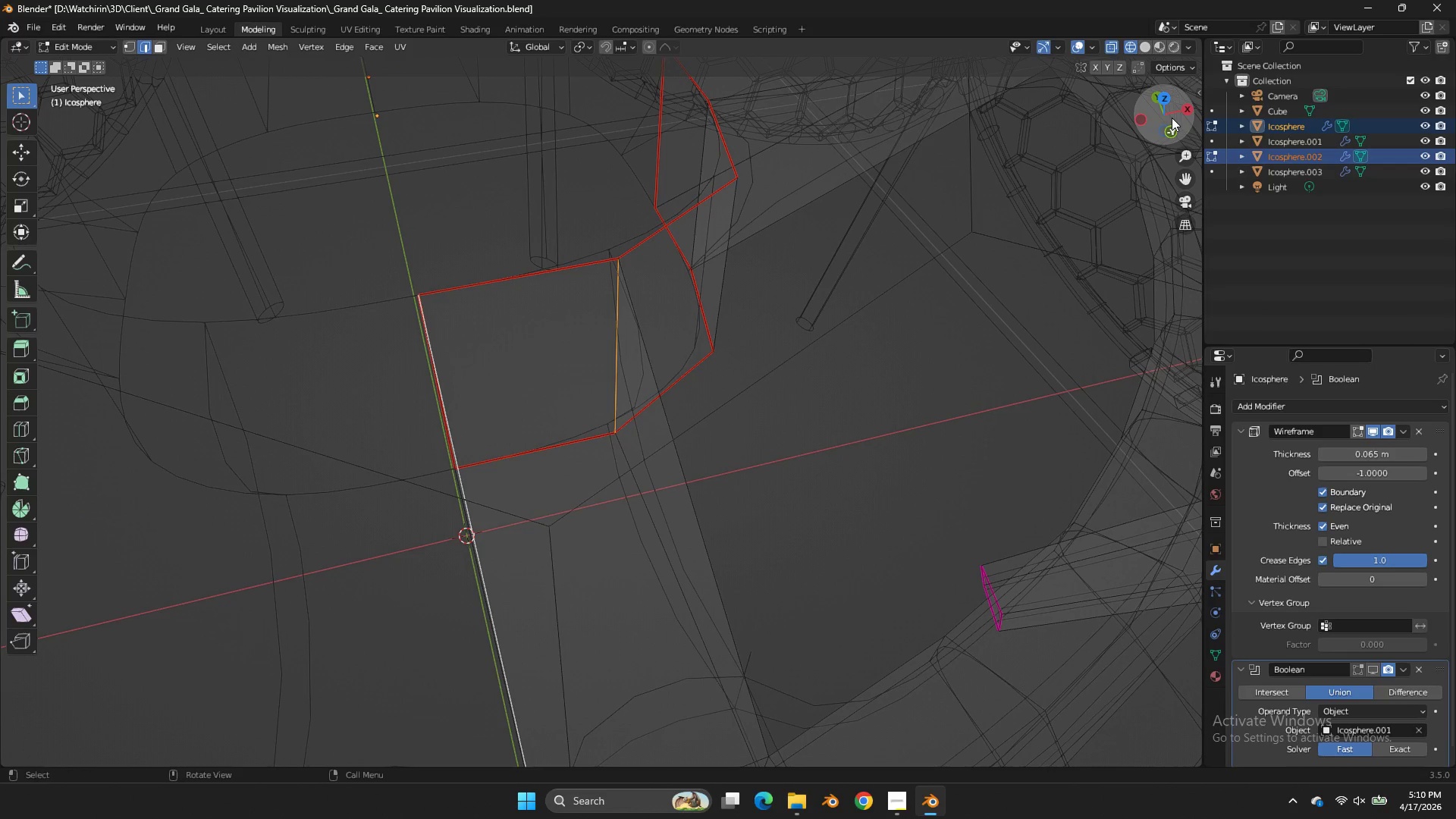 
left_click_drag(start_coordinate=[1172, 118], to_coordinate=[61, 94])
 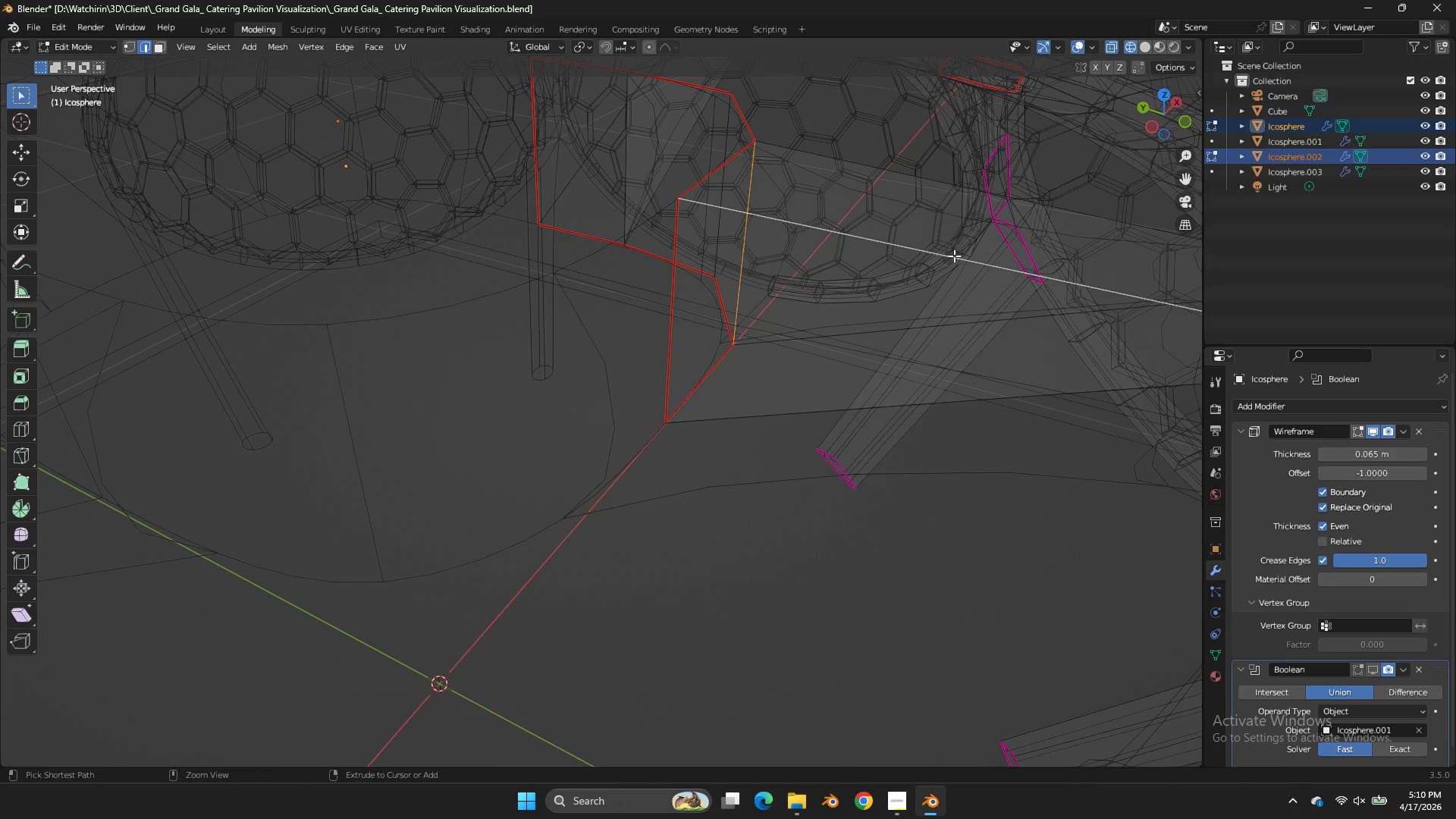 
key(Control+Z)
 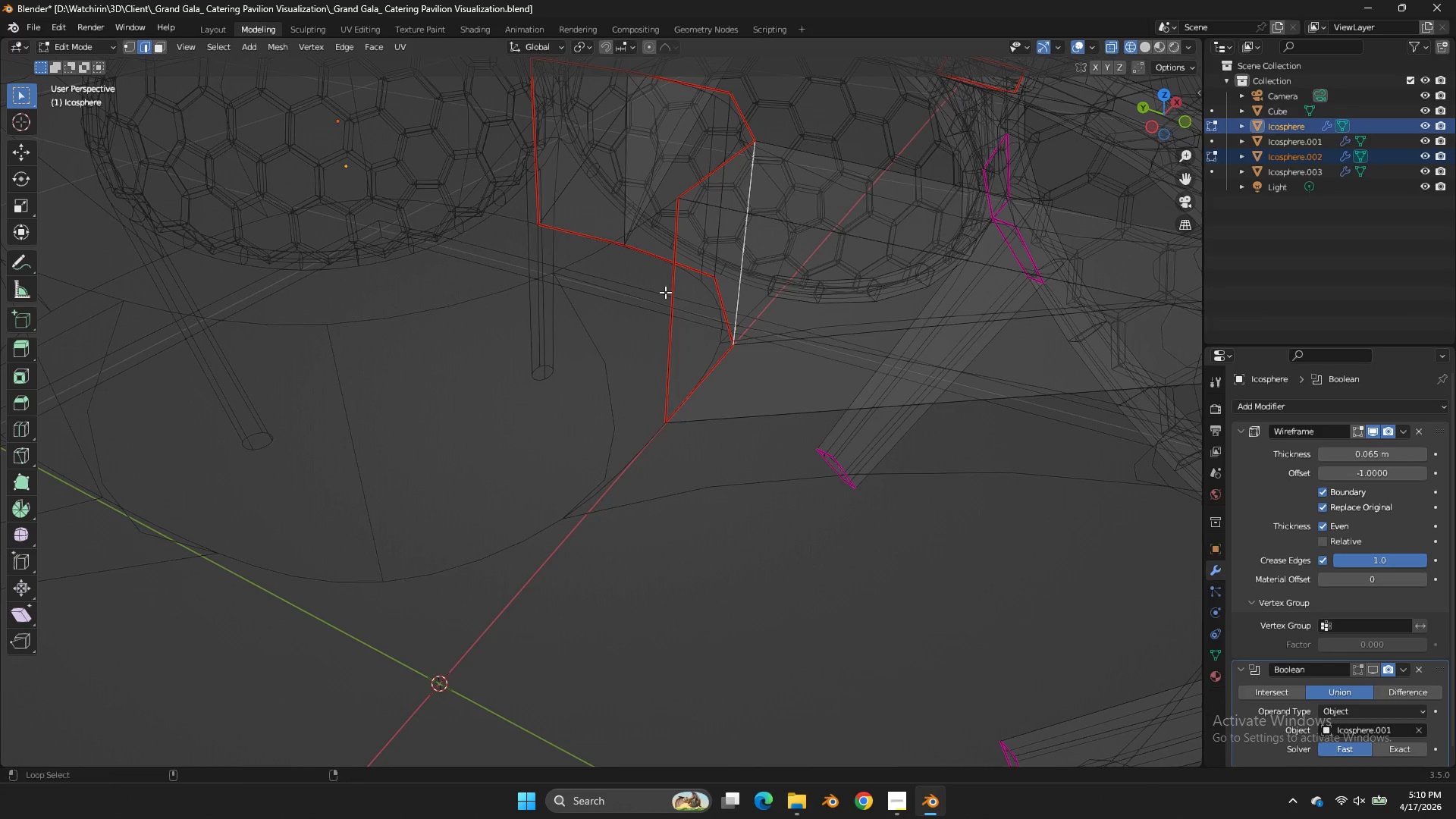 
hold_key(key=AltLeft, duration=0.72)
hold_key(key=ShiftLeft, duration=0.64)
left_click([651, 292])
 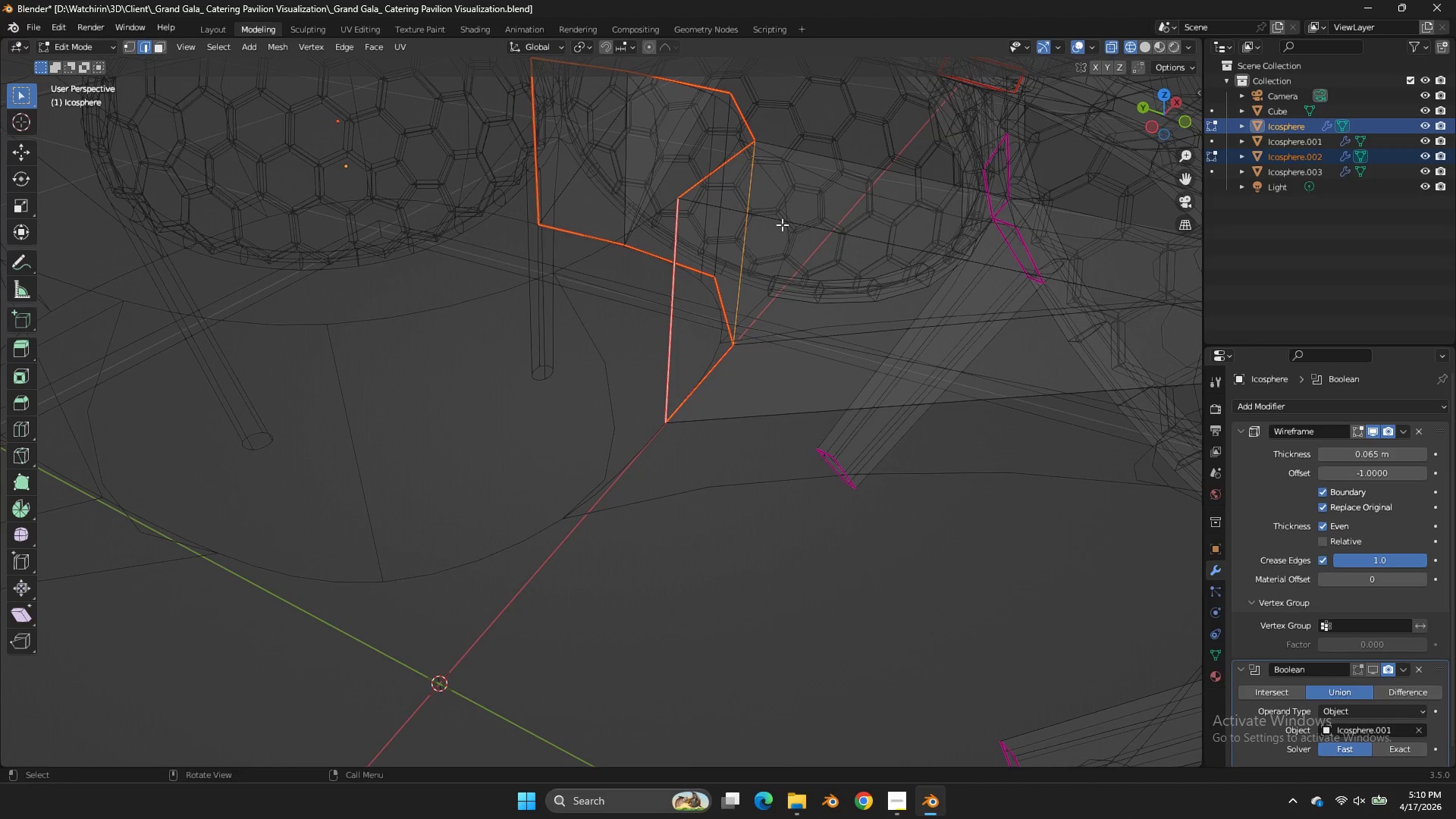 
scroll: coordinate [782, 224], scroll_direction: down, amount: 2.0
 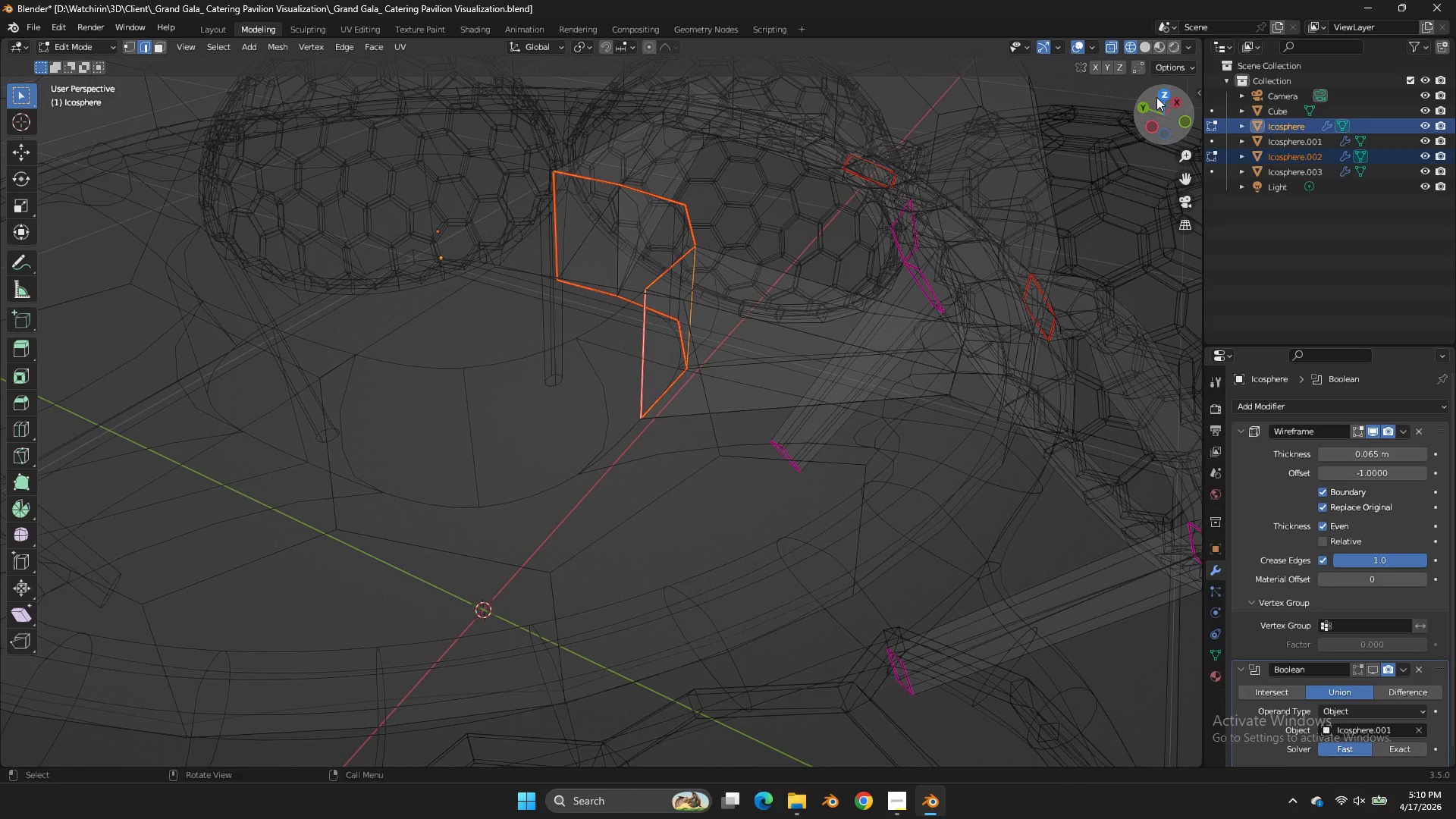 
left_click_drag(start_coordinate=[1167, 102], to_coordinate=[1037, 104])
 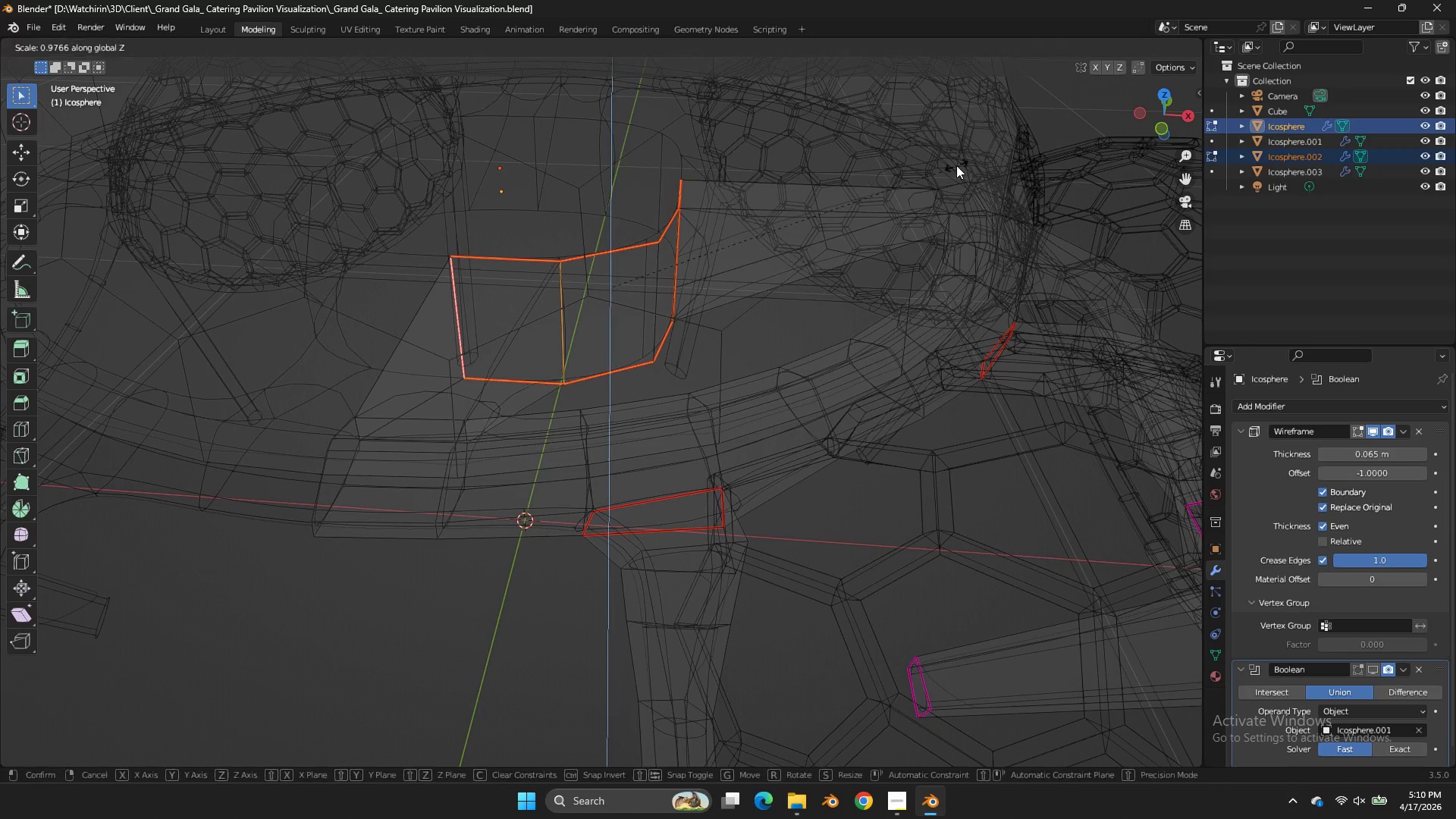 
type(sz)
 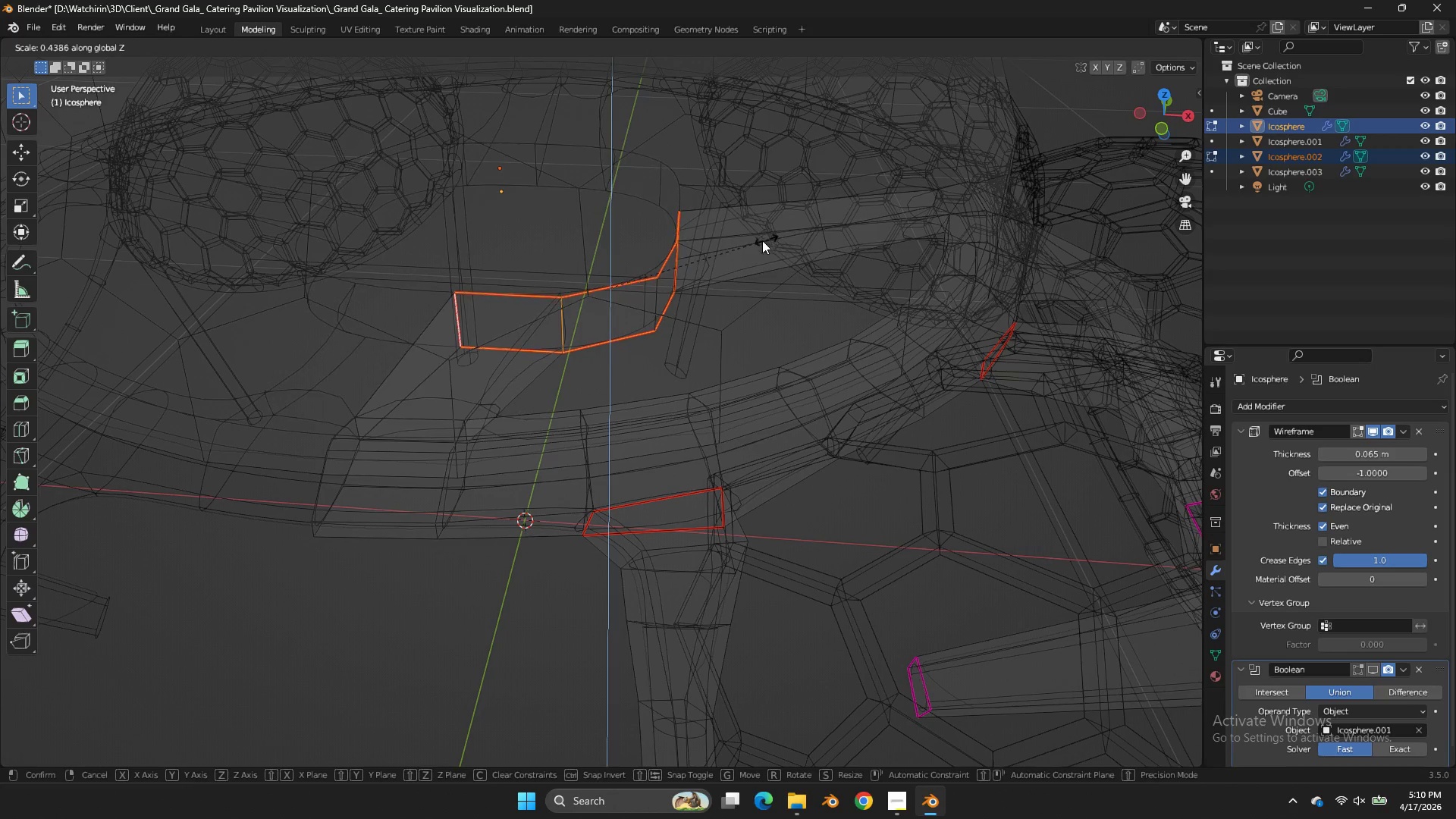 
left_click([733, 254])
 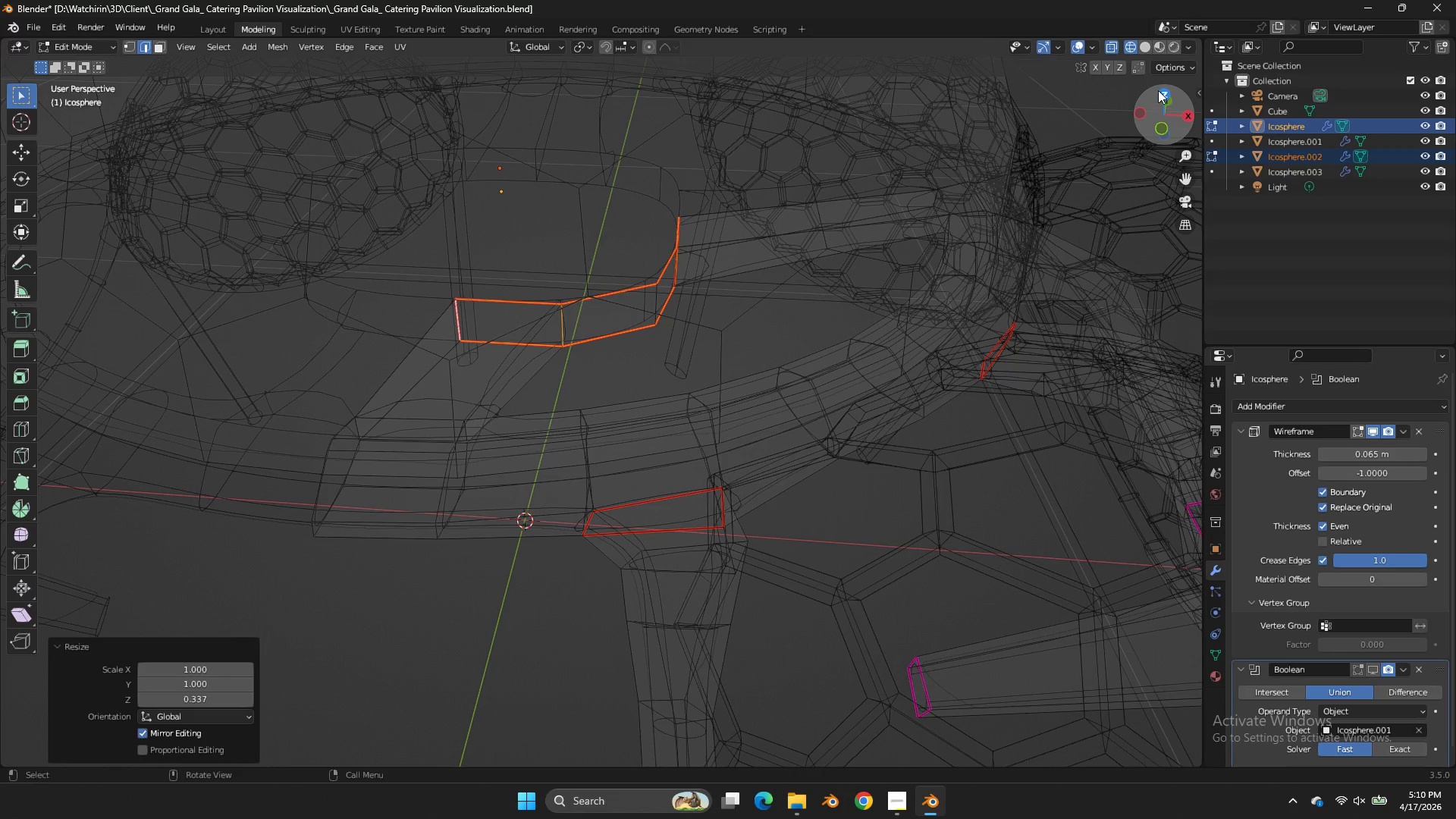 
left_click([1159, 90])
 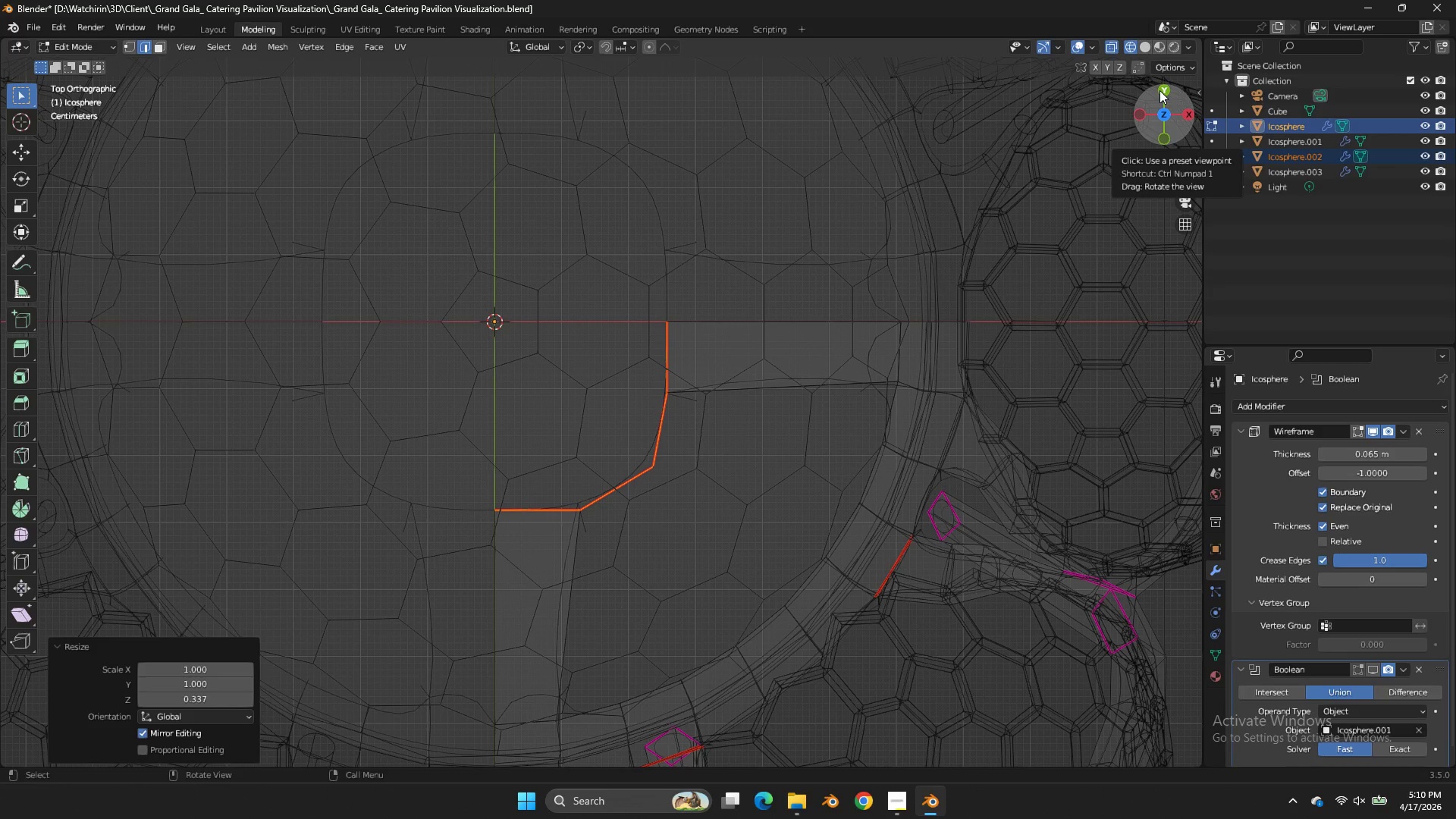 
wait(15.69)
 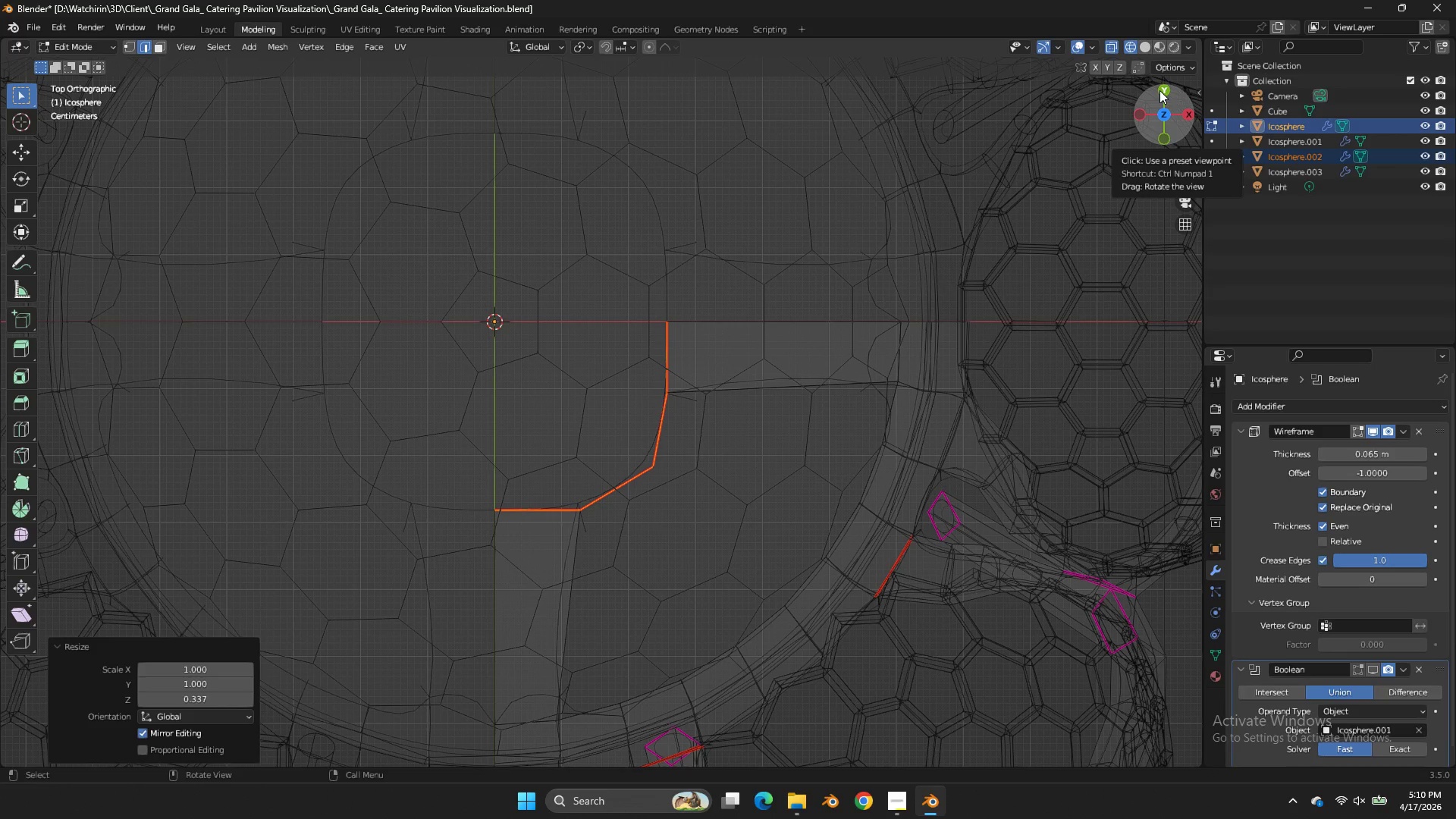 
scroll: coordinate [648, 566], scroll_direction: up, amount: 2.0
 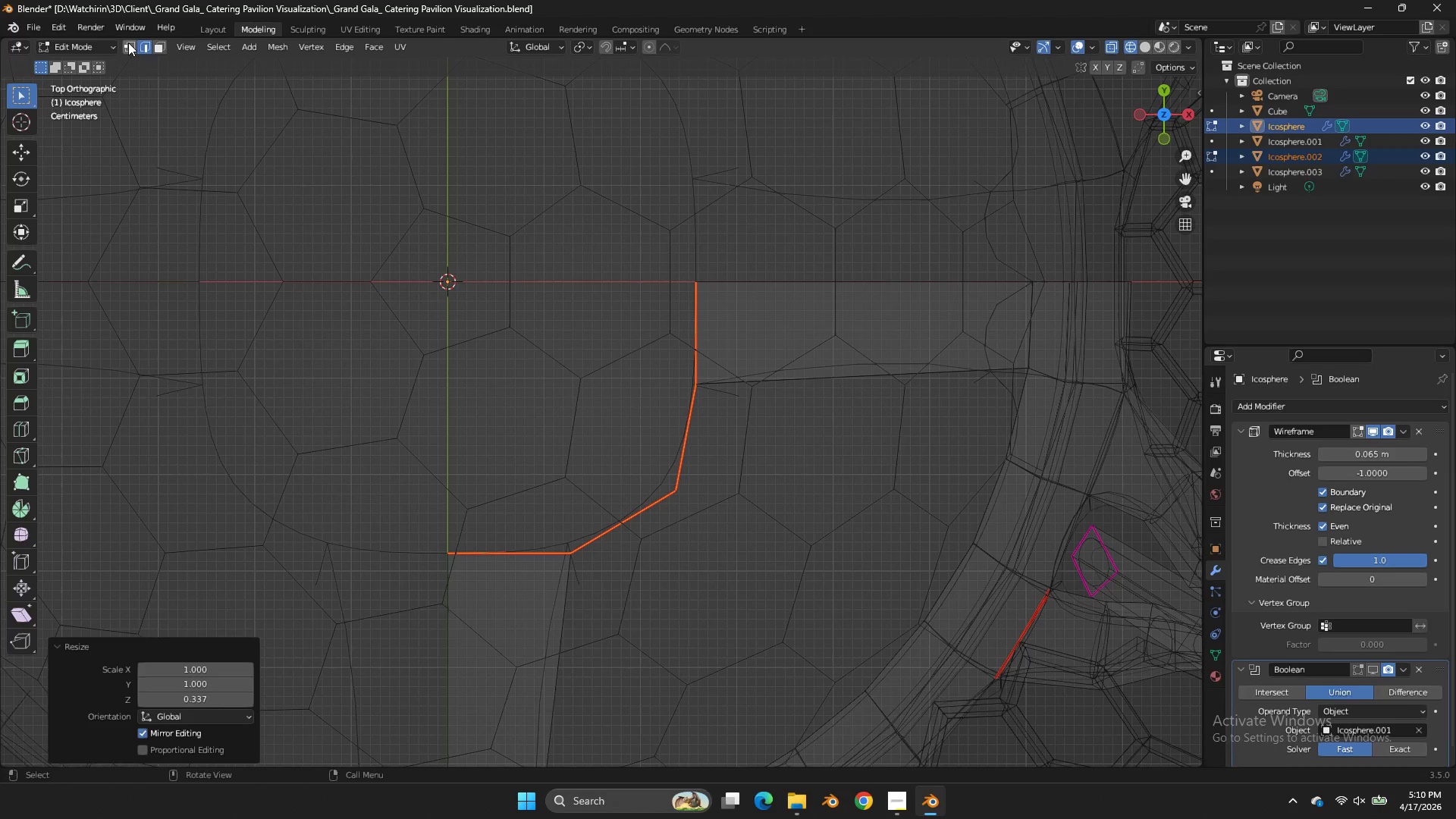 
left_click([128, 42])
 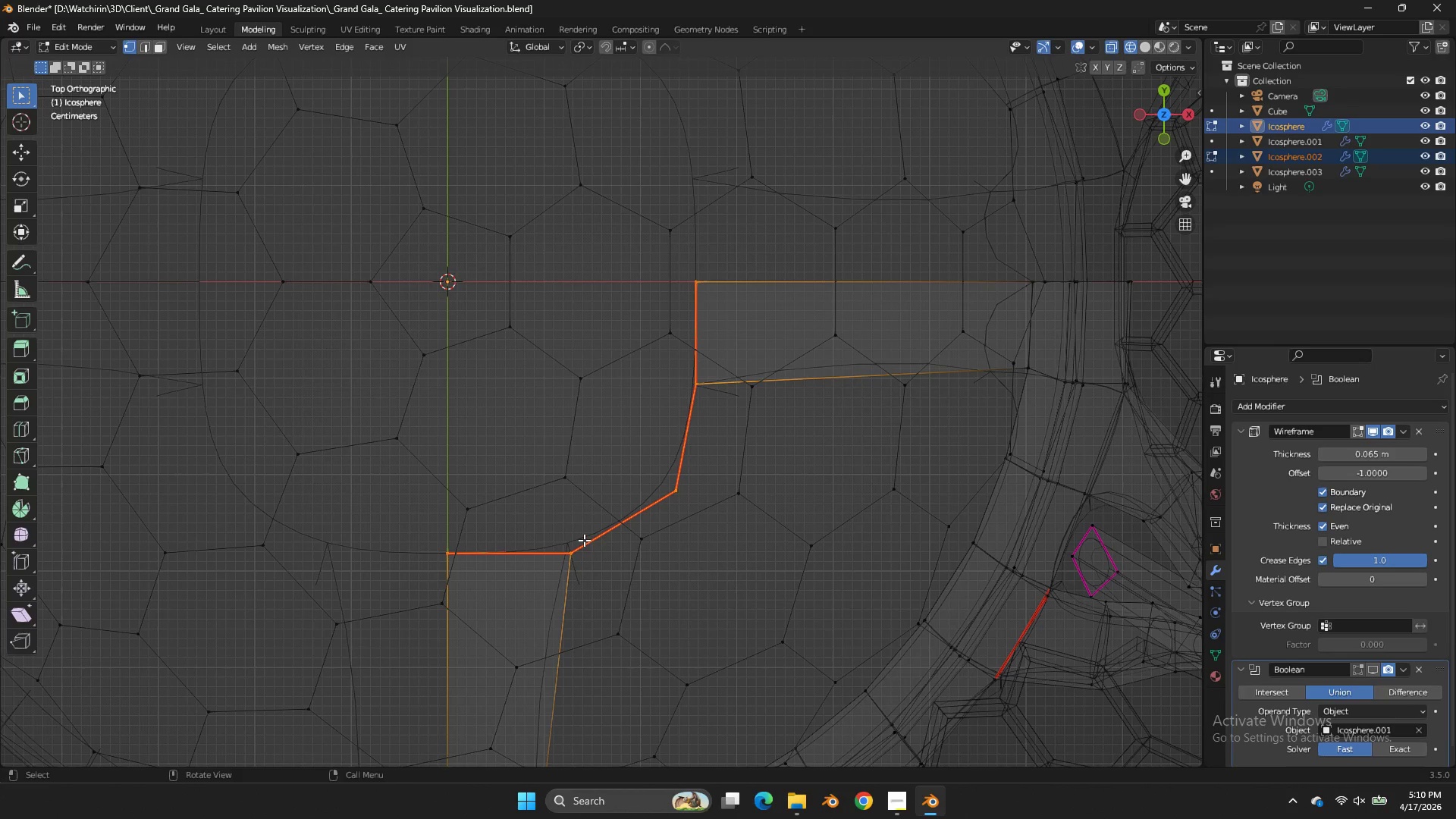 
left_click_drag(start_coordinate=[585, 538], to_coordinate=[551, 570])
 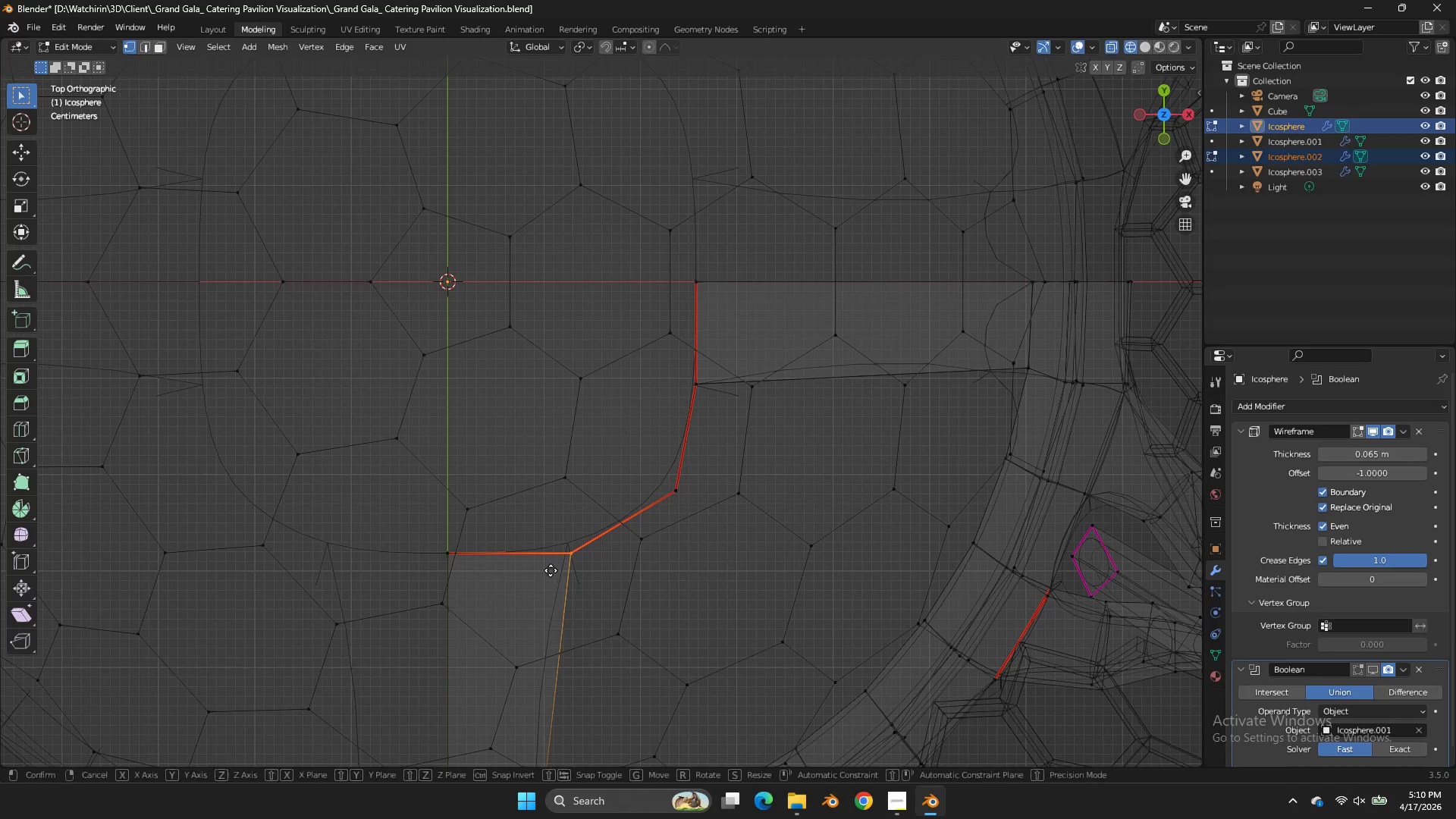 
type(gg)
 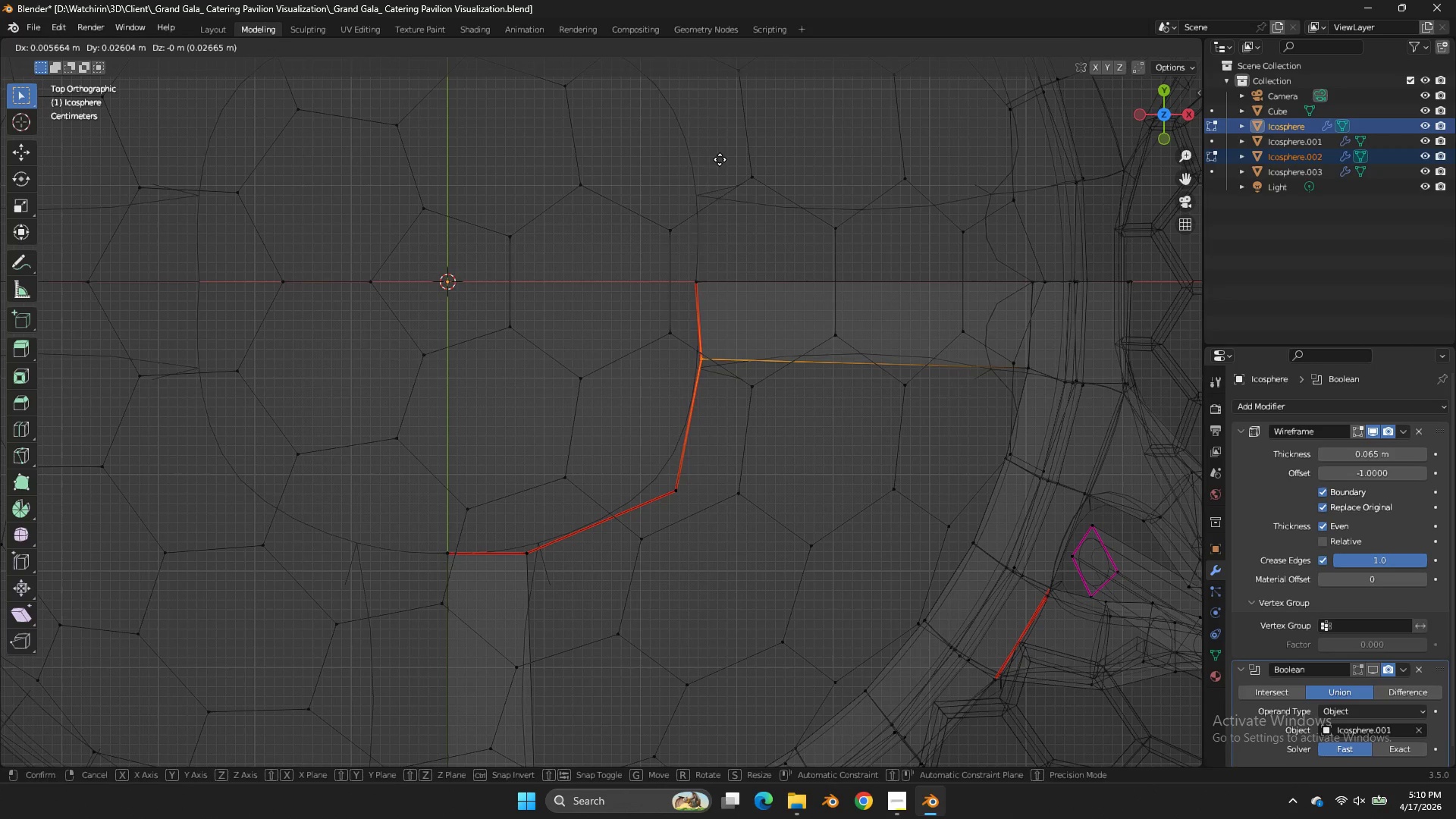 
left_click_drag(start_coordinate=[712, 371], to_coordinate=[672, 399])
 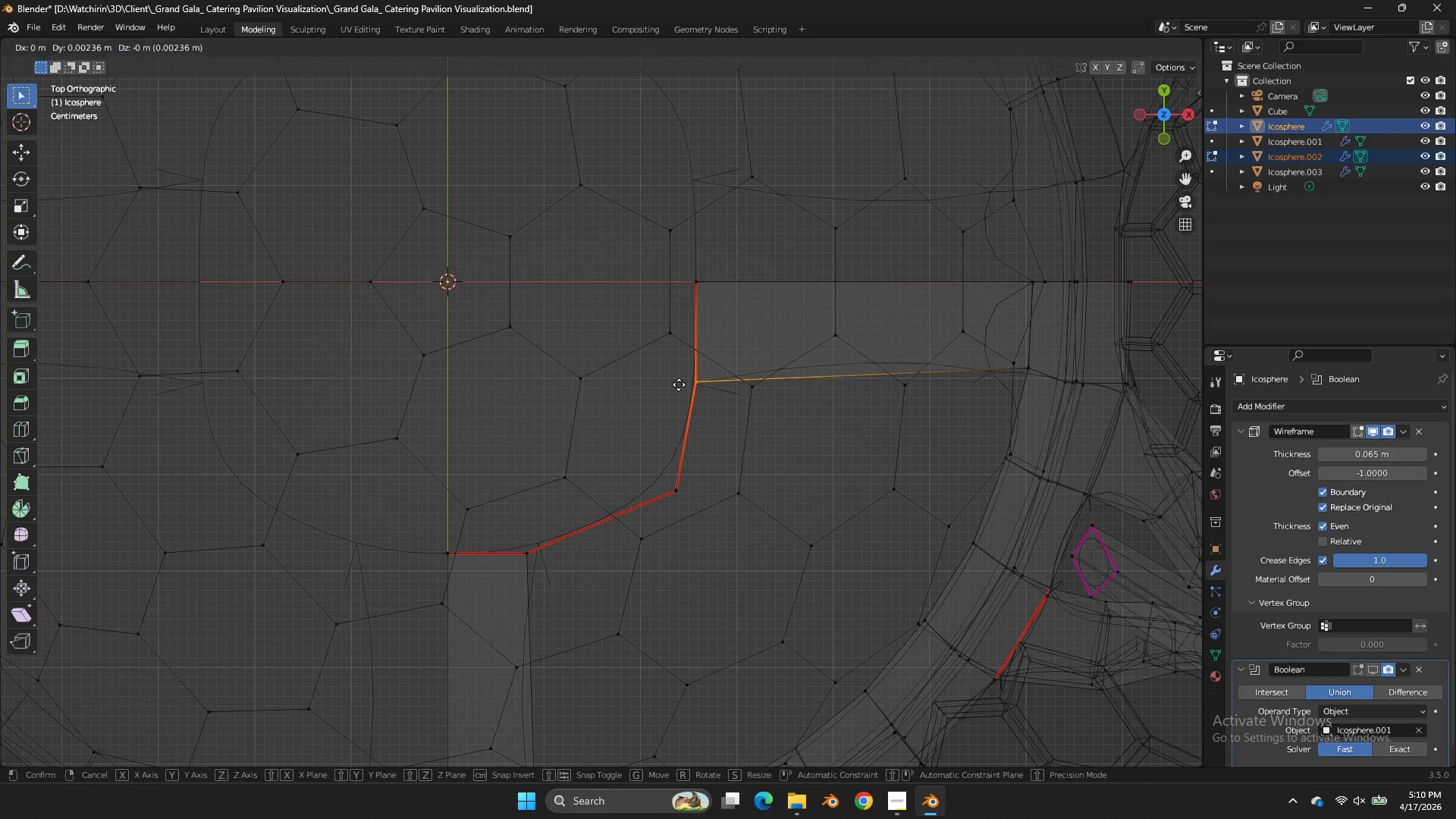 
hold_key(key=ShiftLeft, duration=1.42)
left_click([703, 61])
 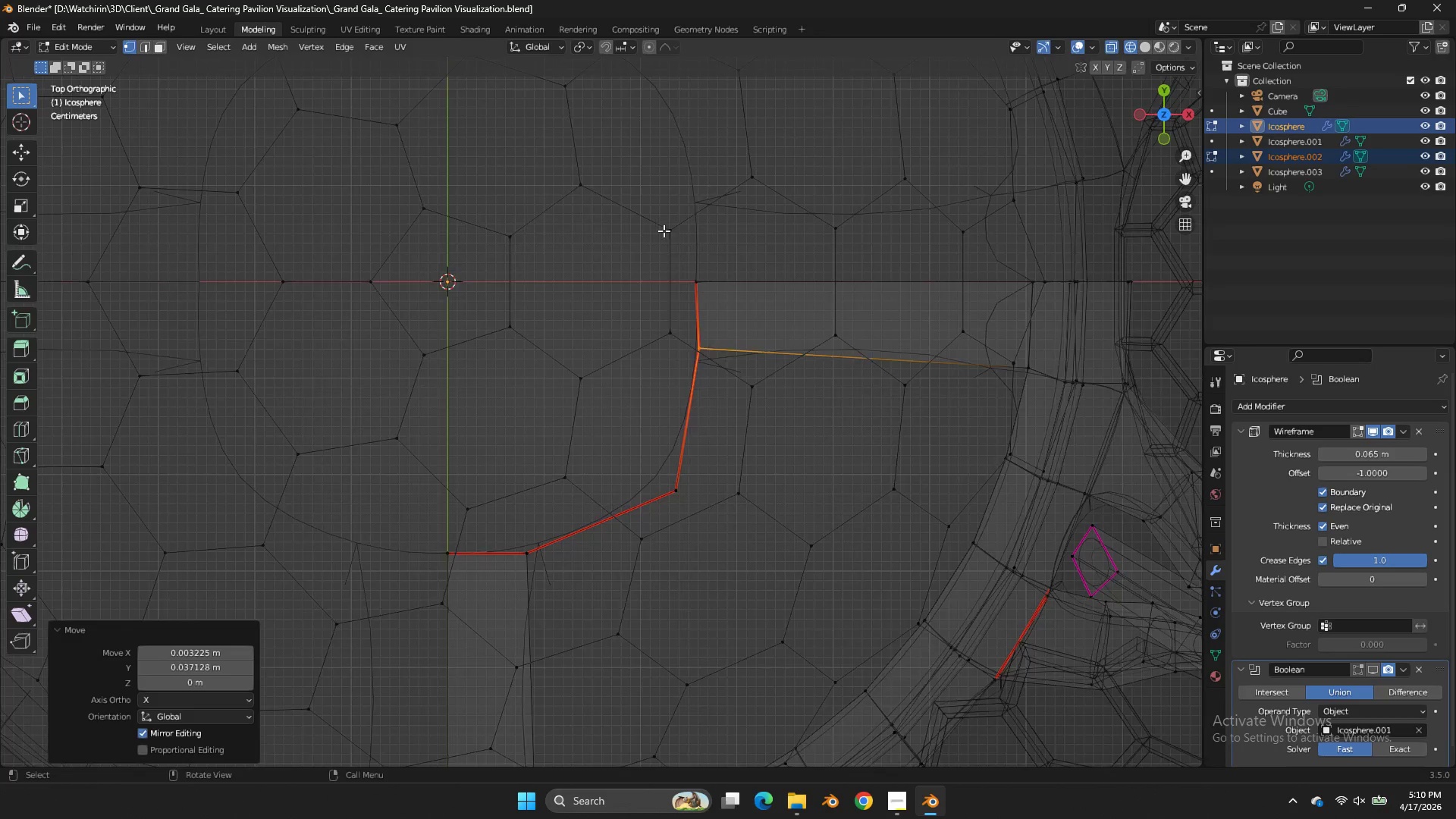 
scroll: coordinate [651, 277], scroll_direction: down, amount: 3.0
 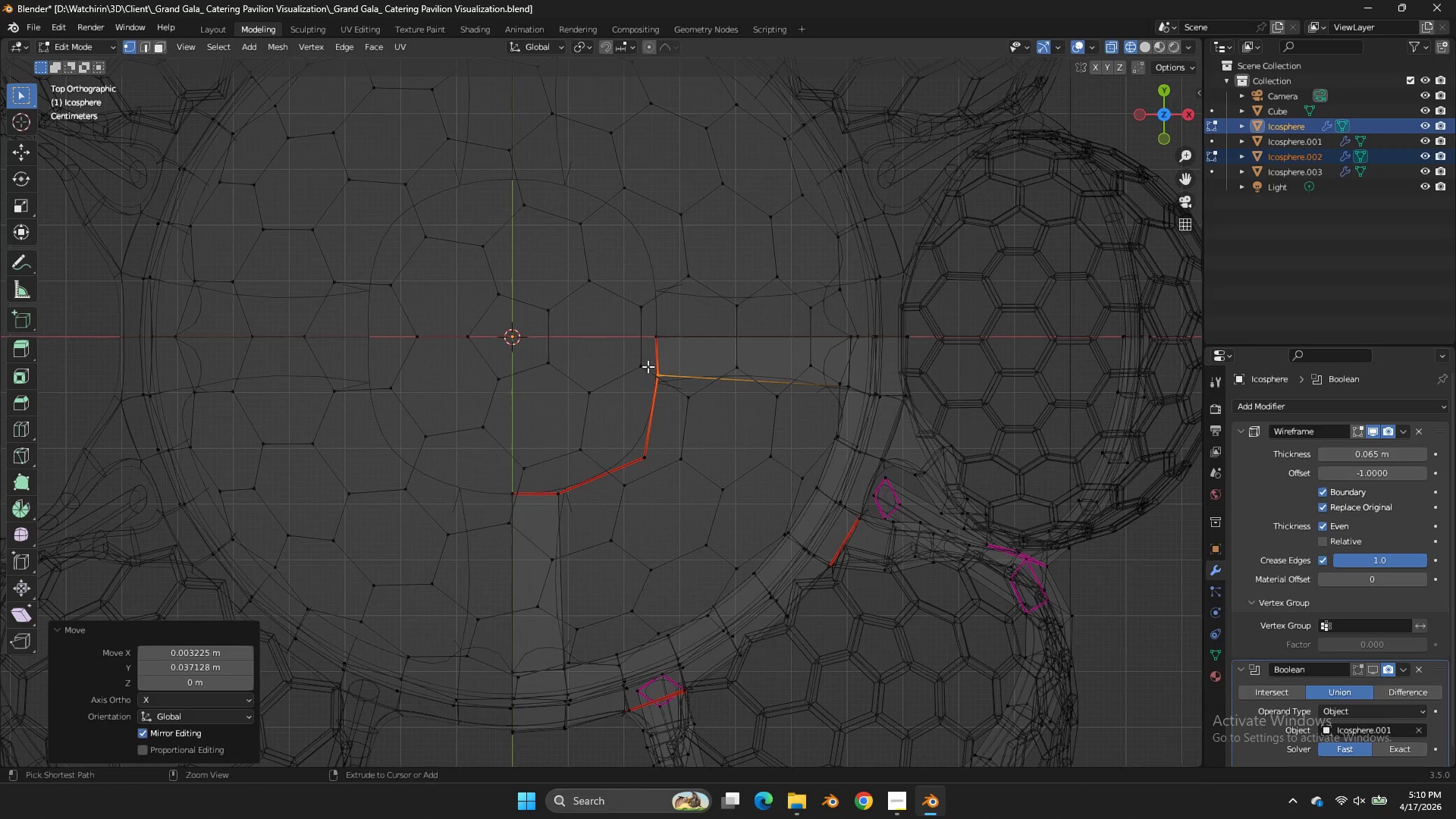 
key(Control+S)
 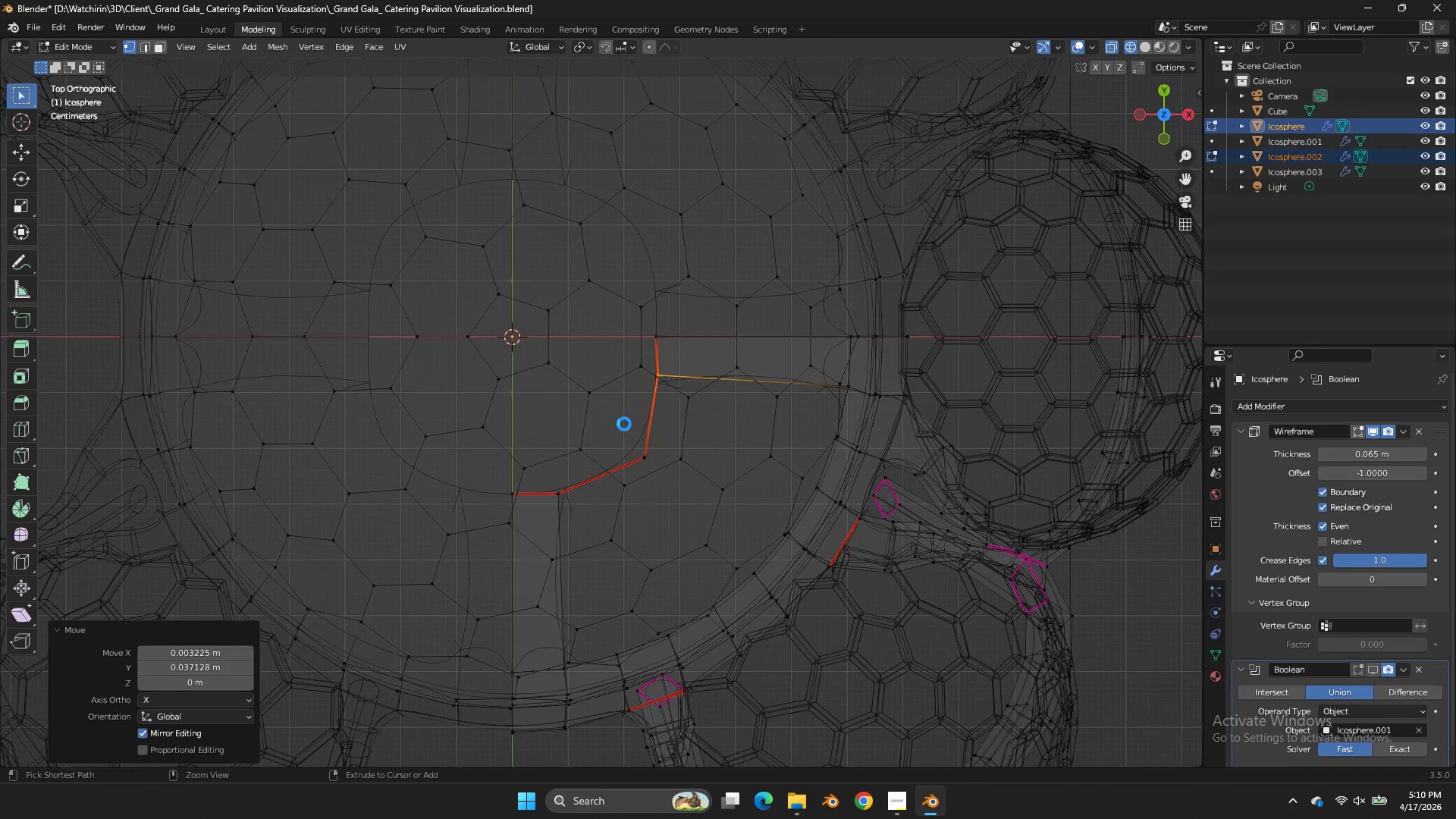 
left_click_drag(start_coordinate=[676, 447], to_coordinate=[640, 488])
 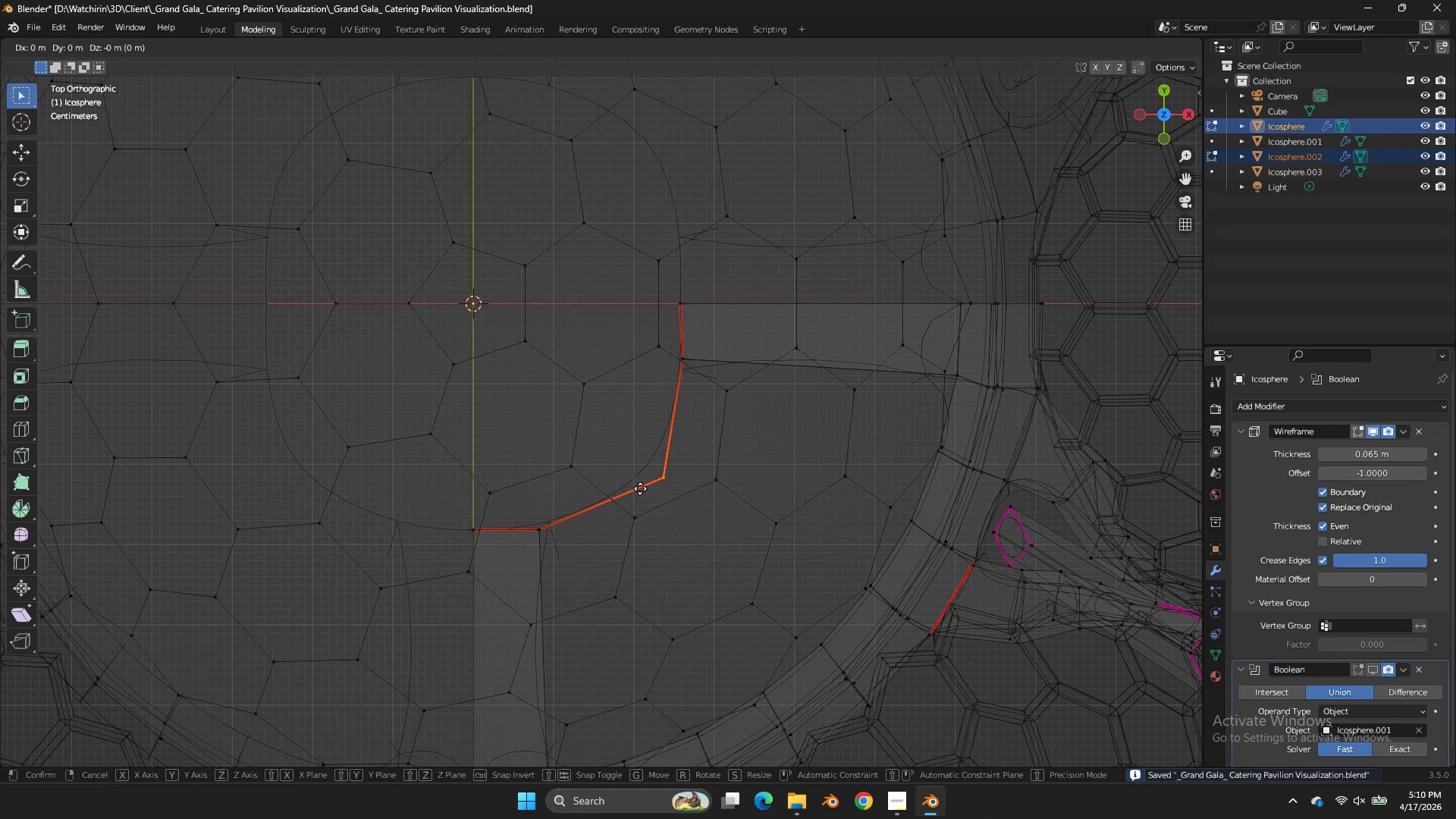 
scroll: coordinate [624, 424], scroll_direction: up, amount: 2.0
 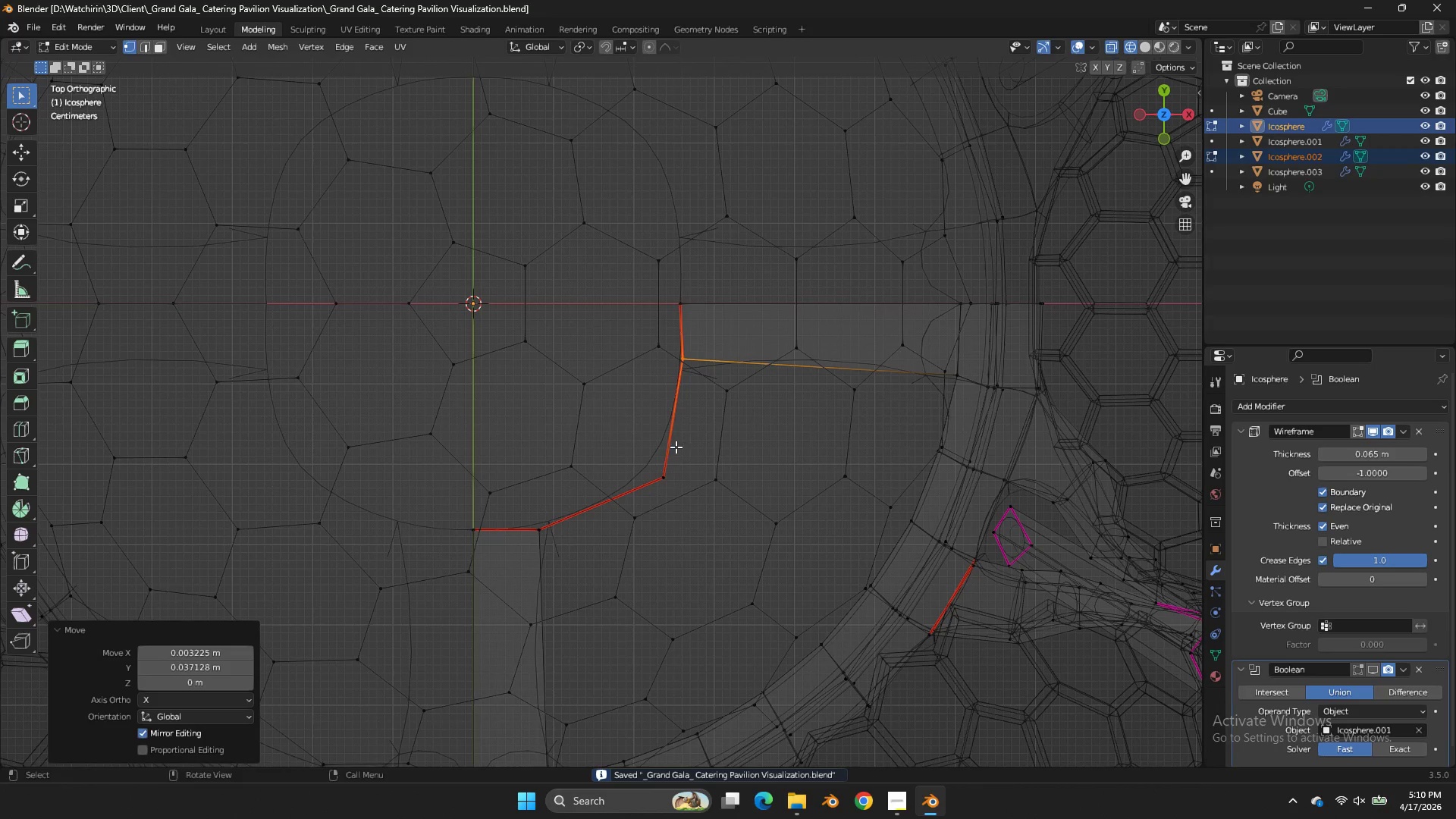 
key(G)
 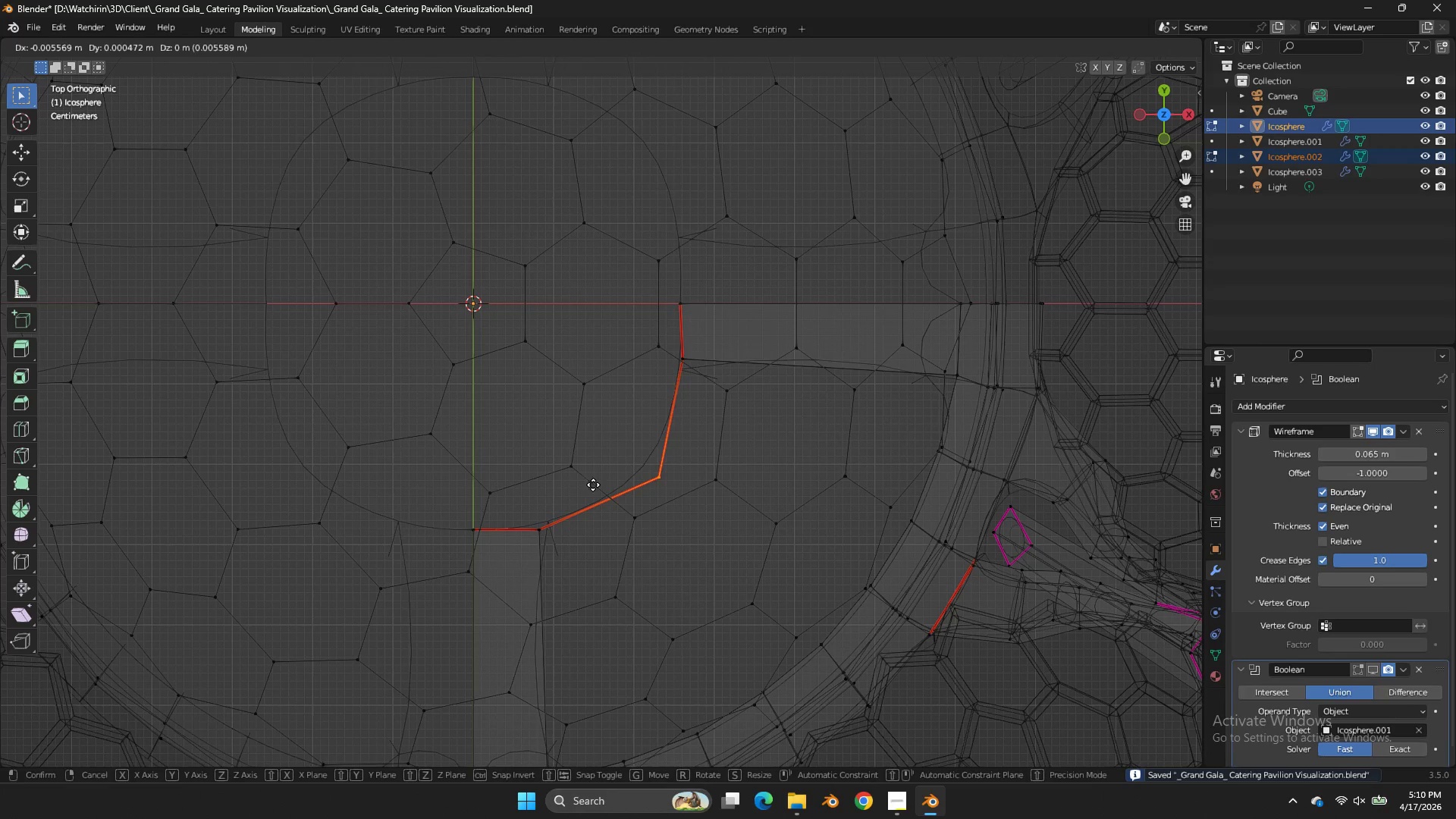 
hold_key(key=ShiftLeft, duration=0.61)
left_click([541, 510])
 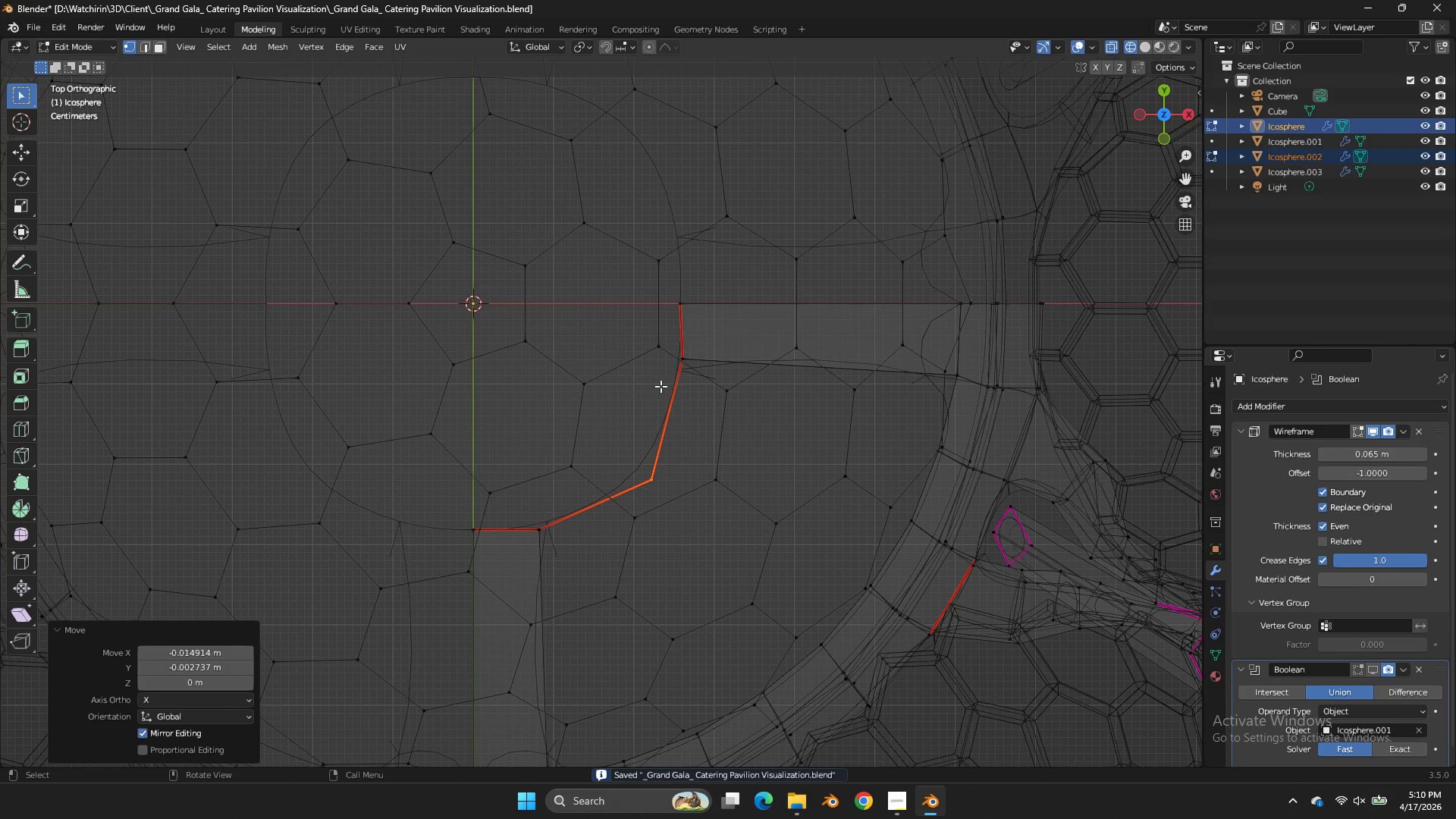 
hold_key(key=AltLeft, duration=0.56)
left_click([666, 392])
 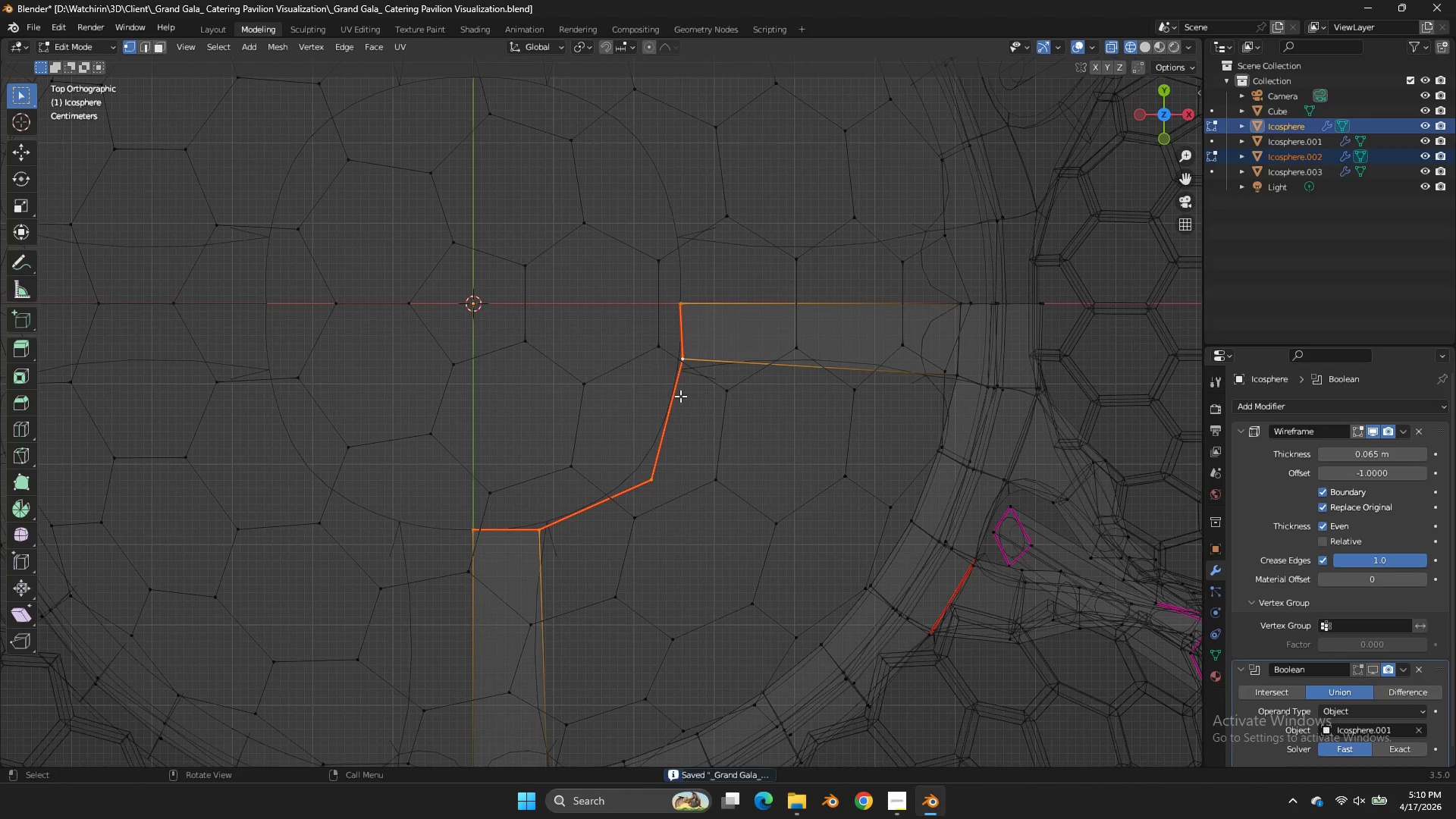 
key(E)
 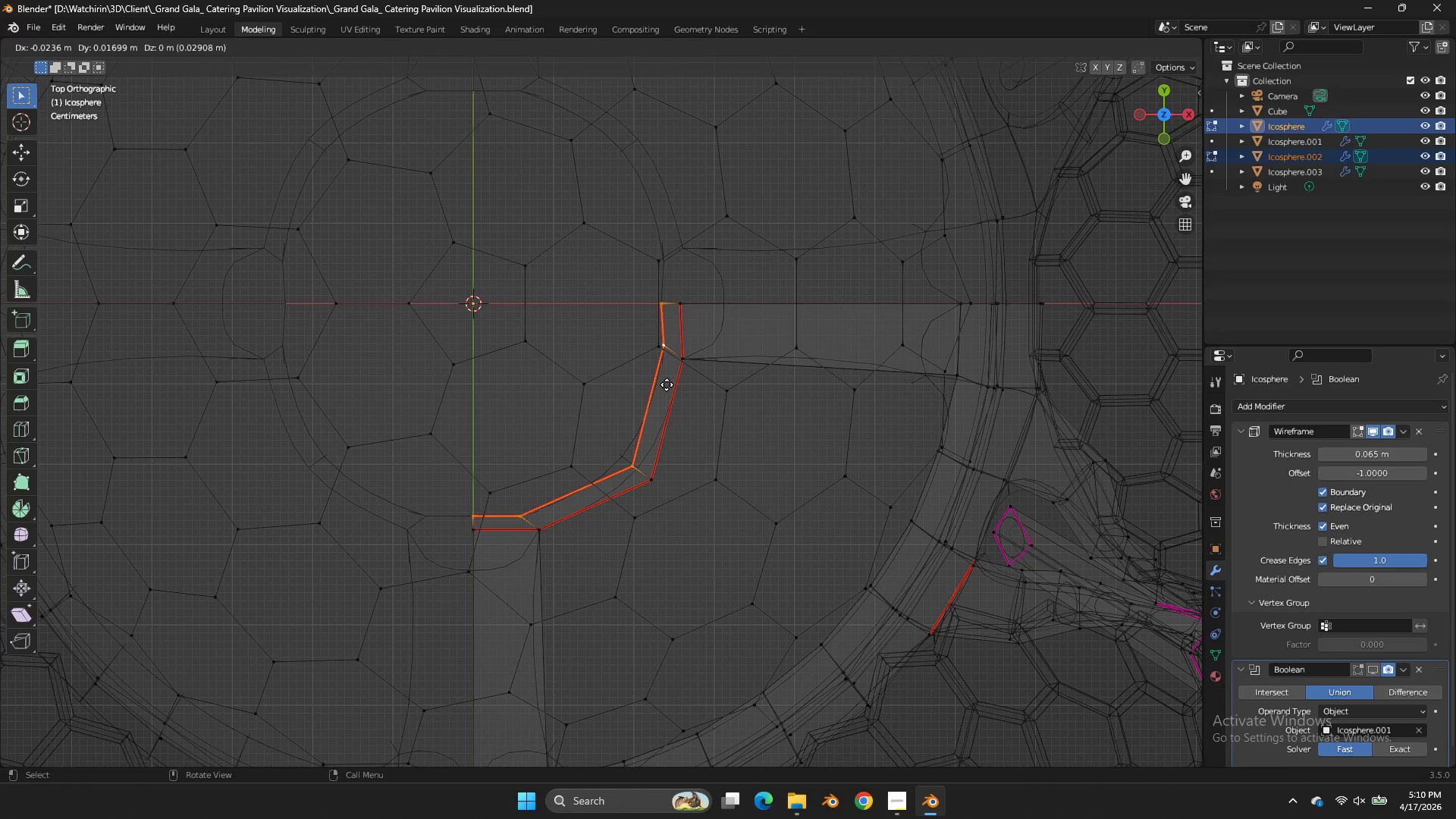 
hold_key(key=ShiftLeft, duration=0.75)
left_click([640, 383])
 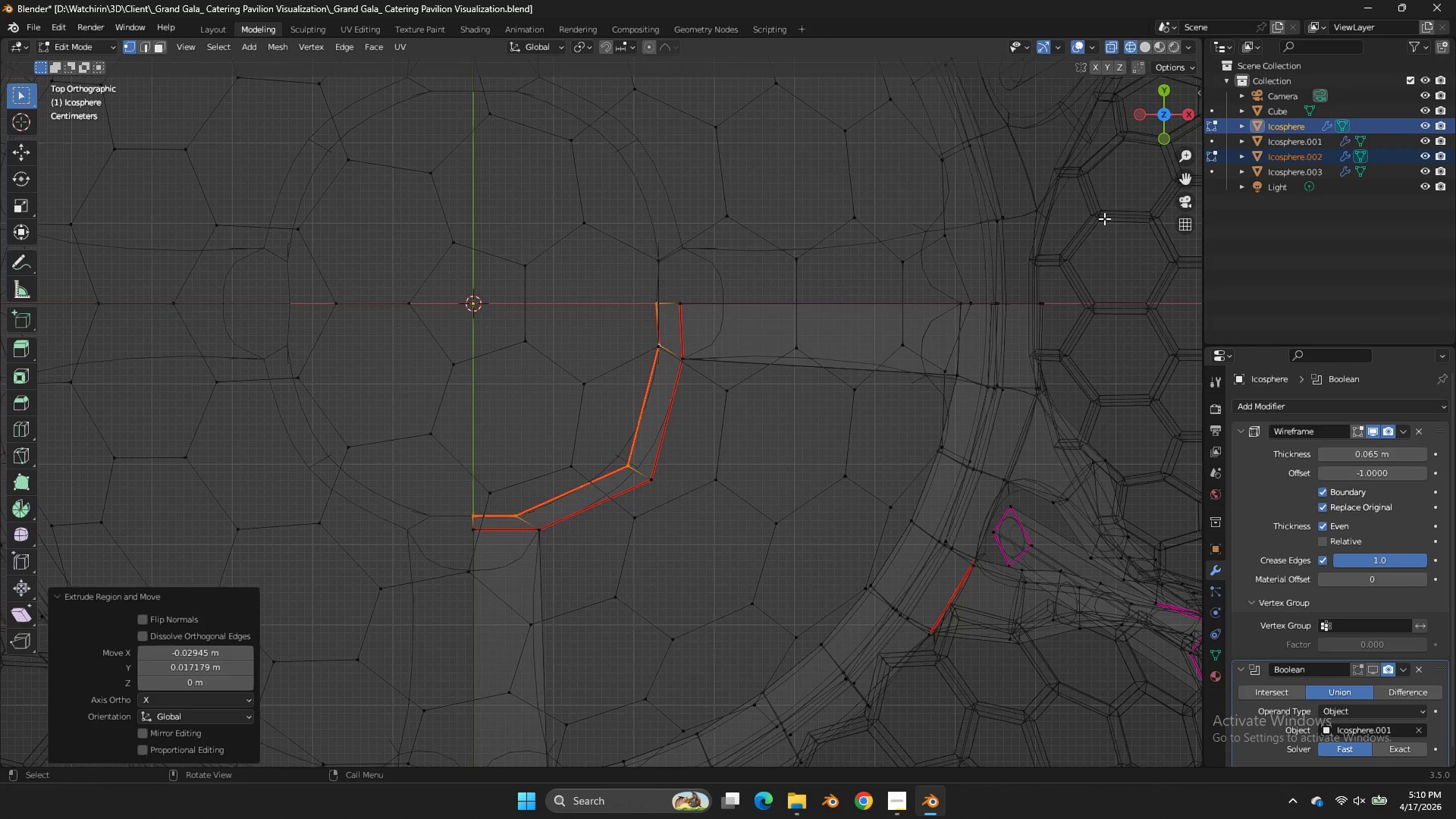 
left_click_drag(start_coordinate=[1185, 121], to_coordinate=[61, 63])
 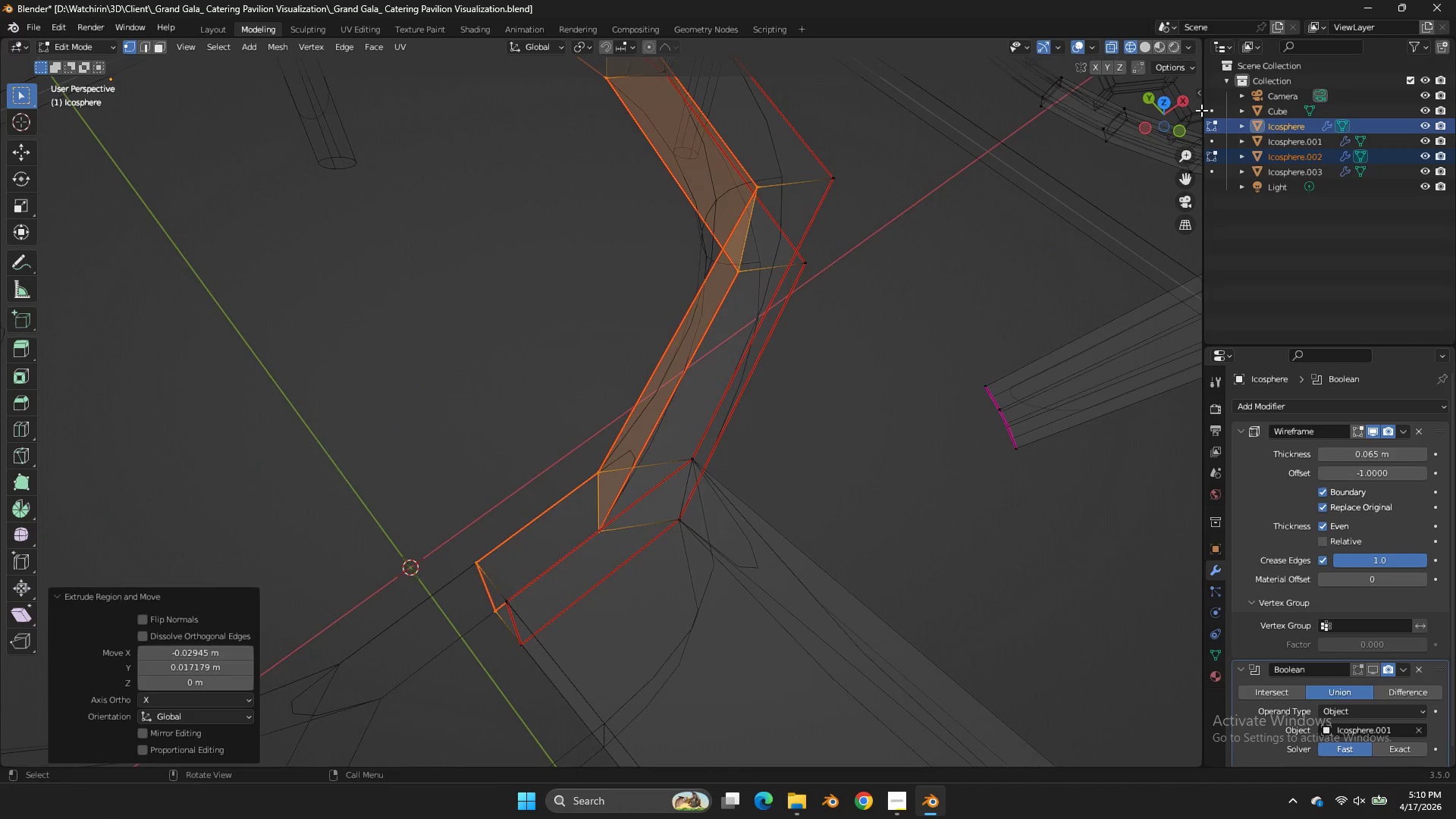 
scroll: coordinate [1114, 209], scroll_direction: up, amount: 3.0
 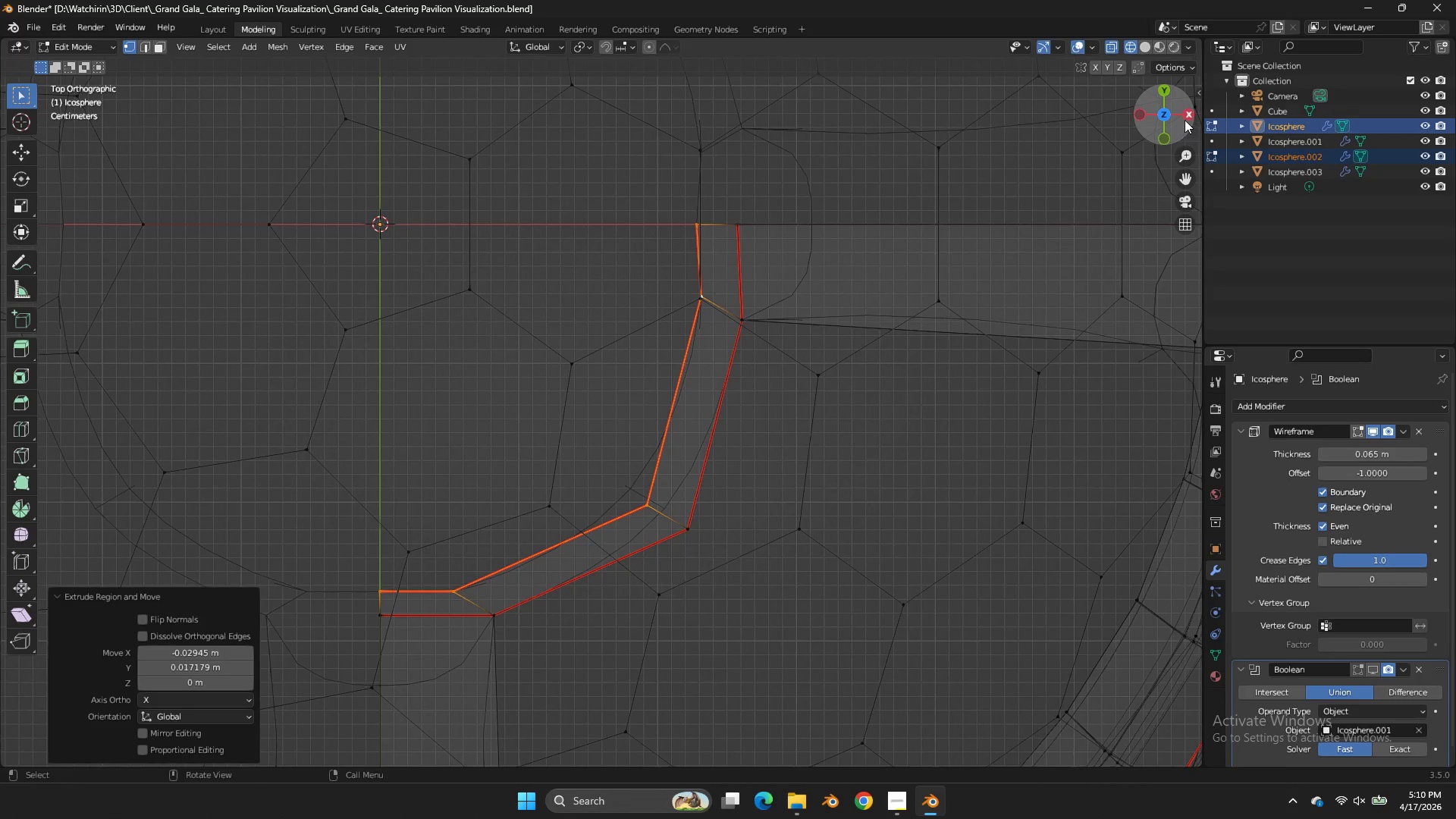 
left_click_drag(start_coordinate=[1195, 113], to_coordinate=[1216, 106])
 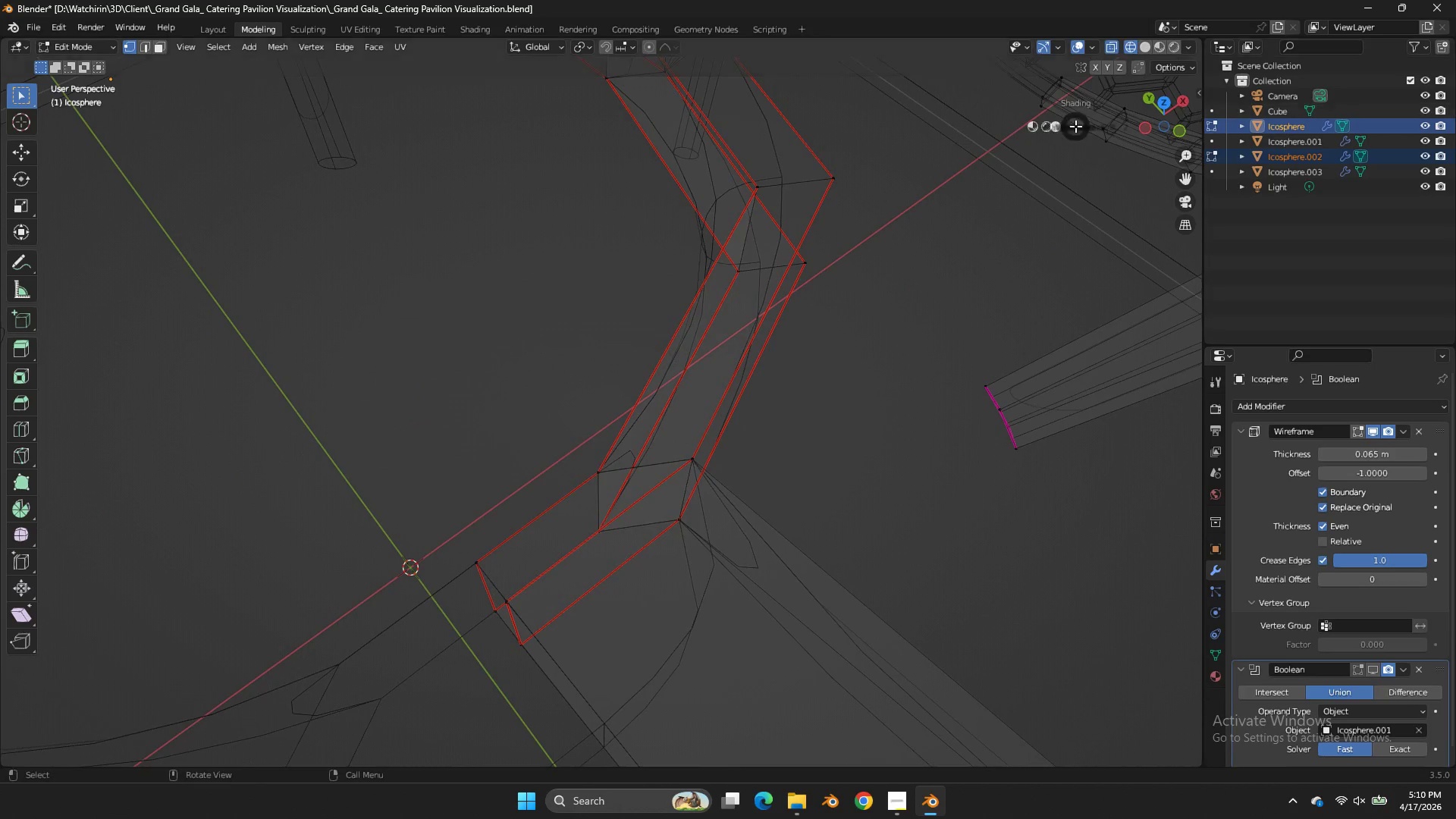 
key(Z)
 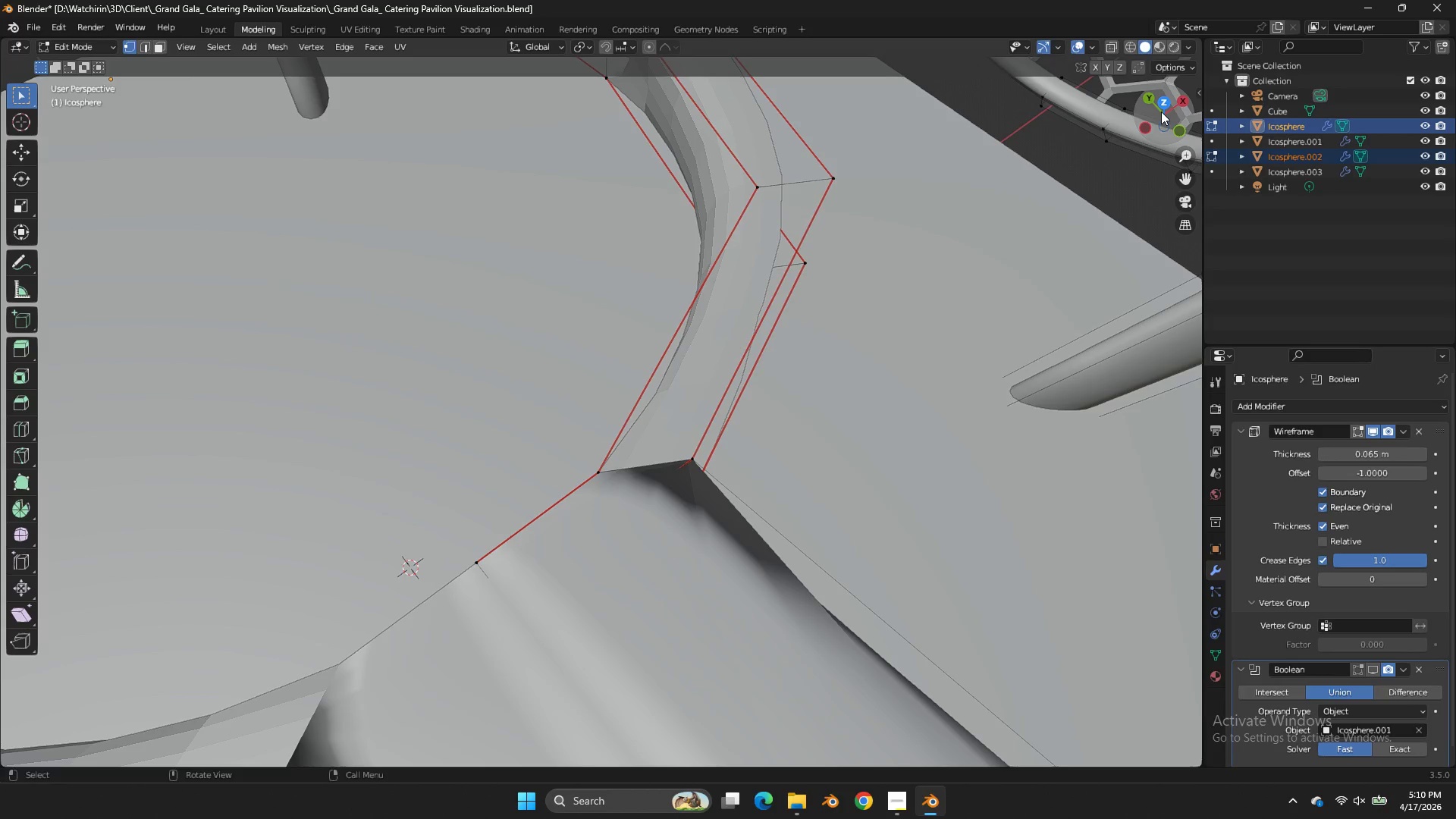 
left_click_drag(start_coordinate=[1161, 111], to_coordinate=[1063, 84])
 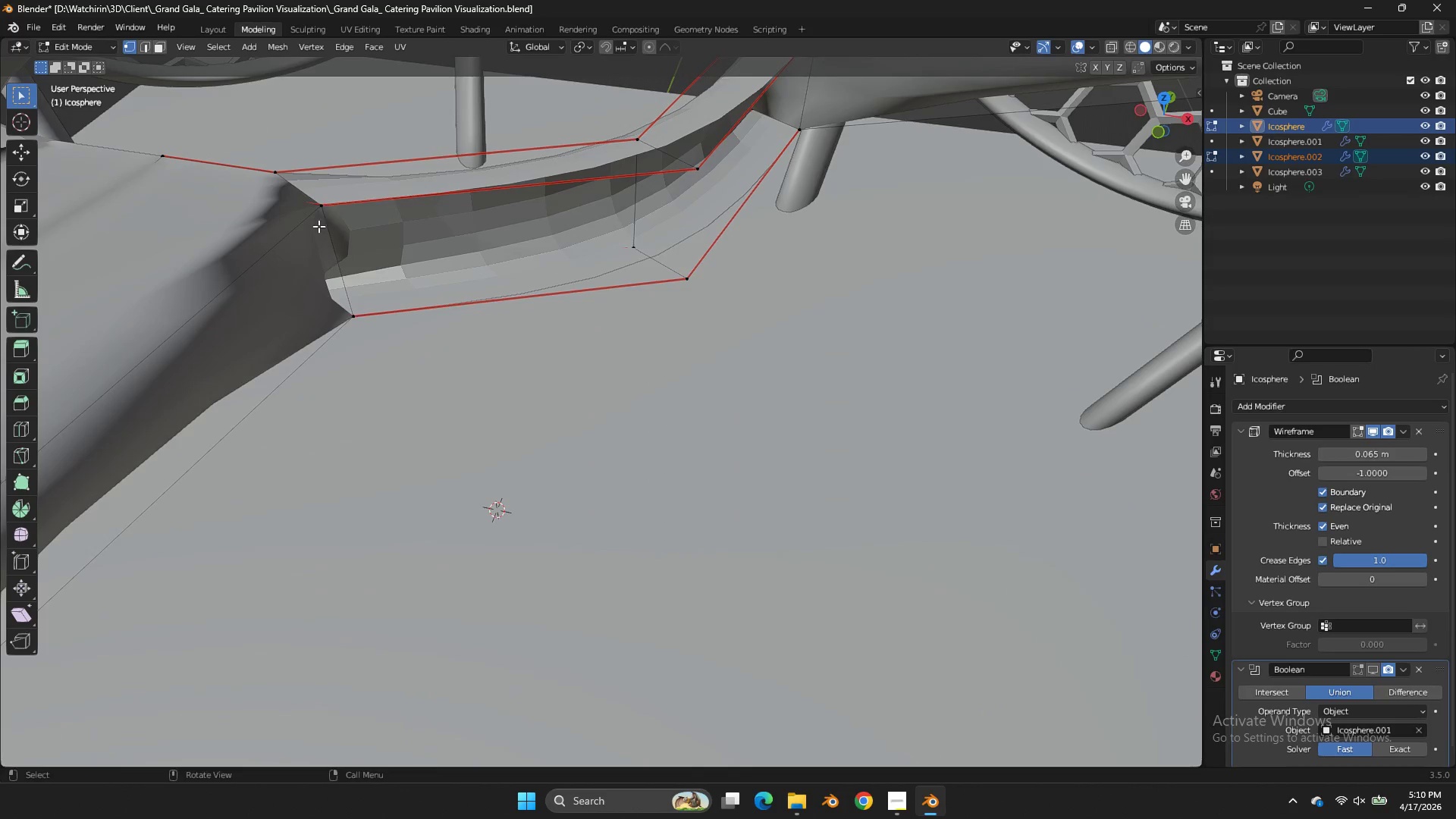 
left_click([314, 216])
 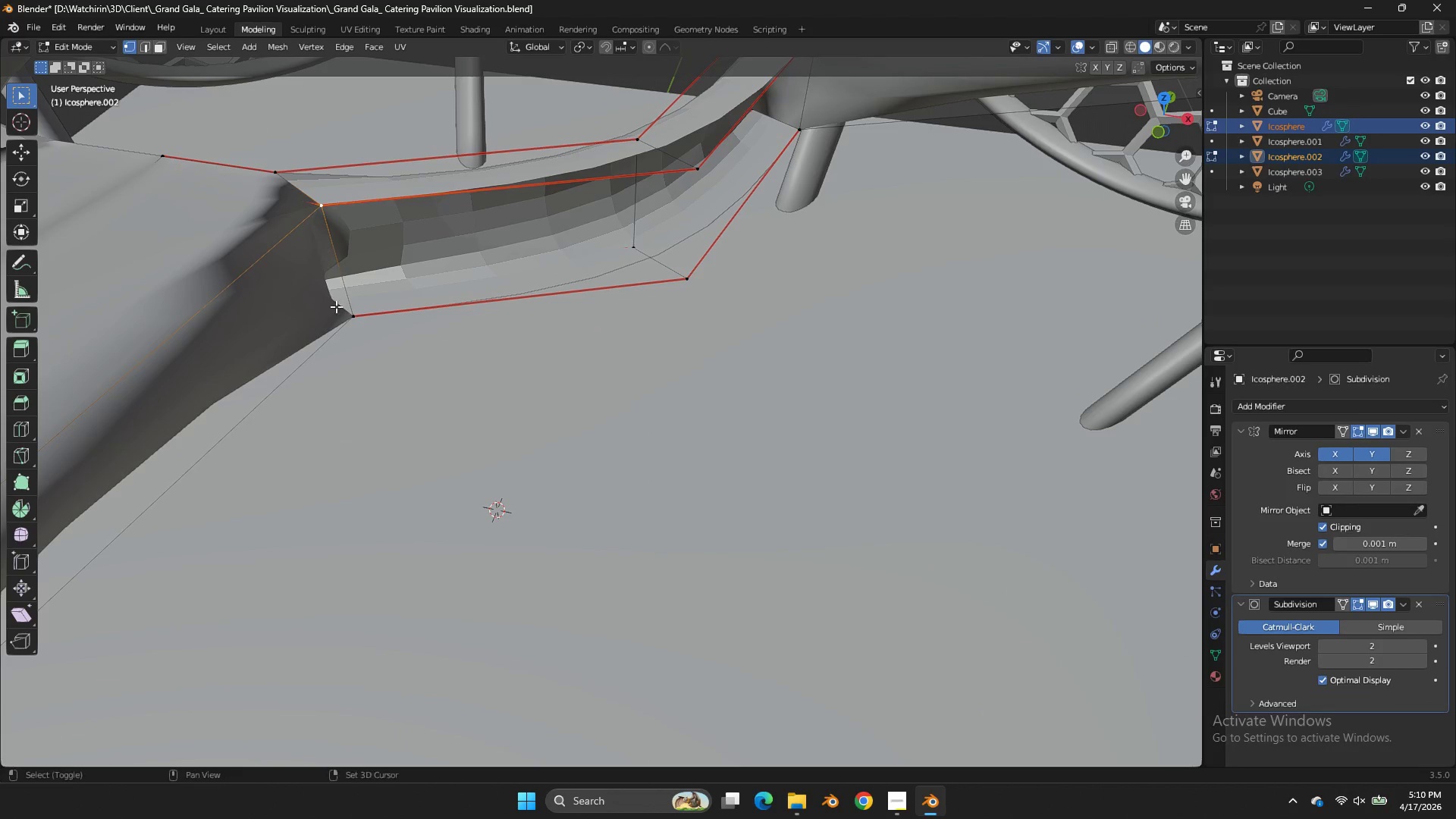 
key(Shift+ShiftLeft)
 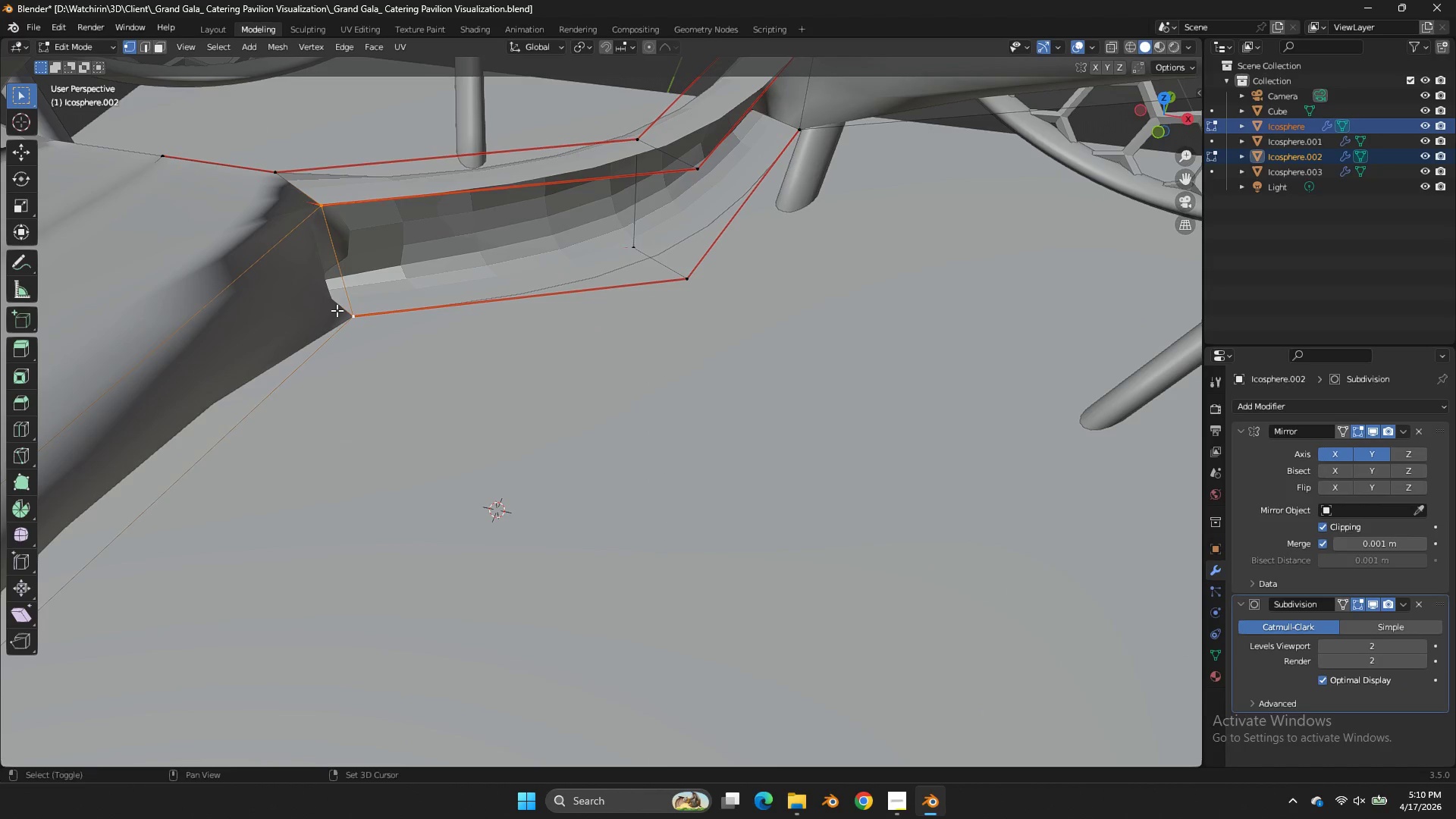 
double_click([337, 310])
 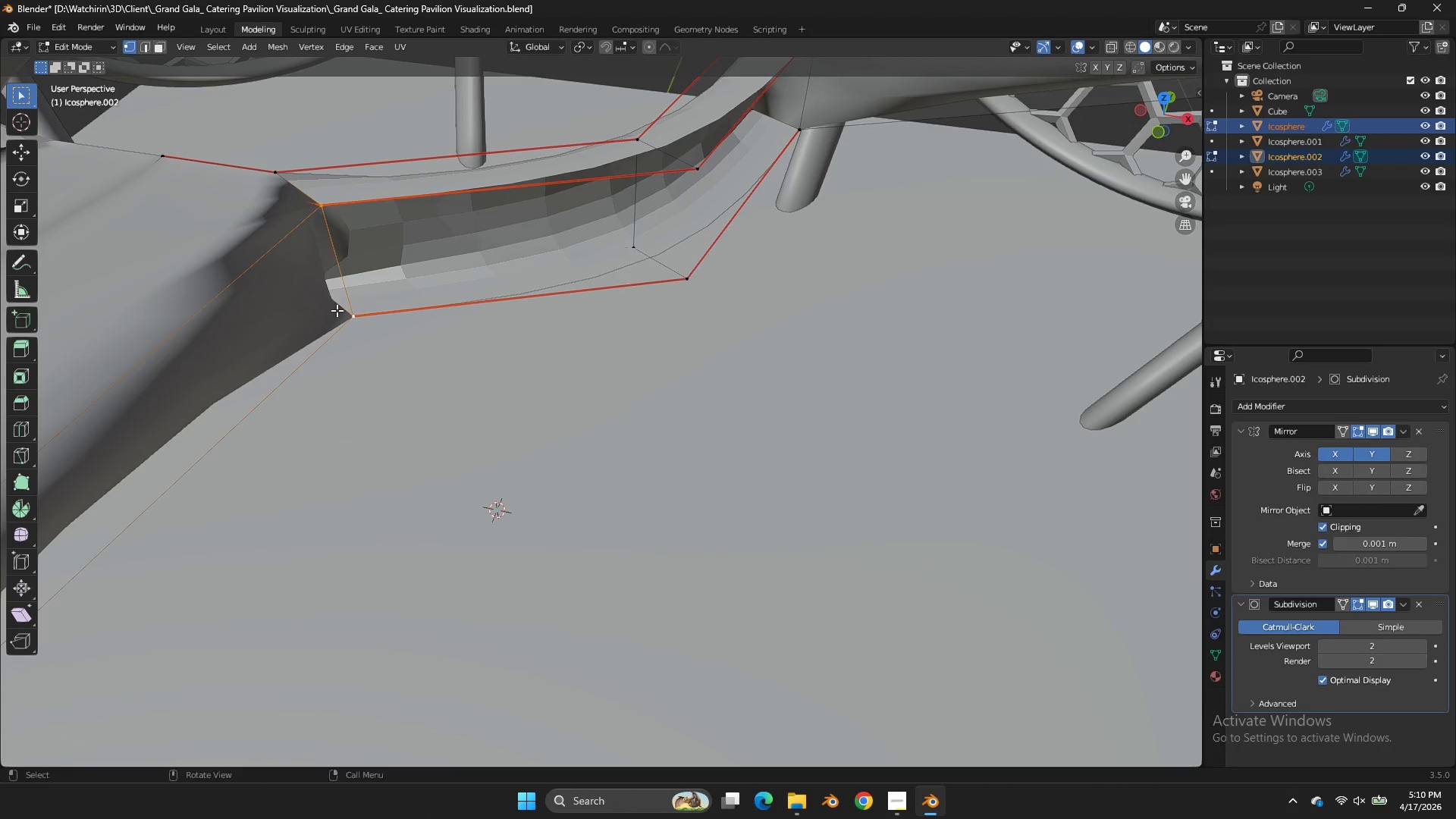 
type(ff)
 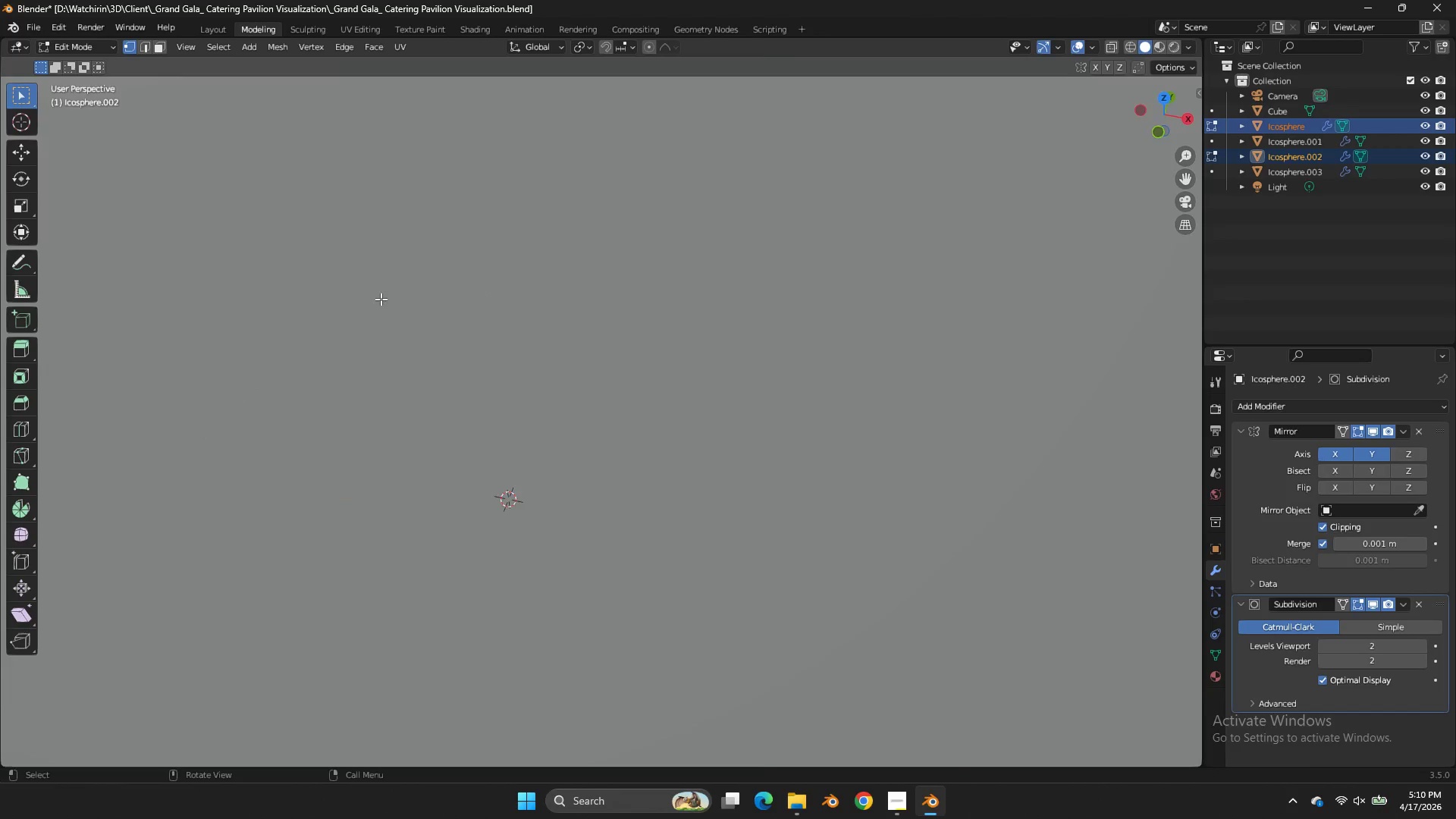 
scroll: coordinate [650, 187], scroll_direction: none, amount: 0.0
 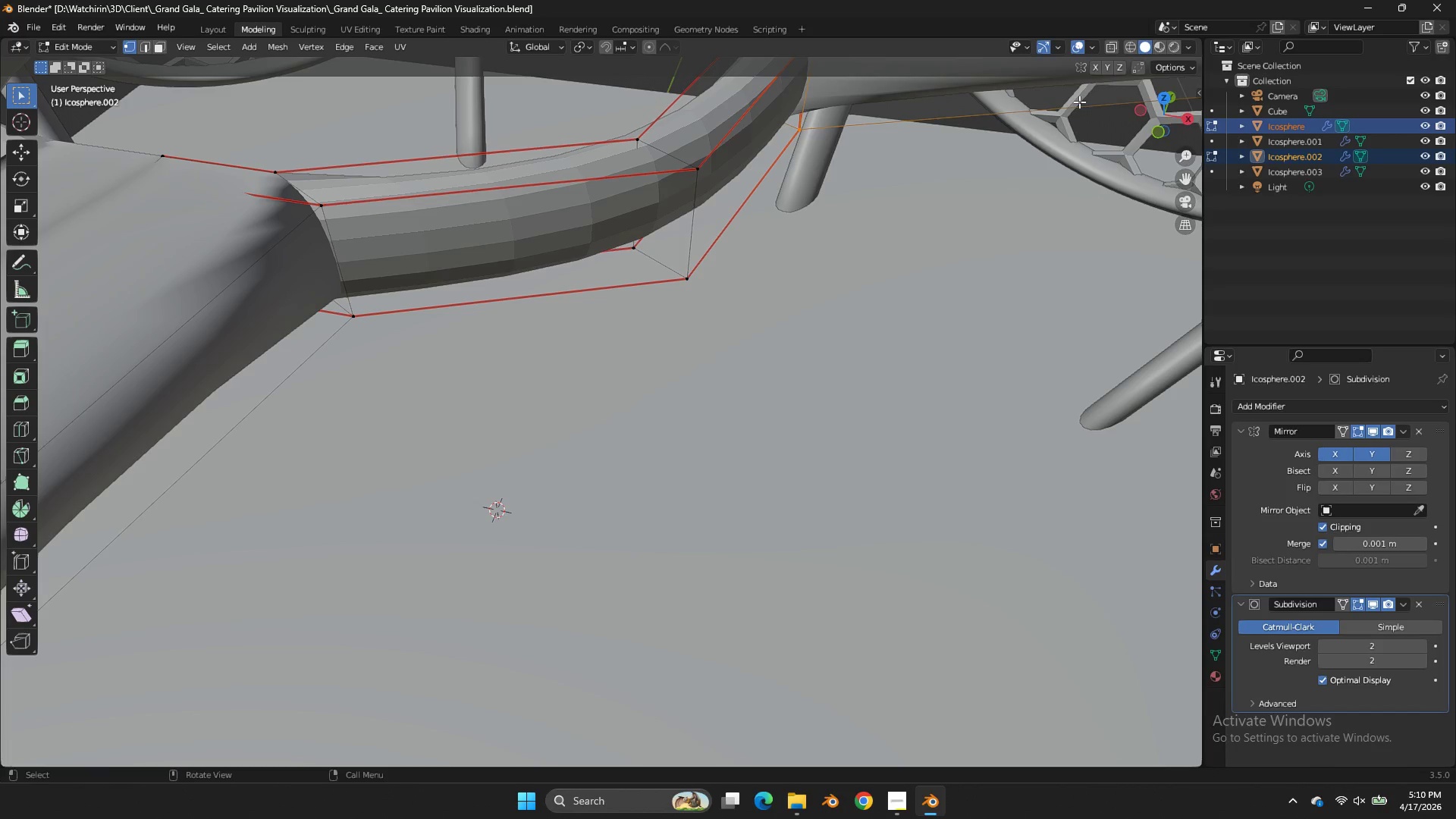 
left_click_drag(start_coordinate=[1144, 102], to_coordinate=[146, 118])
 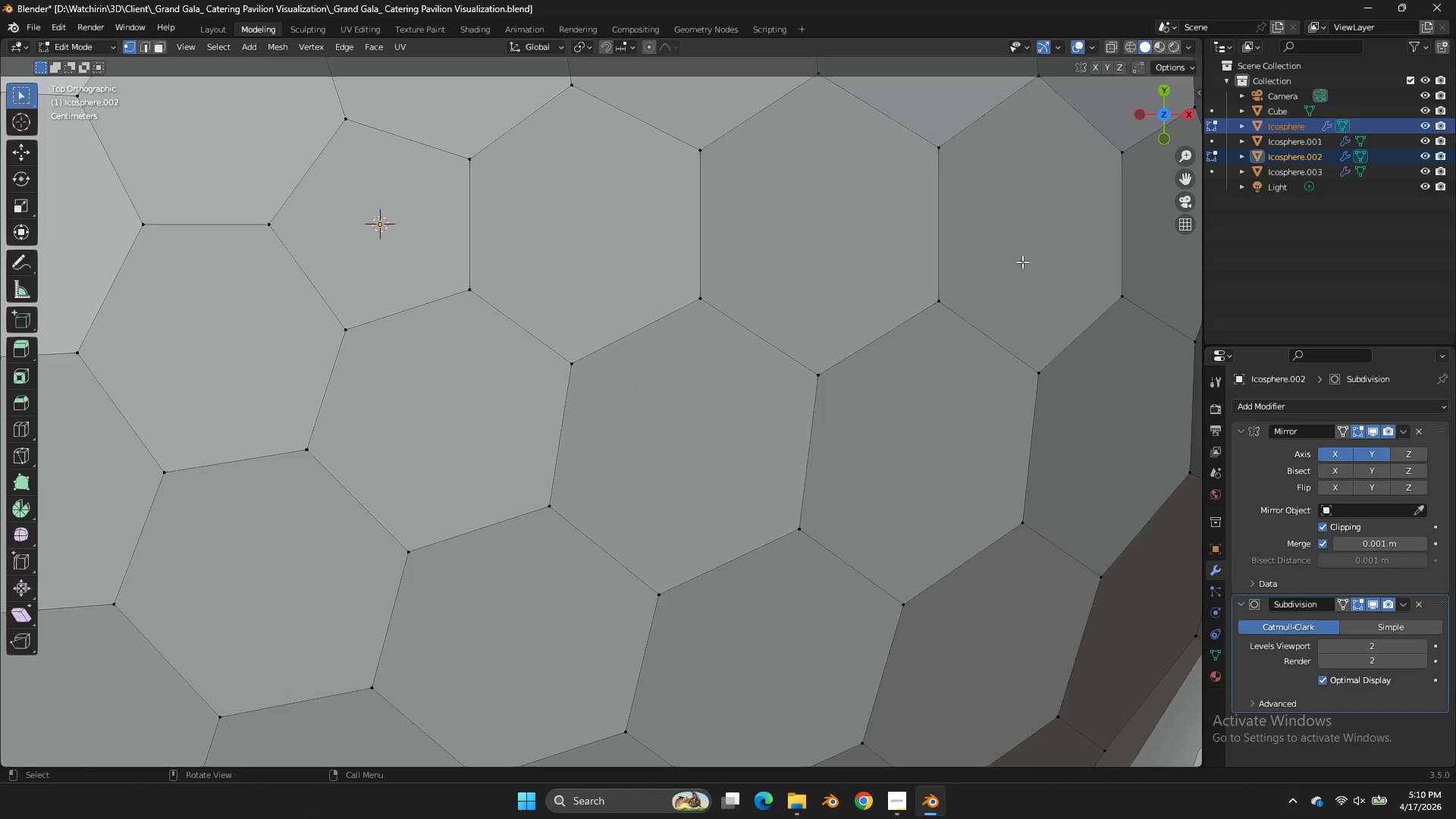 
left_click_drag(start_coordinate=[1165, 99], to_coordinate=[210, 735])
 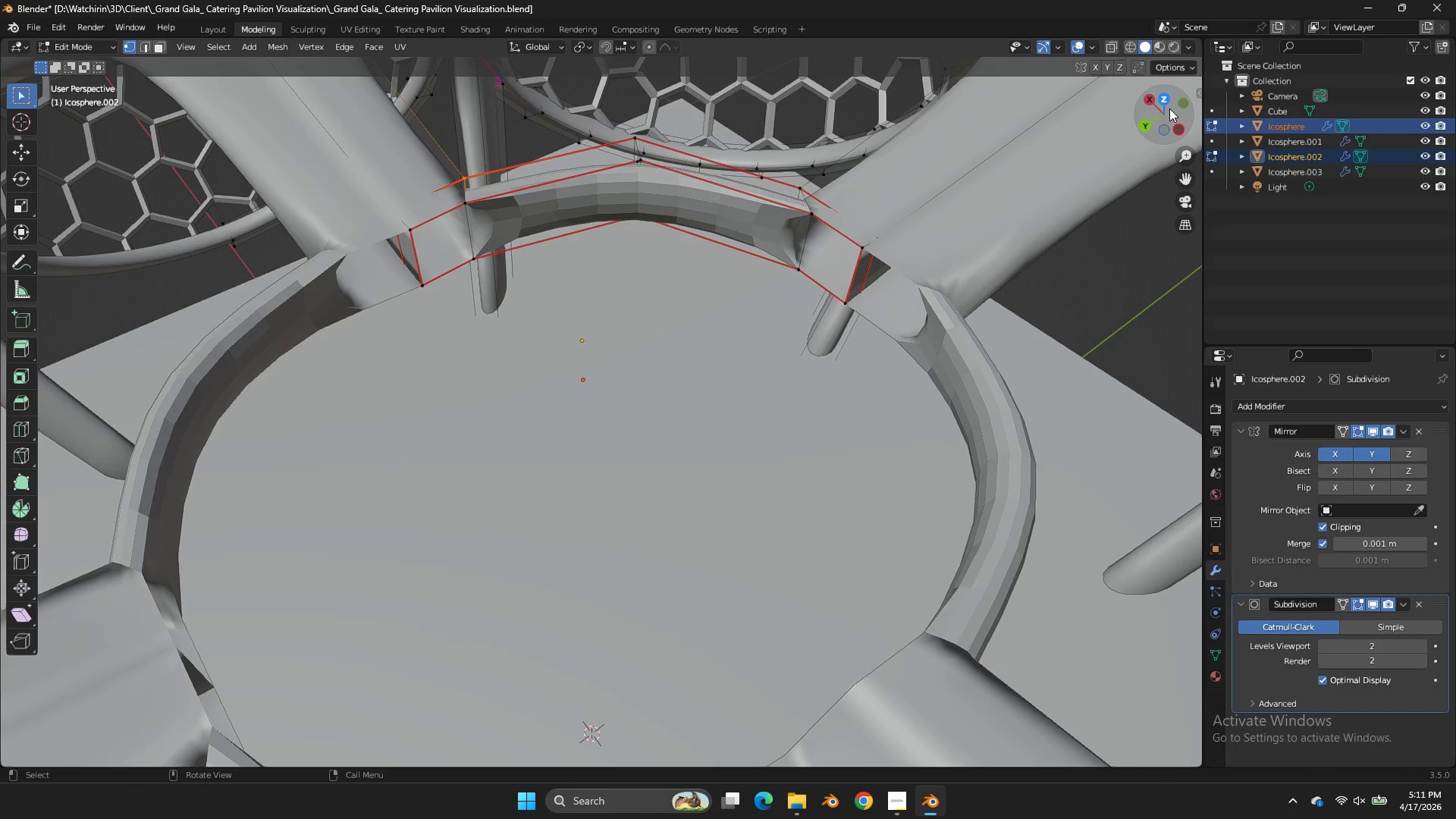 
scroll: coordinate [1086, 206], scroll_direction: up, amount: 2.0
 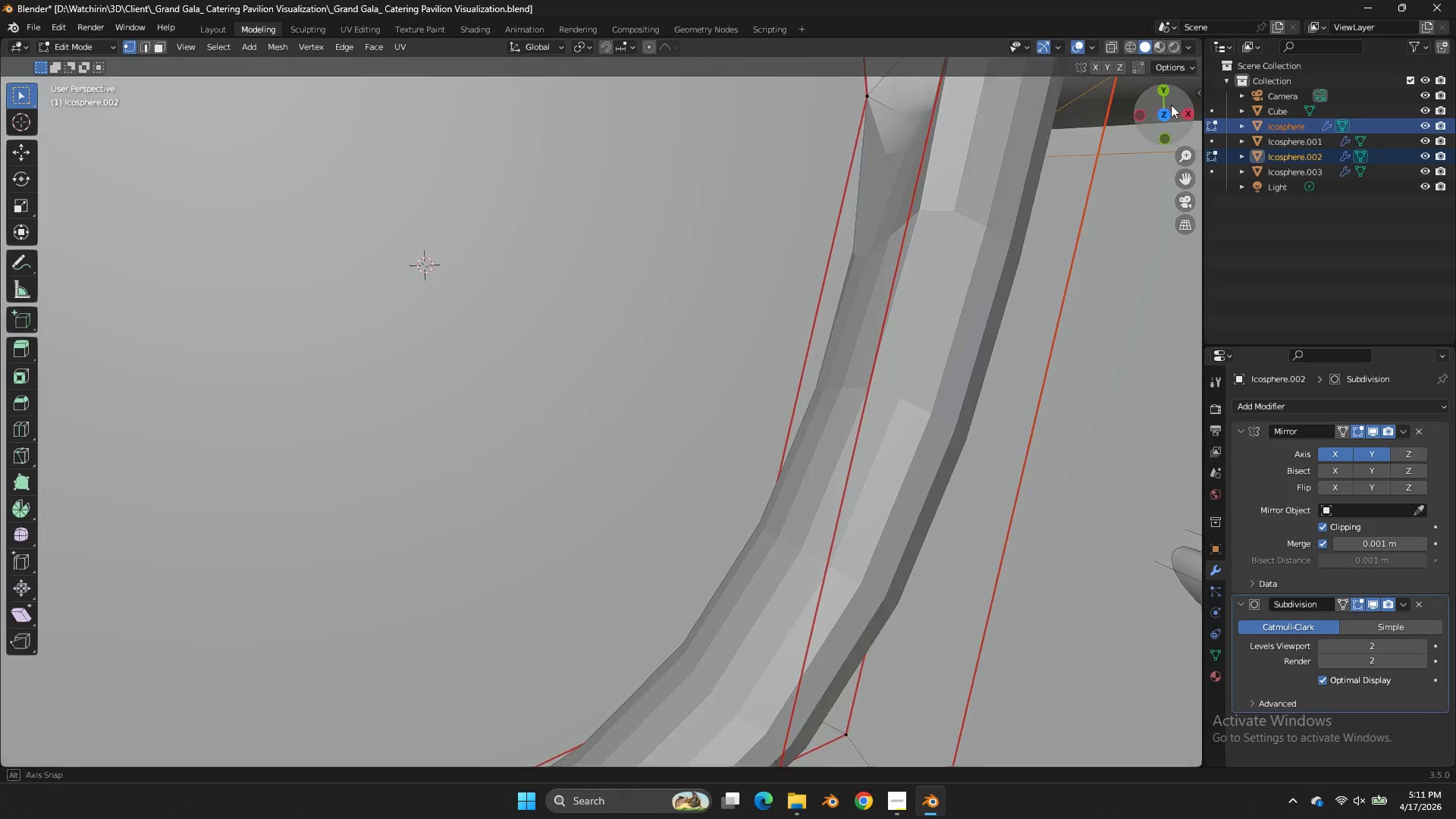 
scroll: coordinate [1169, 107], scroll_direction: down, amount: 4.0
 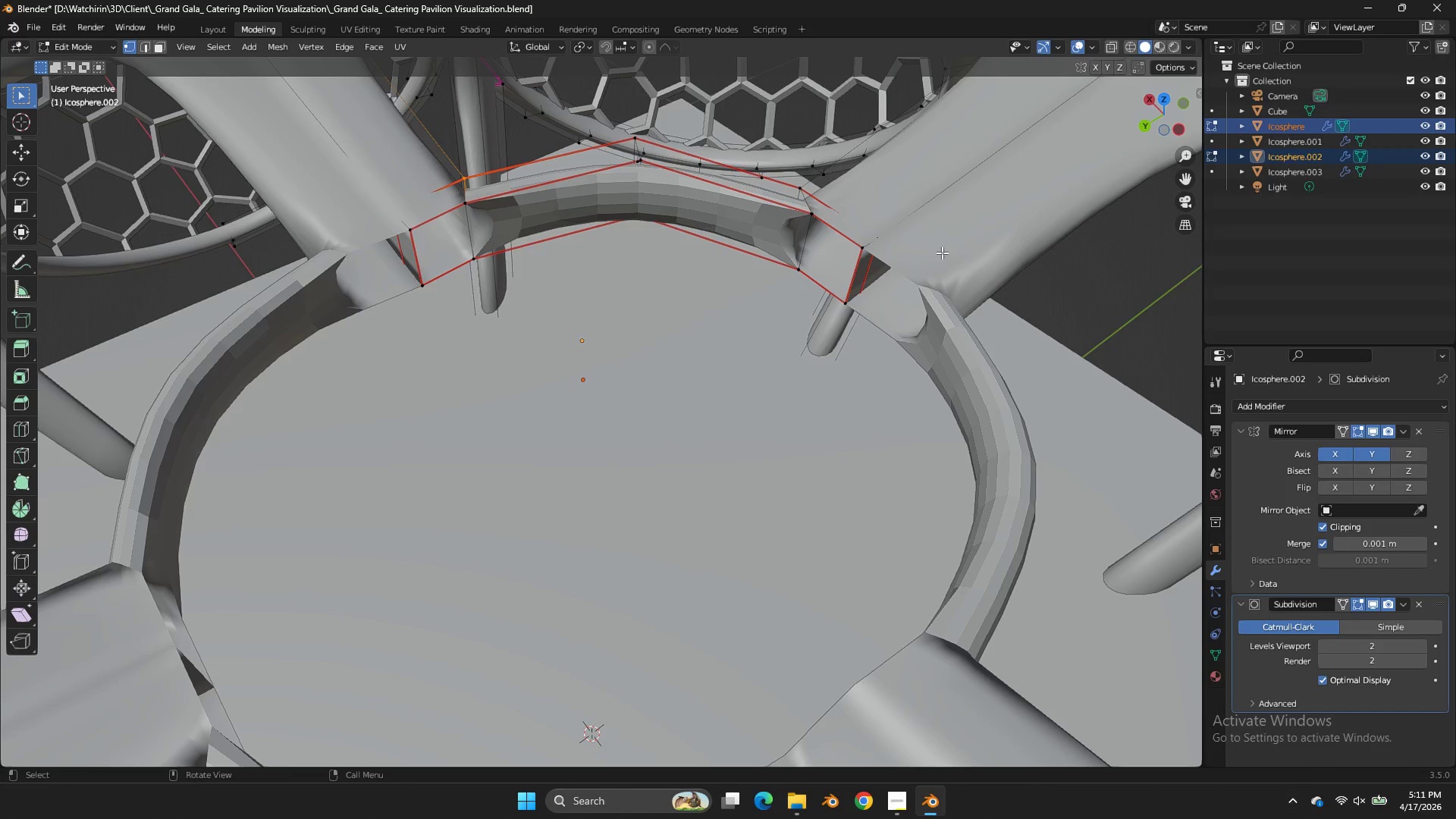 
key(Z)
 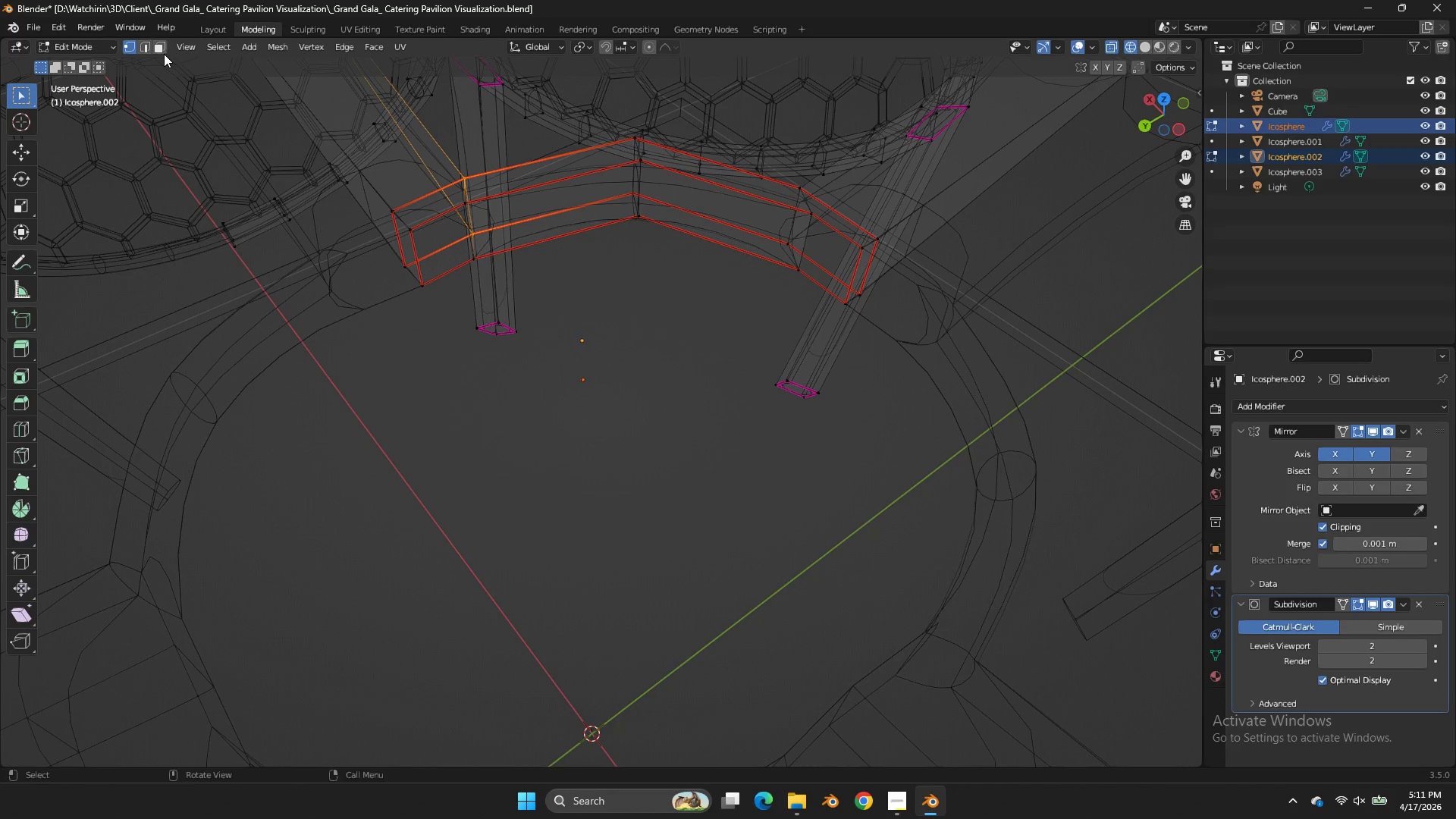 
left_click([1007, 155])
 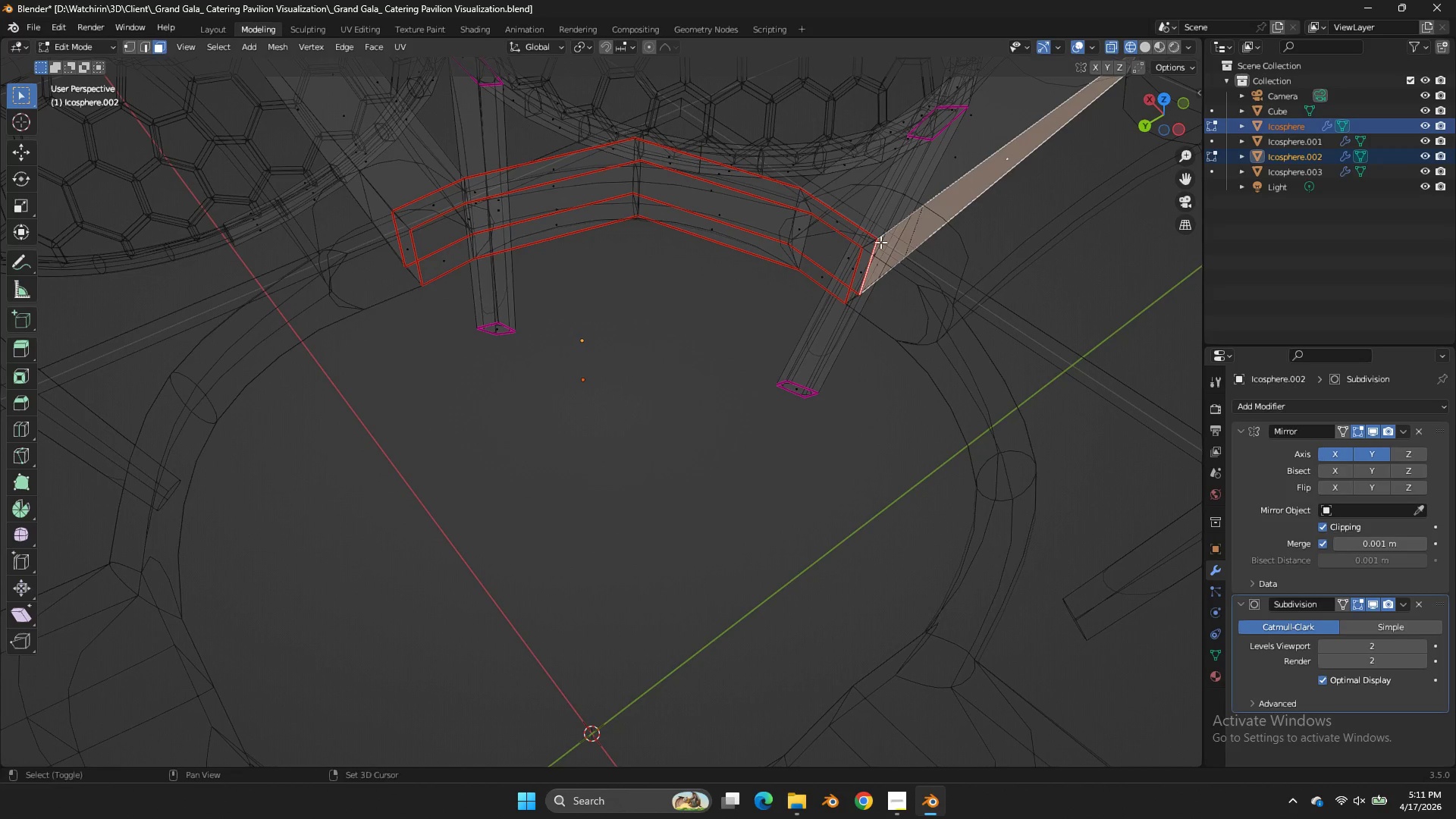 
hold_key(key=ShiftLeft, duration=0.81)
left_click([860, 271])
 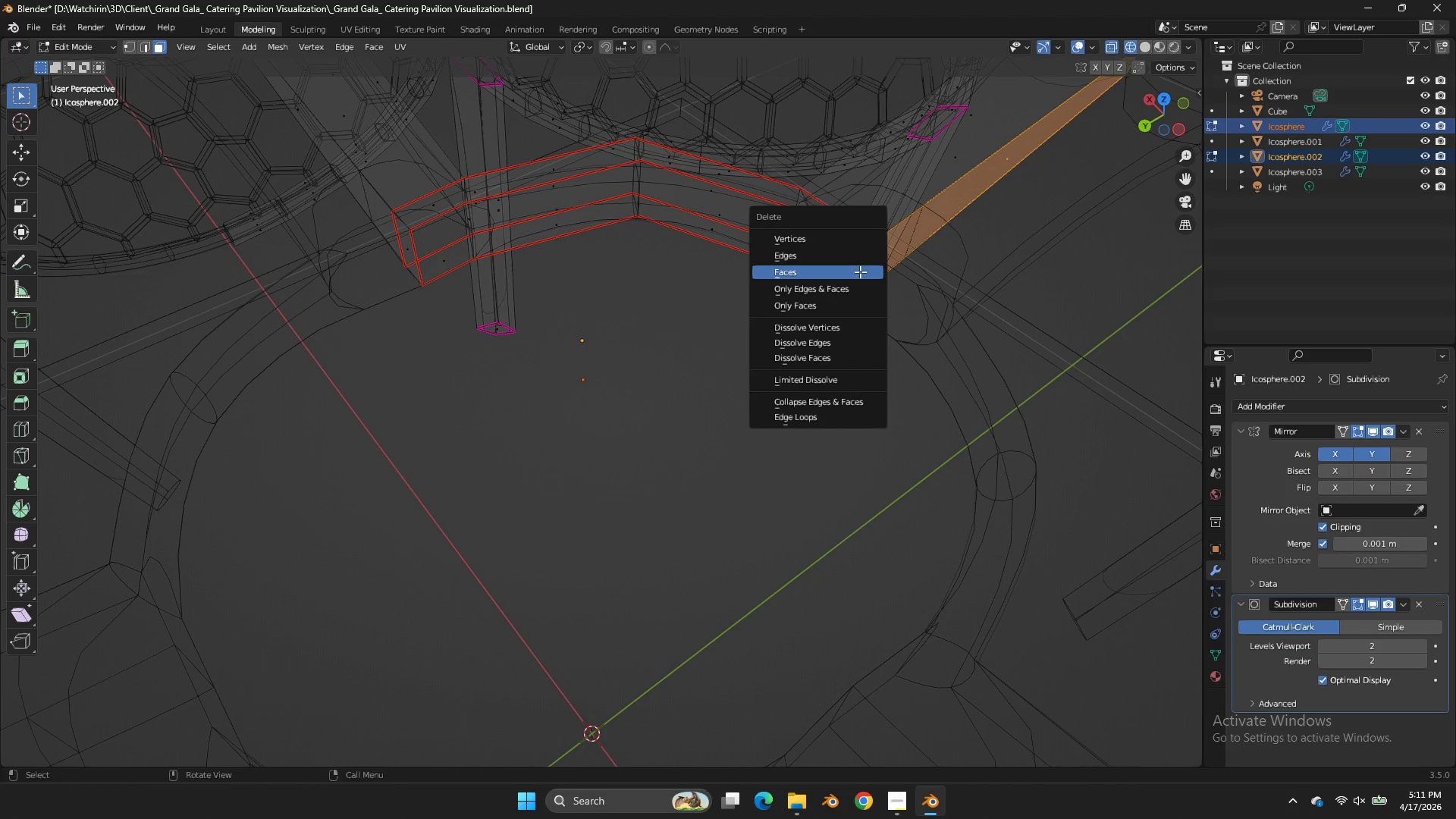 
key(X)
 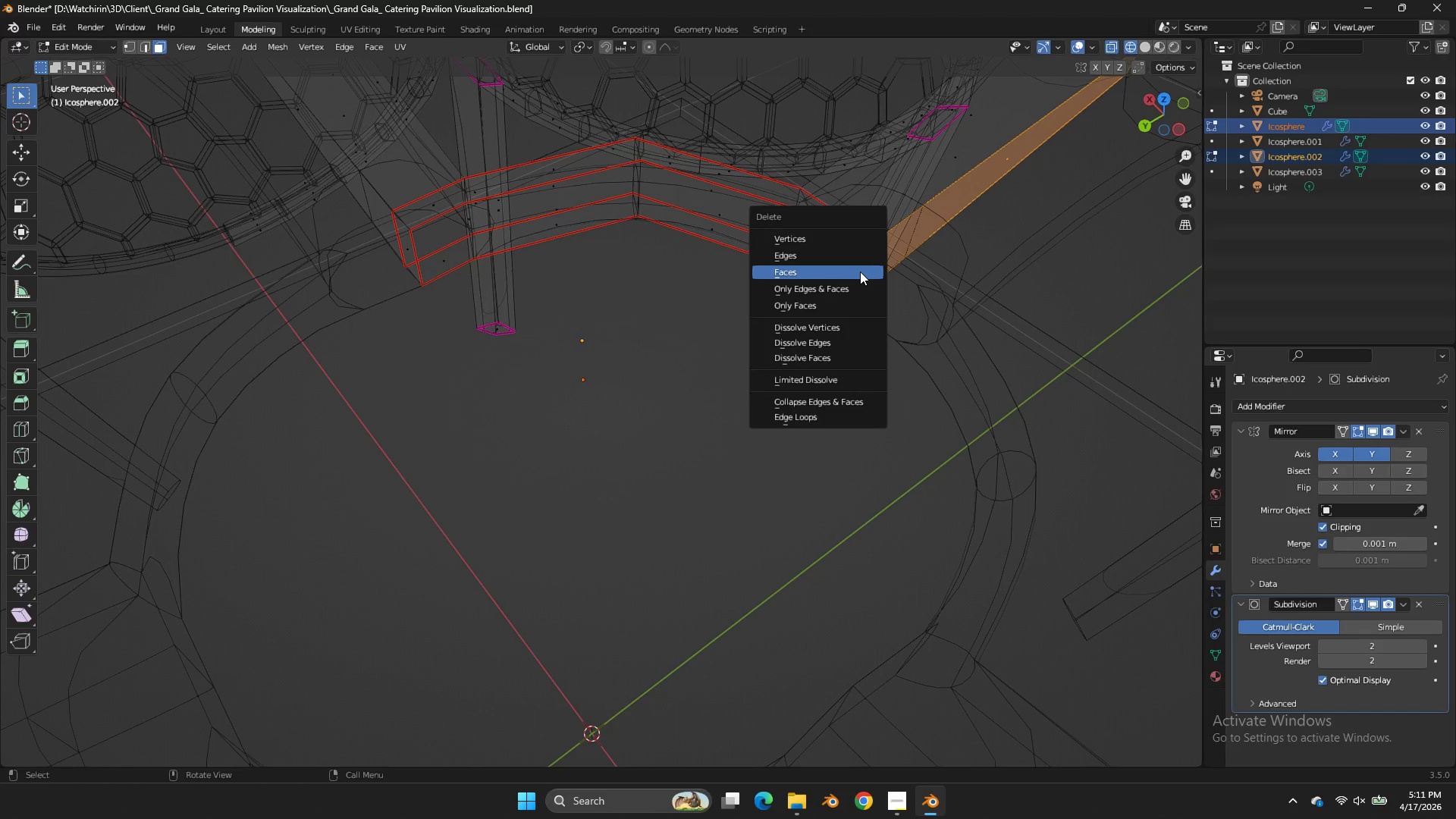 
left_click([860, 271])
 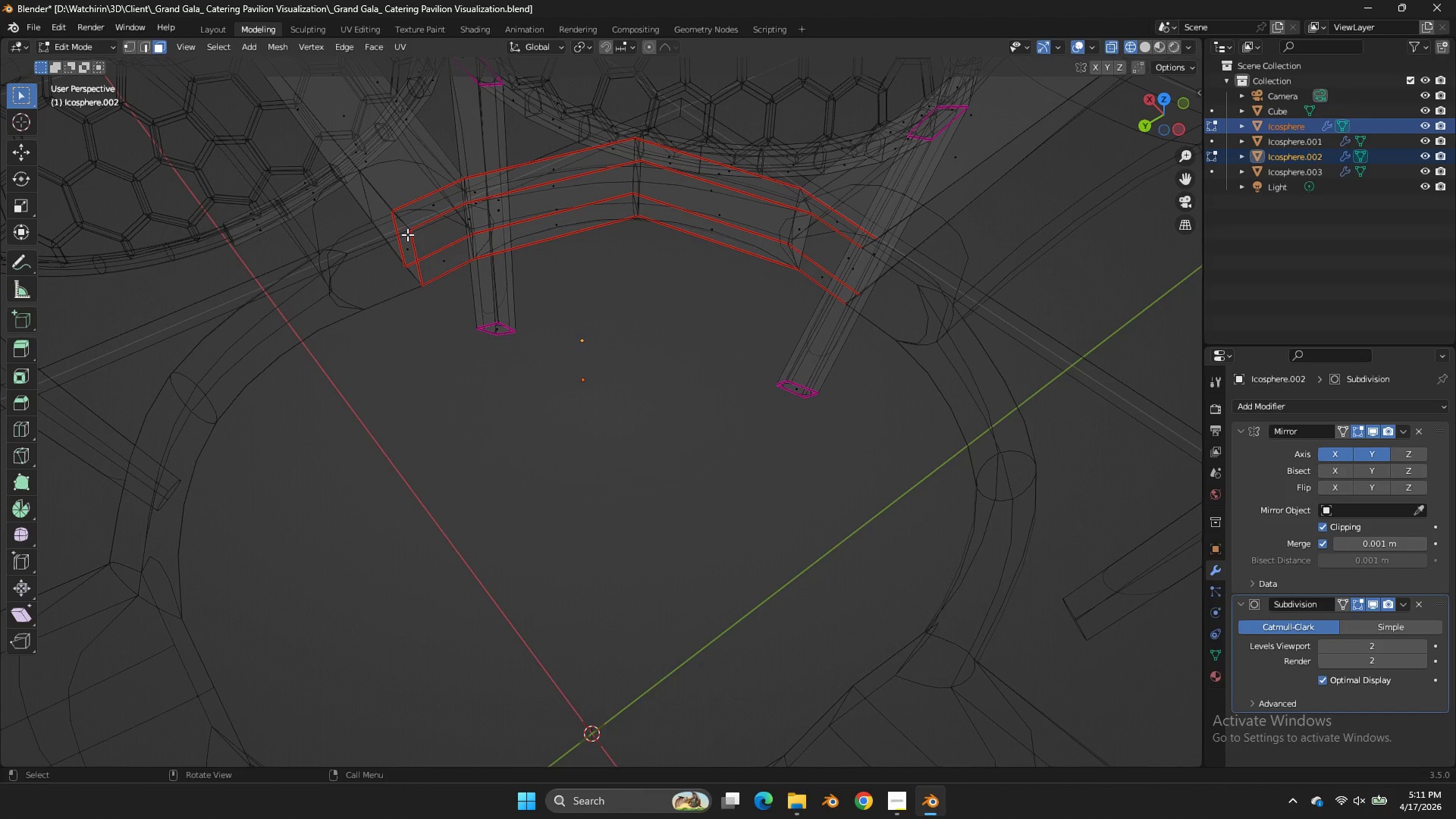 
left_click([403, 241])
 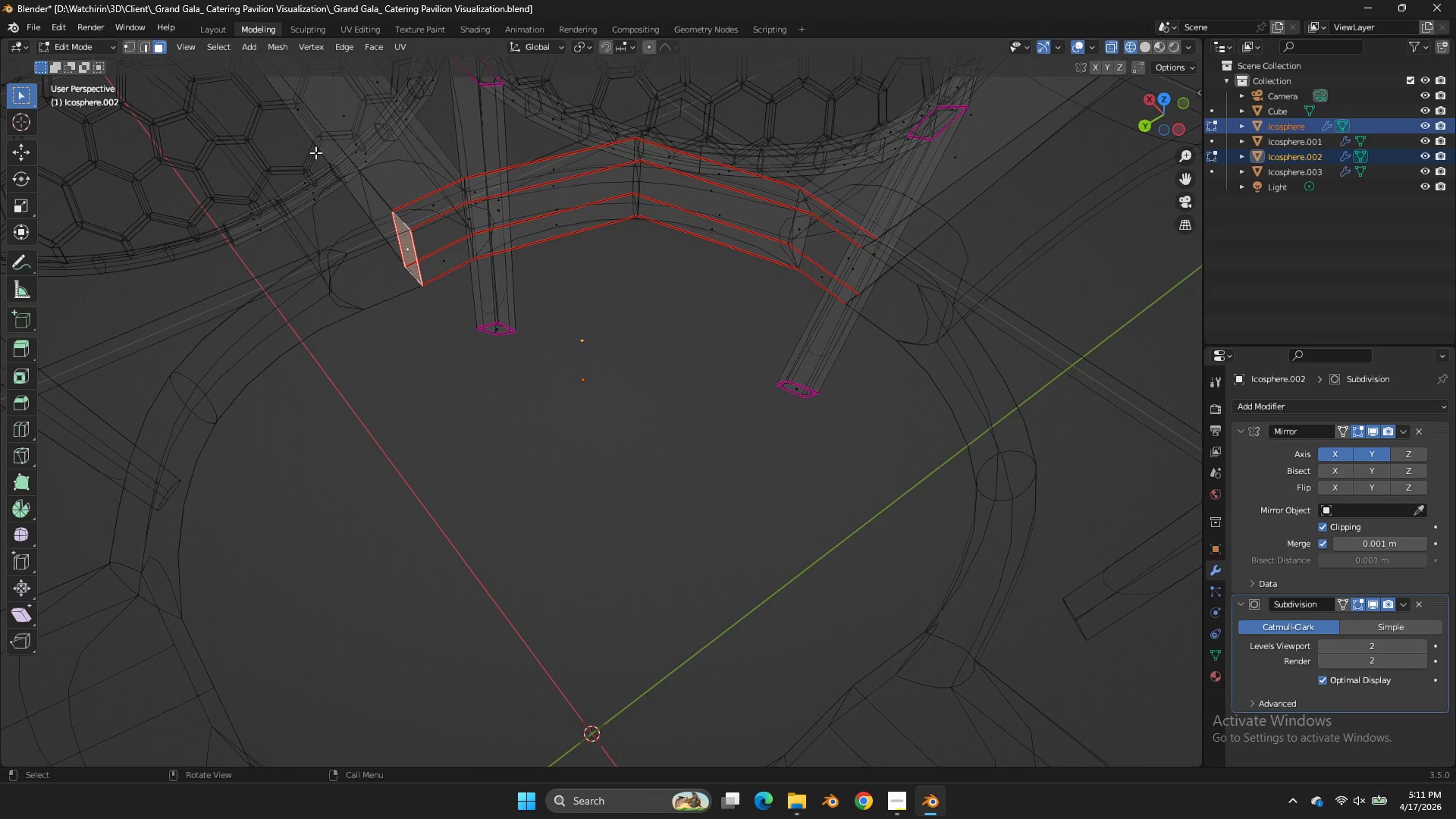 
hold_key(key=ShiftLeft, duration=0.56)
left_click([299, 115])
 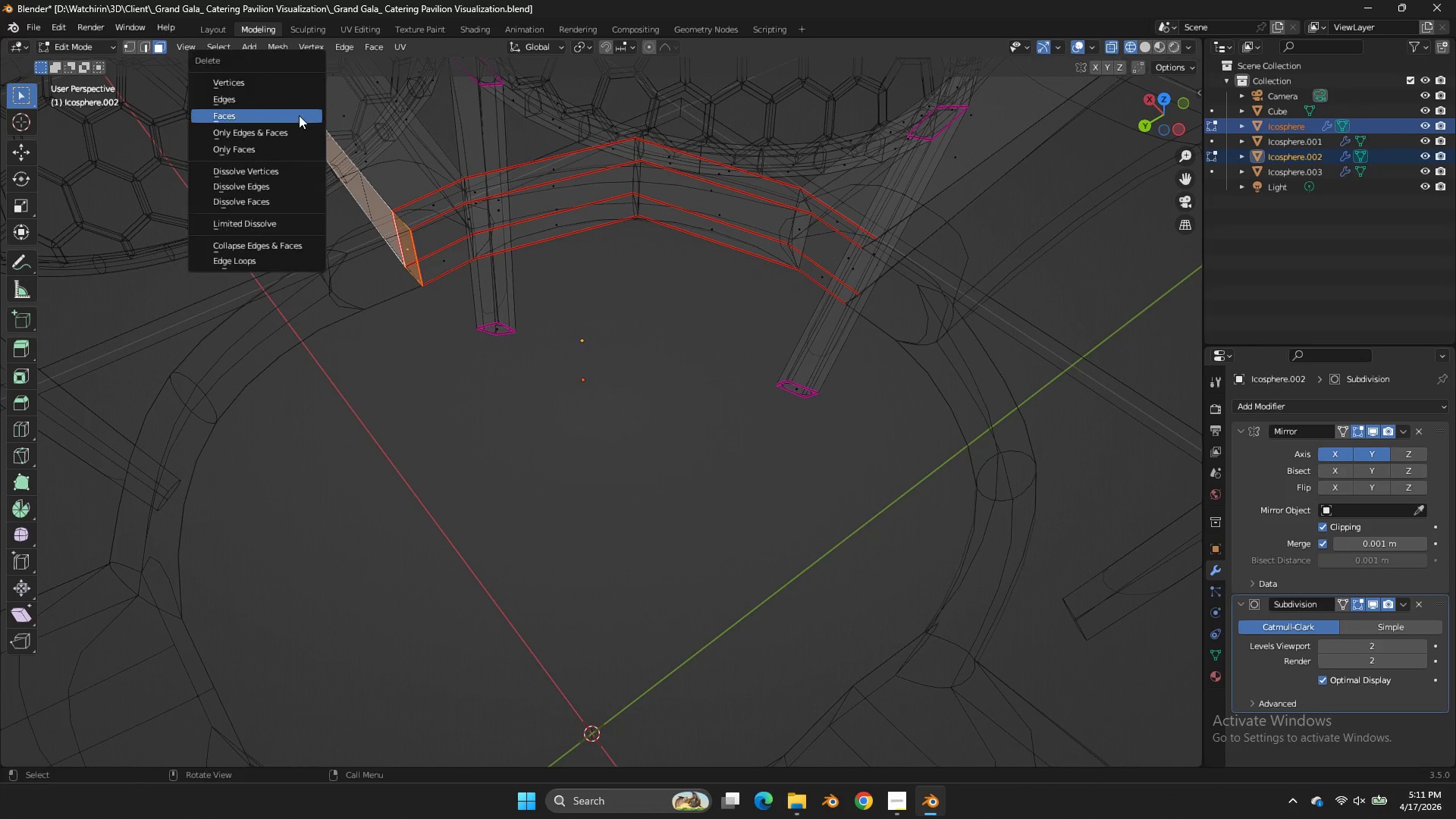 
key(X)
 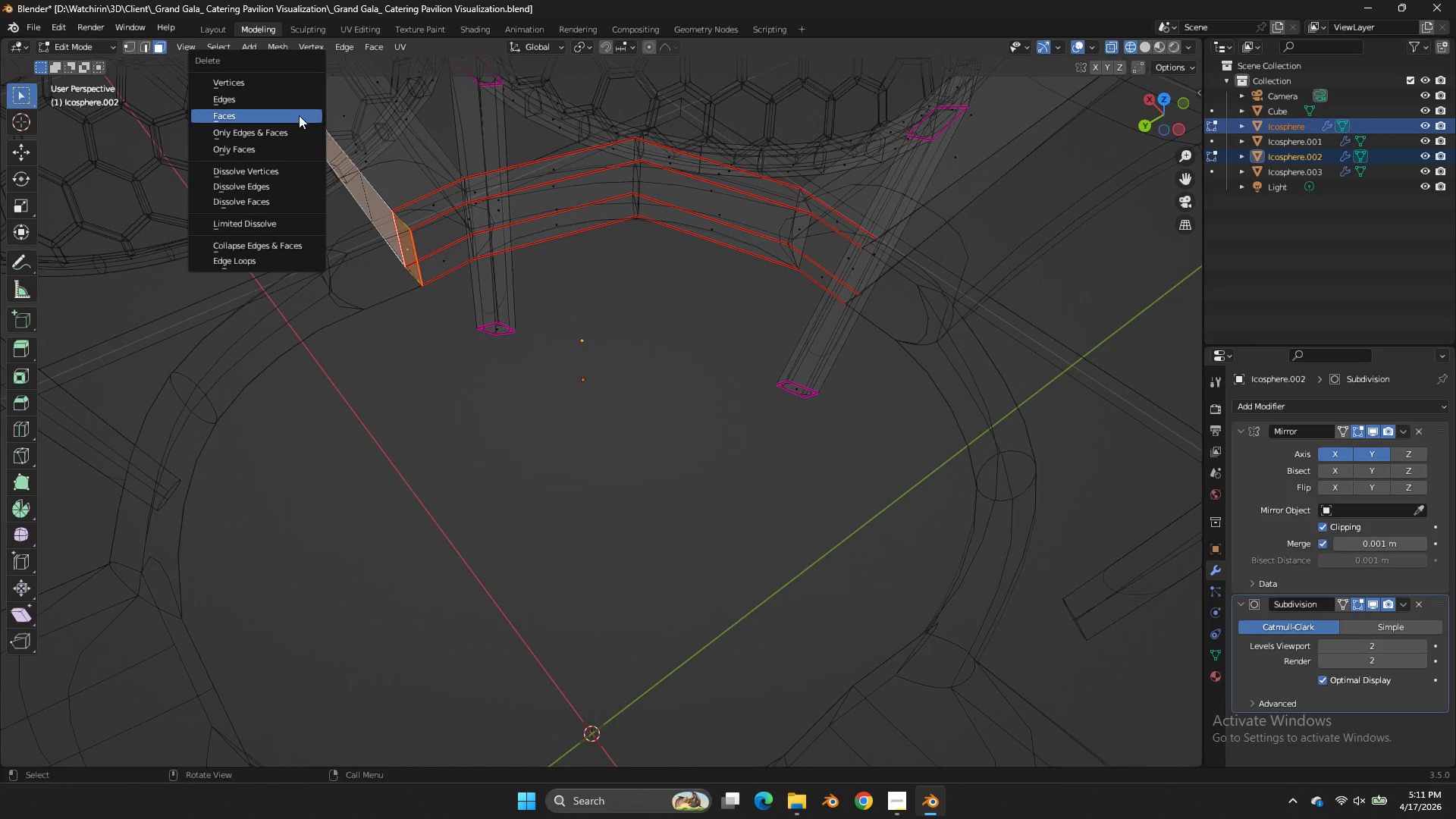 
left_click([299, 115])
 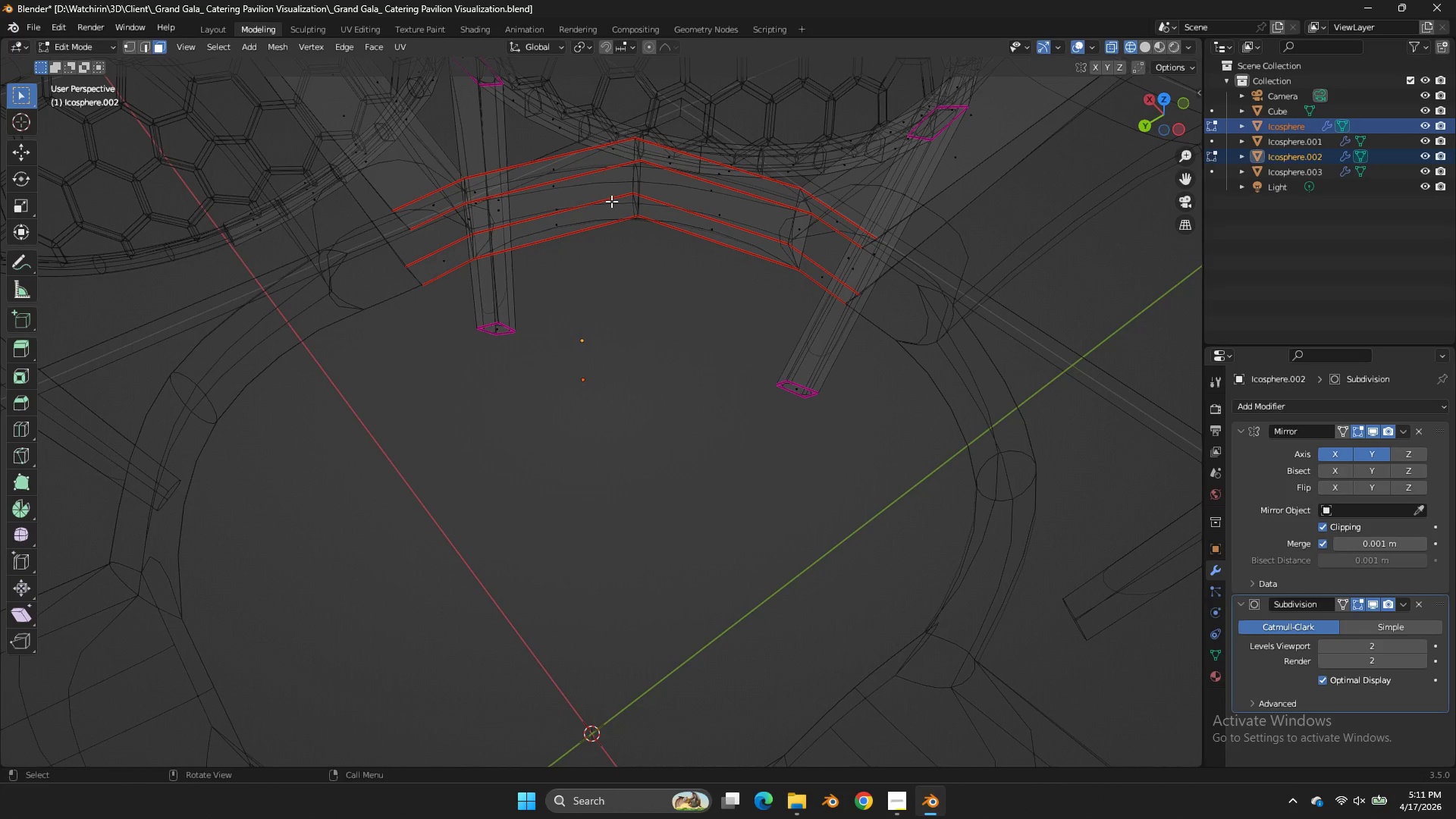 
key(Z)
 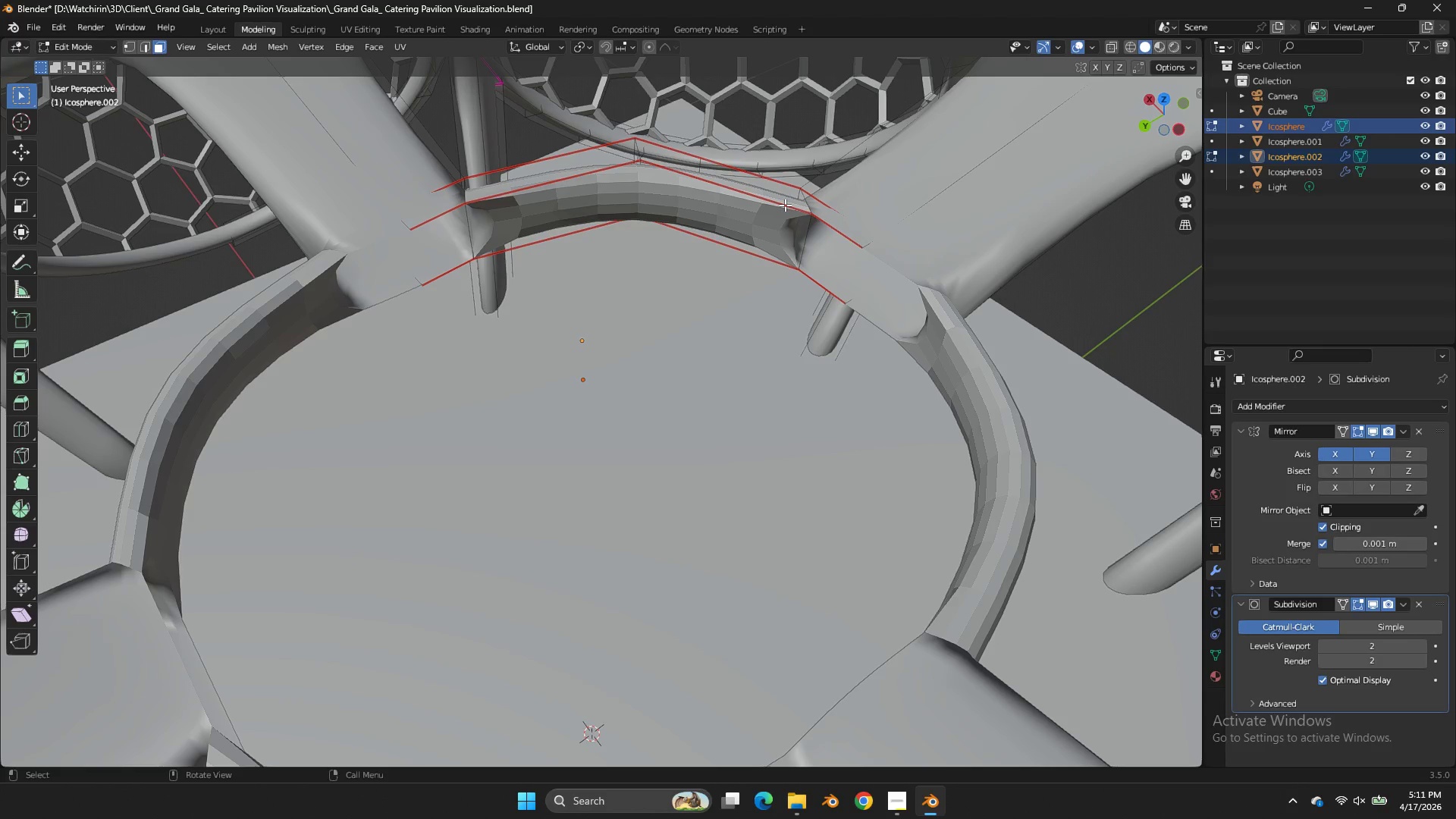 
key(Tab)
 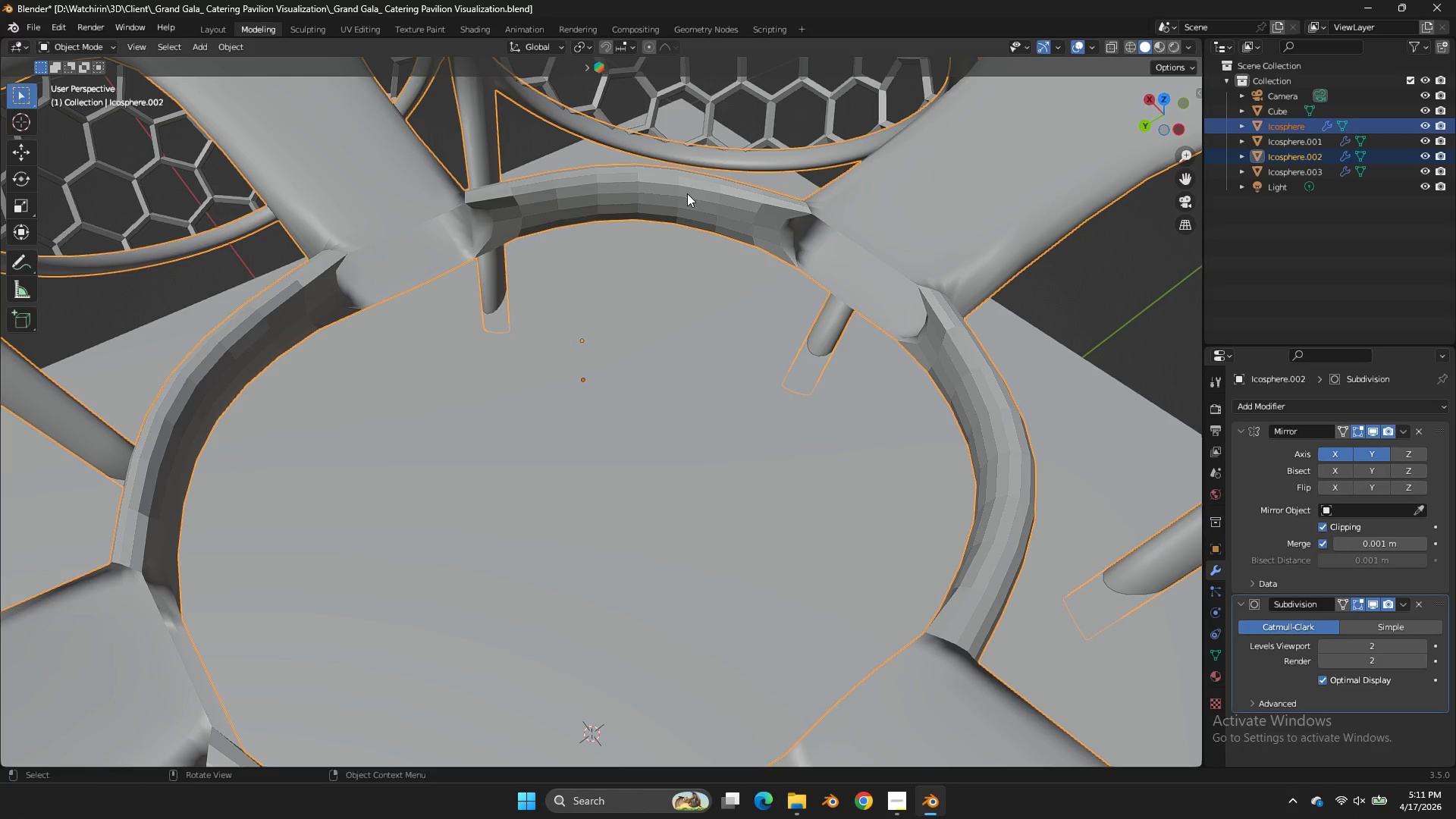 
right_click([687, 193])
 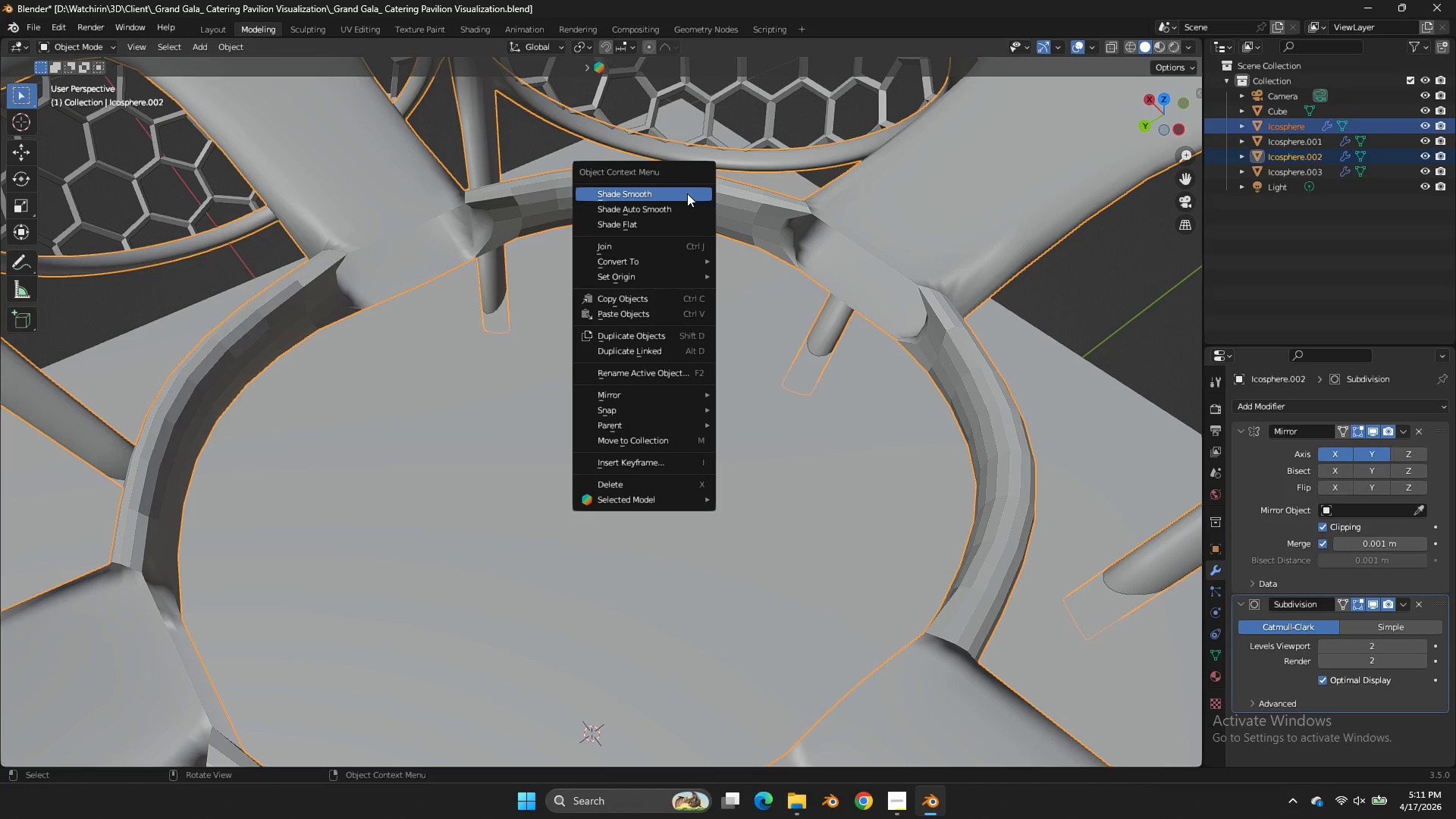 
left_click([687, 193])
 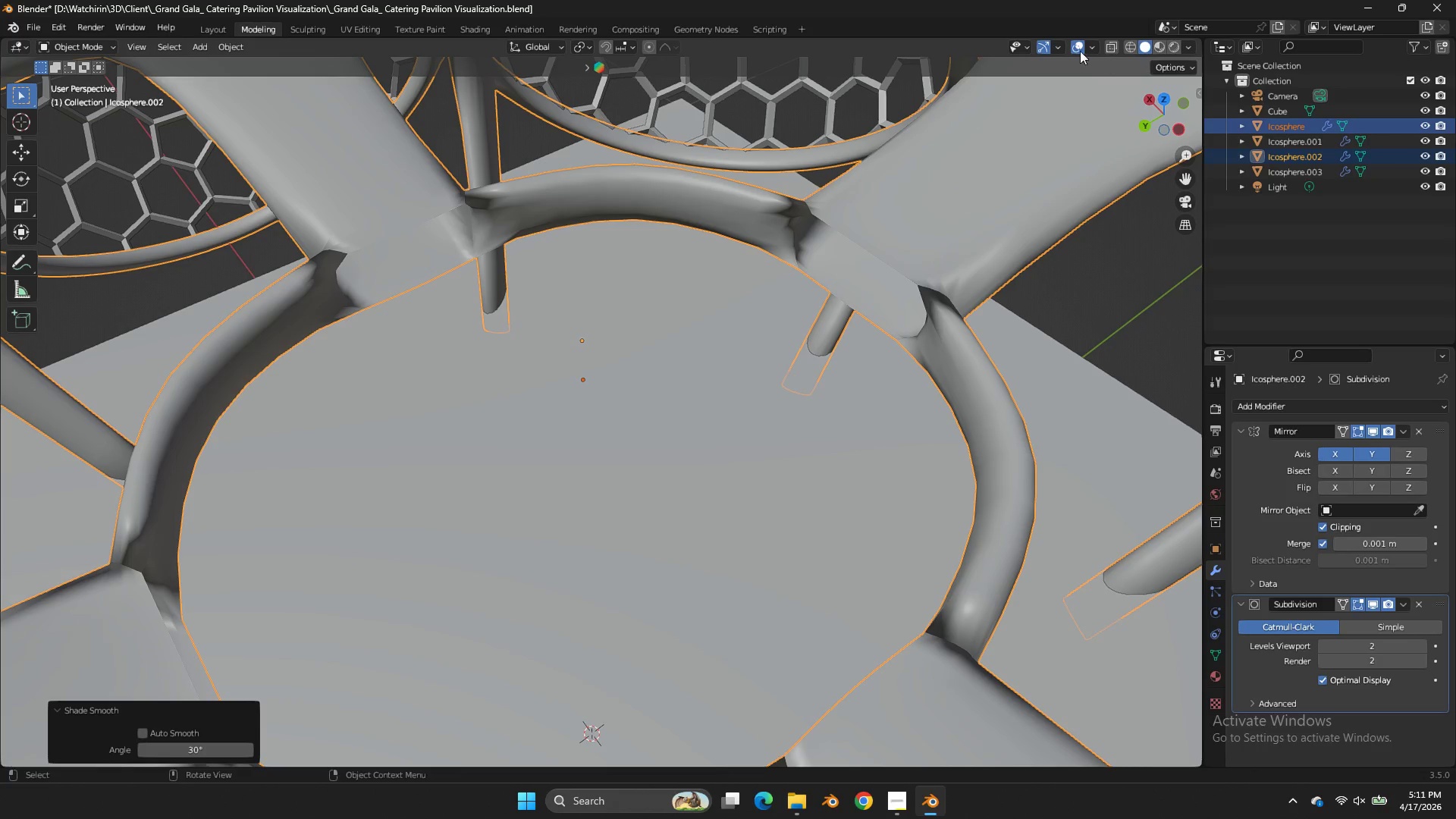 
left_click([1056, 45])
 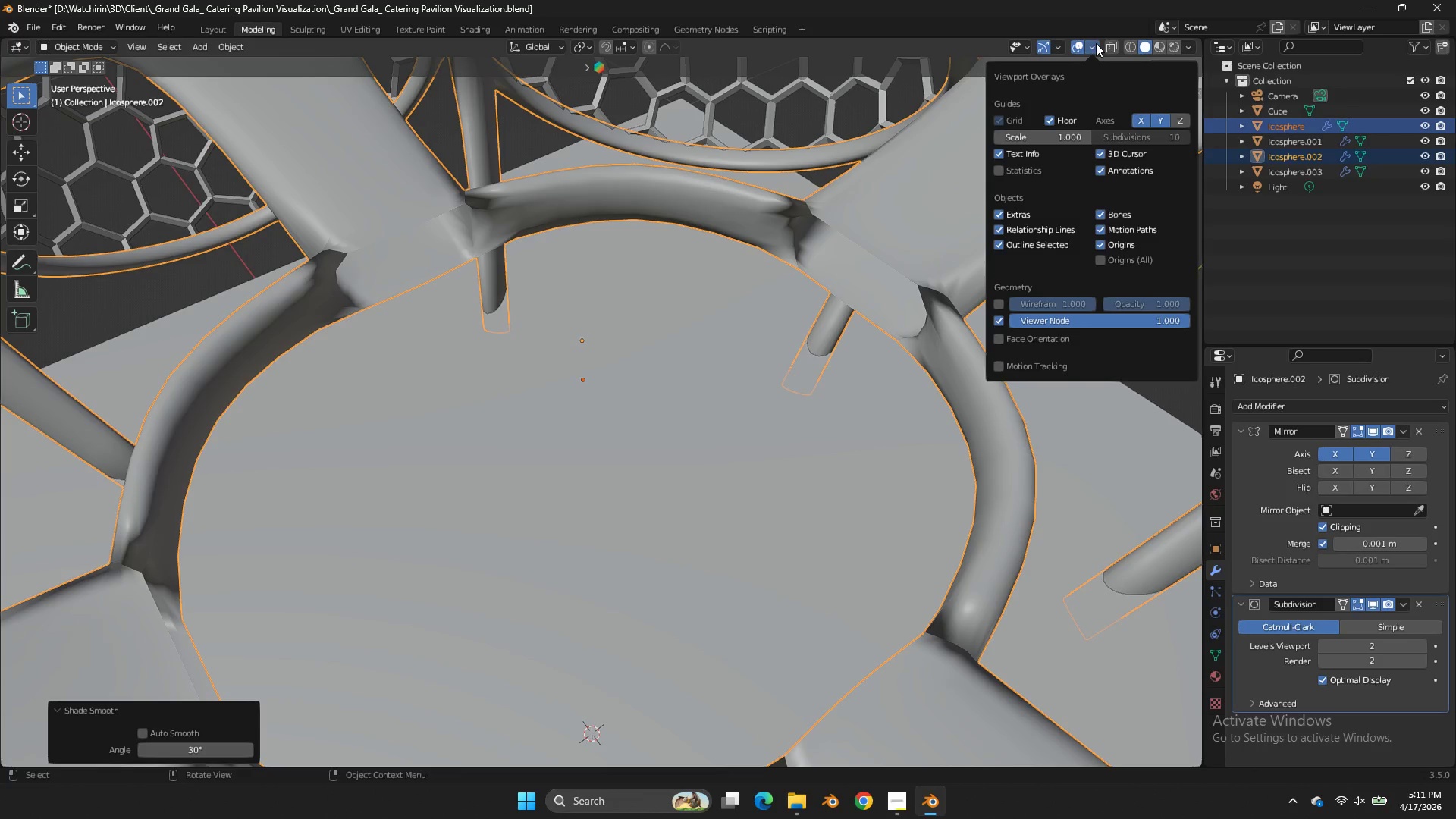 
double_click([1096, 43])
 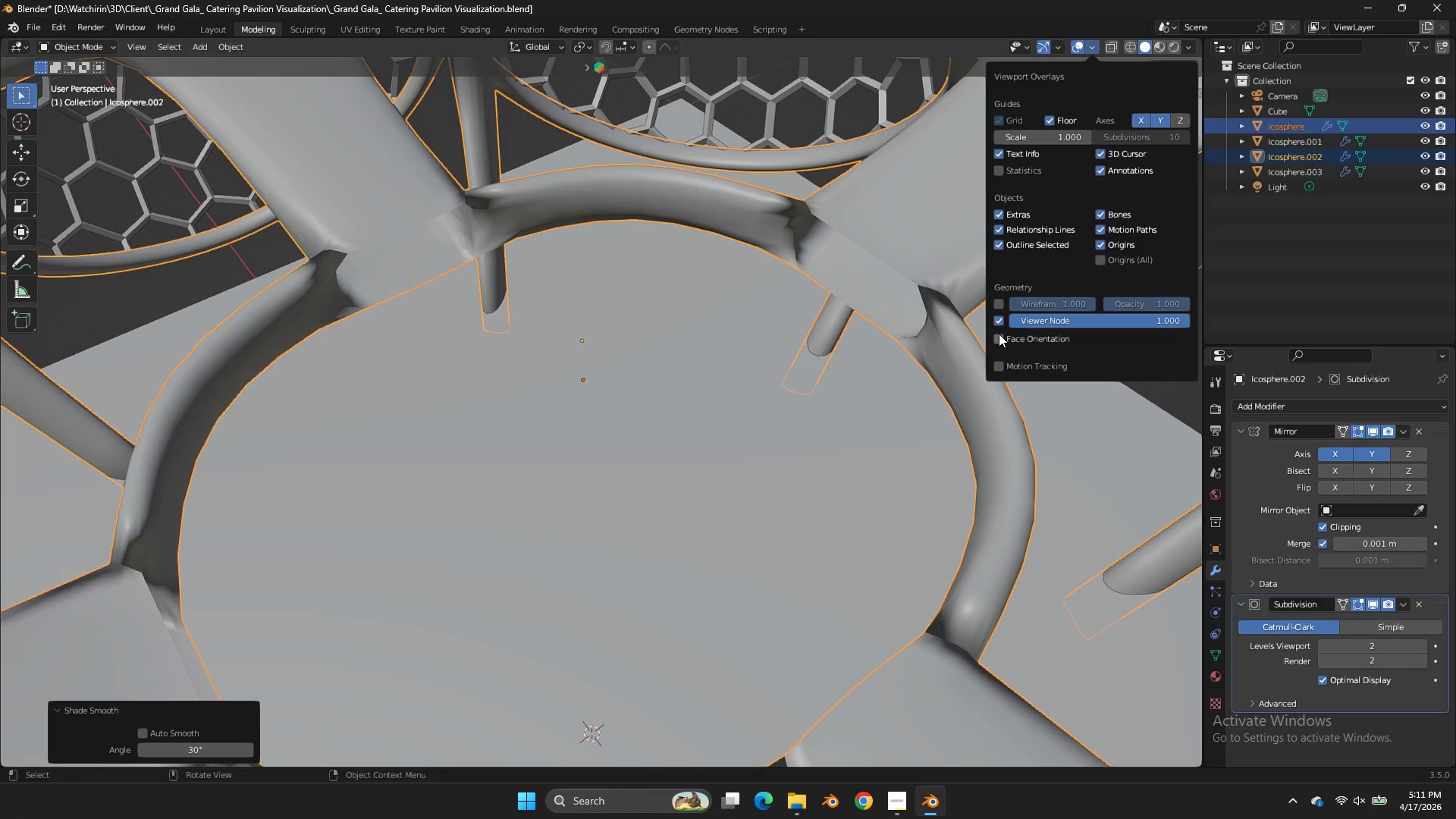 
left_click([997, 335])
 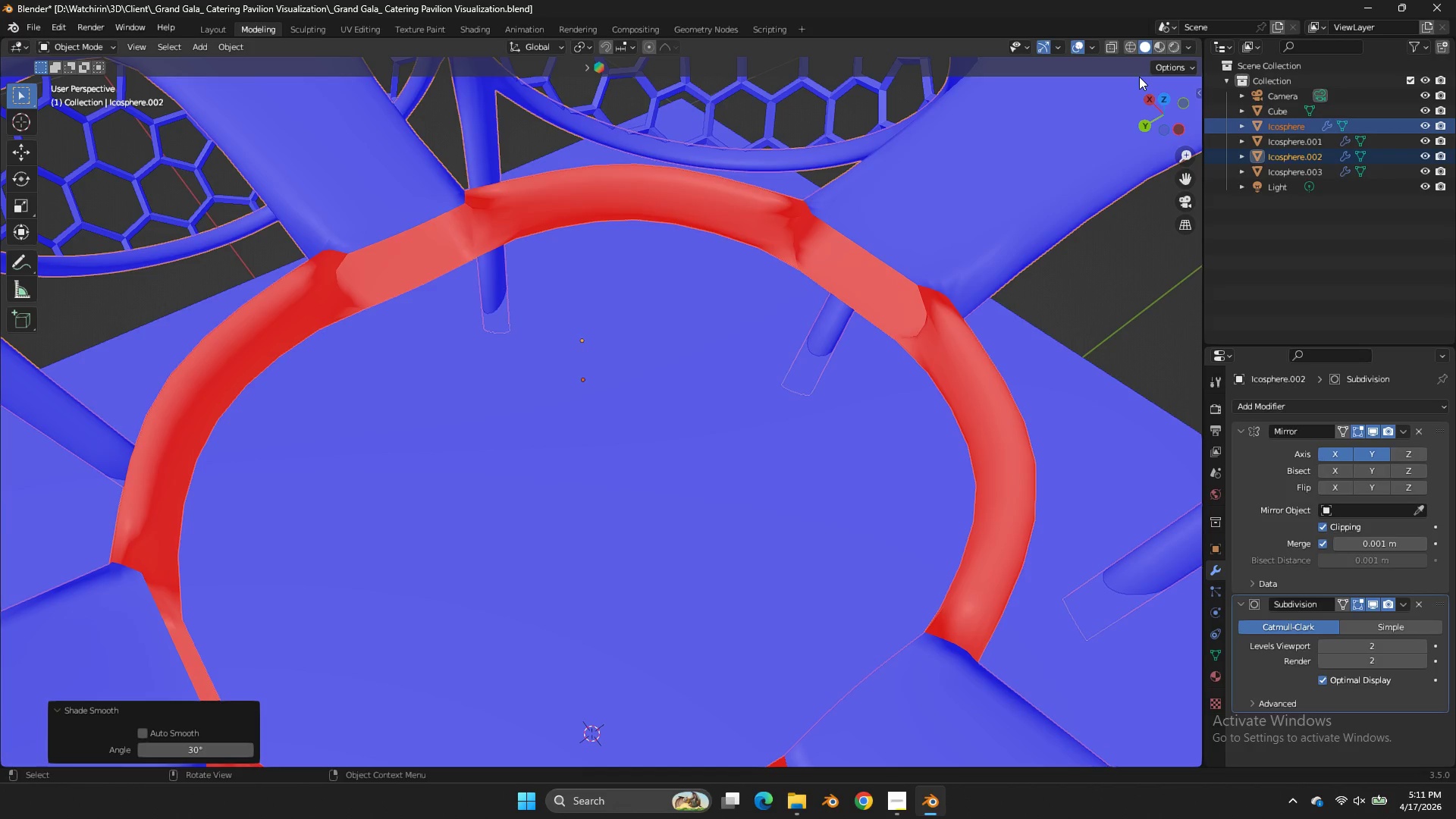 
left_click_drag(start_coordinate=[1160, 99], to_coordinate=[890, 87])
 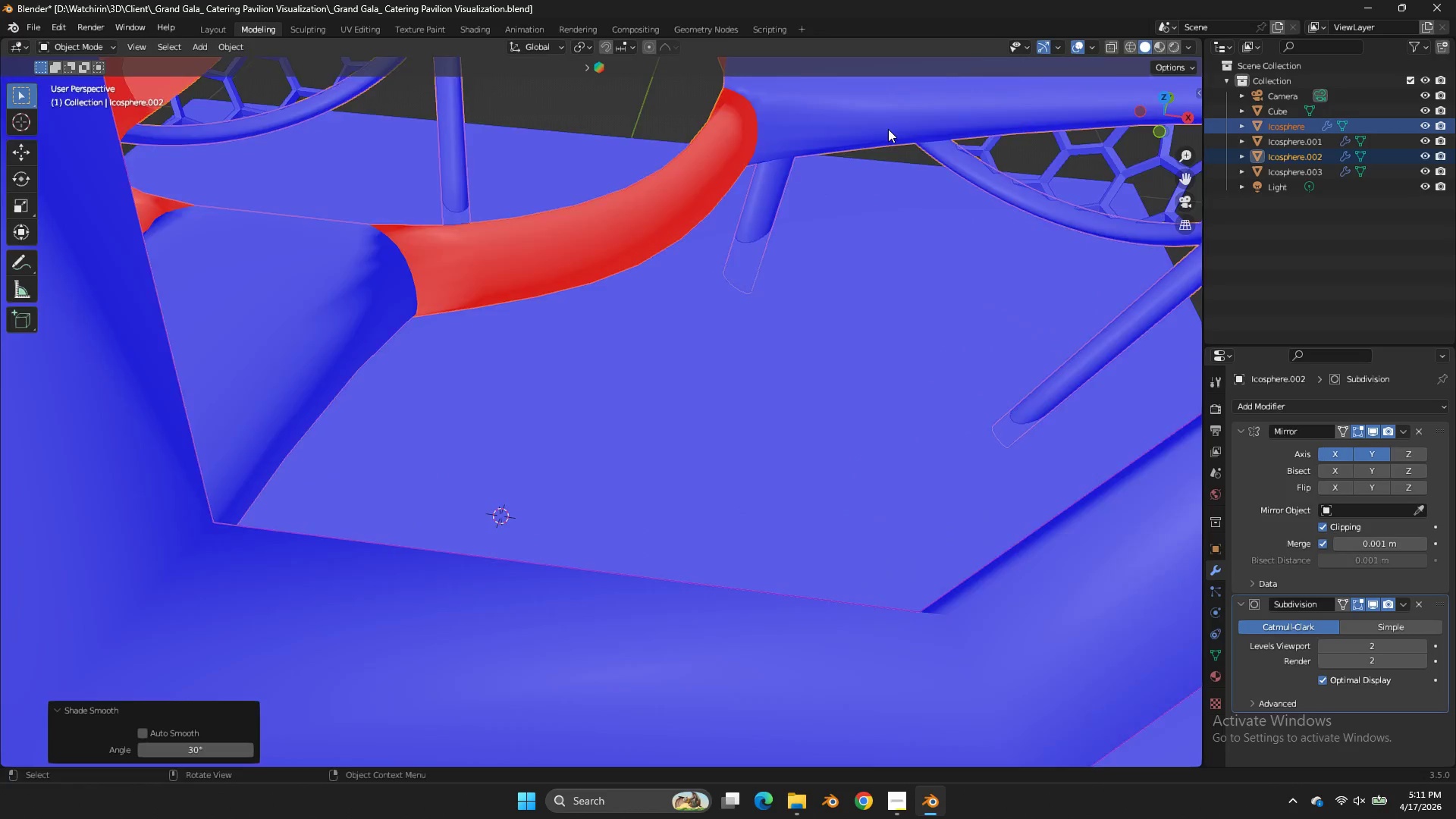 
key(Tab)
 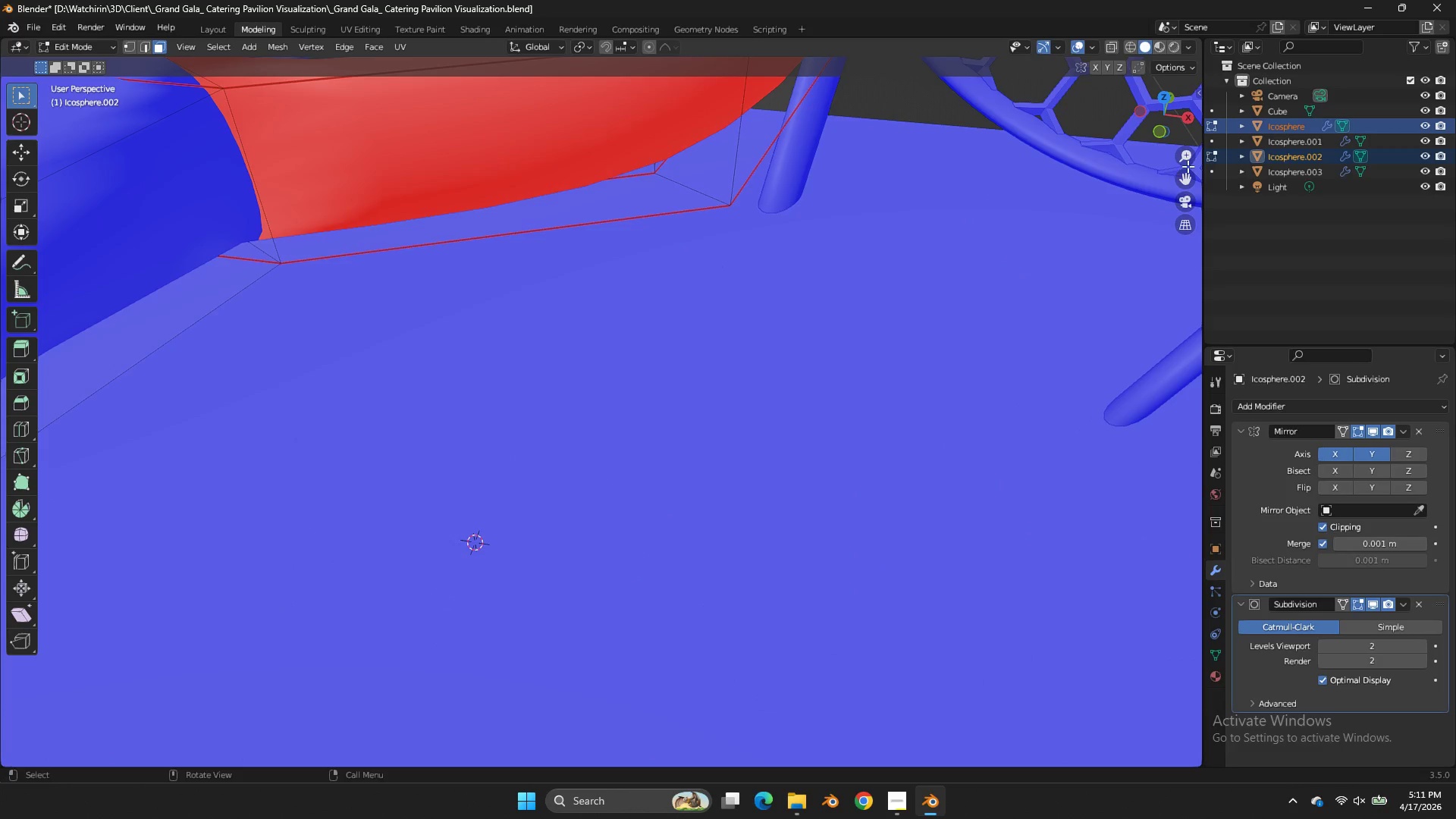 
scroll: coordinate [883, 129], scroll_direction: up, amount: 3.0
 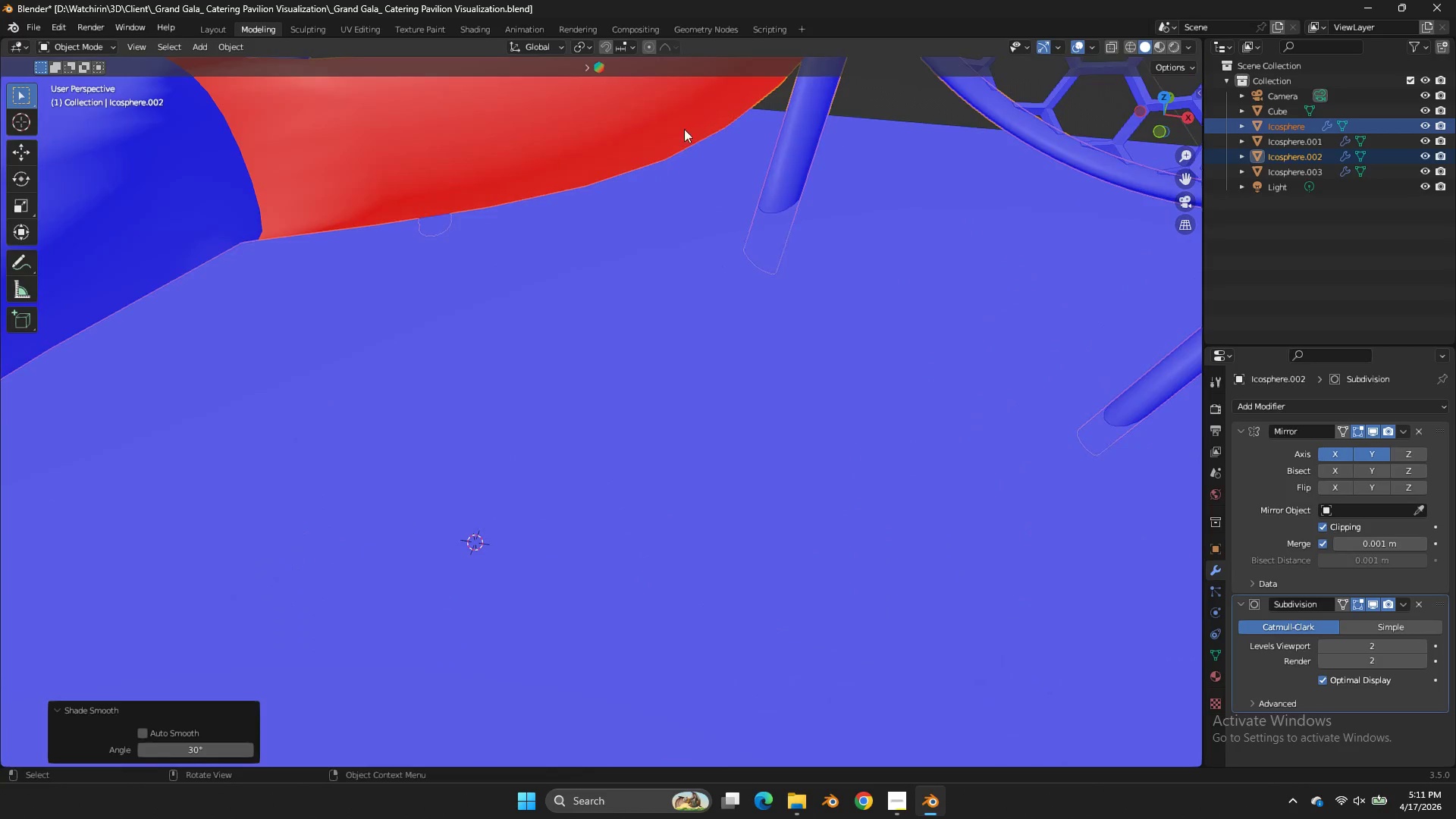 
left_click_drag(start_coordinate=[1186, 175], to_coordinate=[26, 287])
 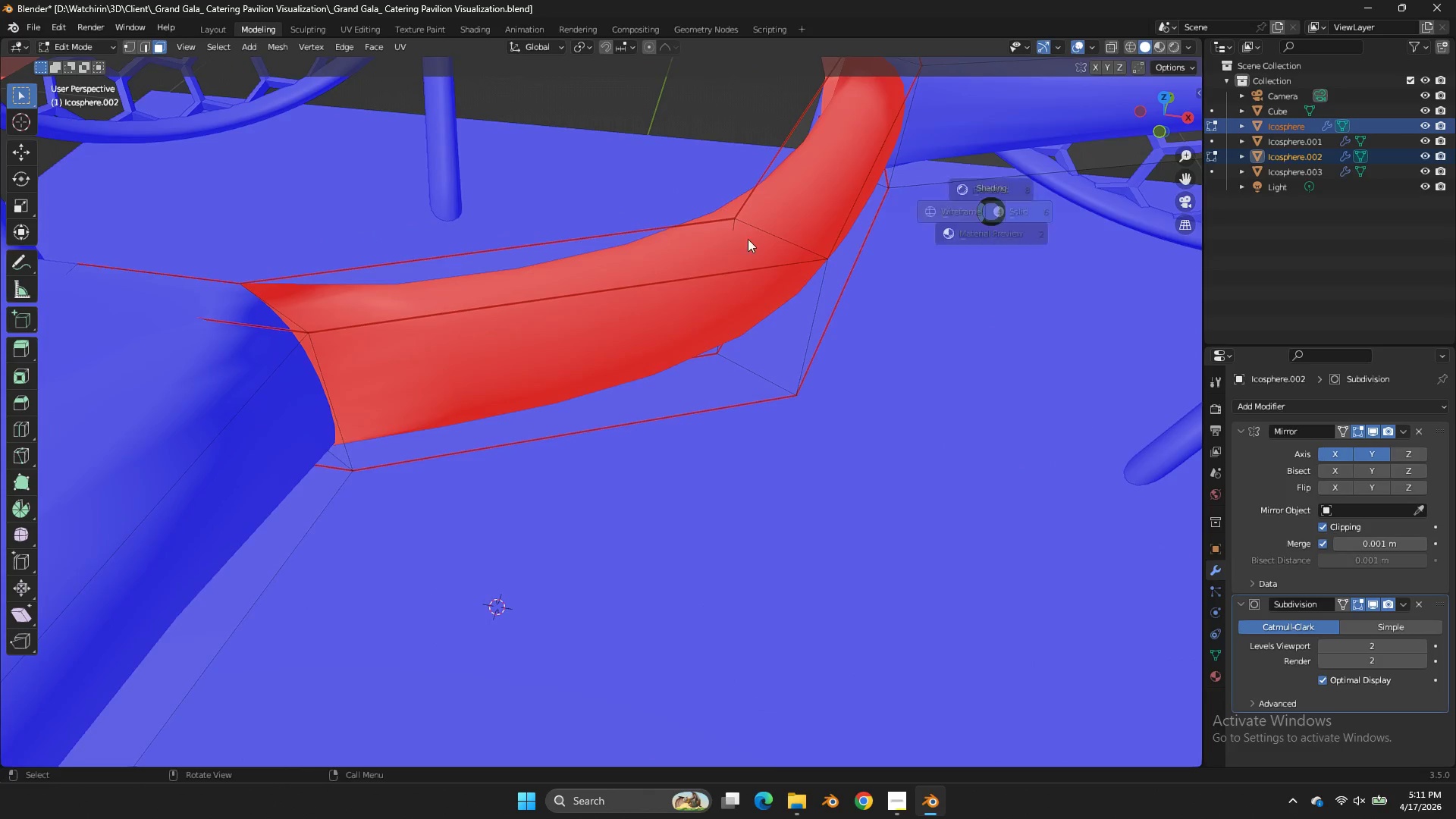 
type(zzz)
 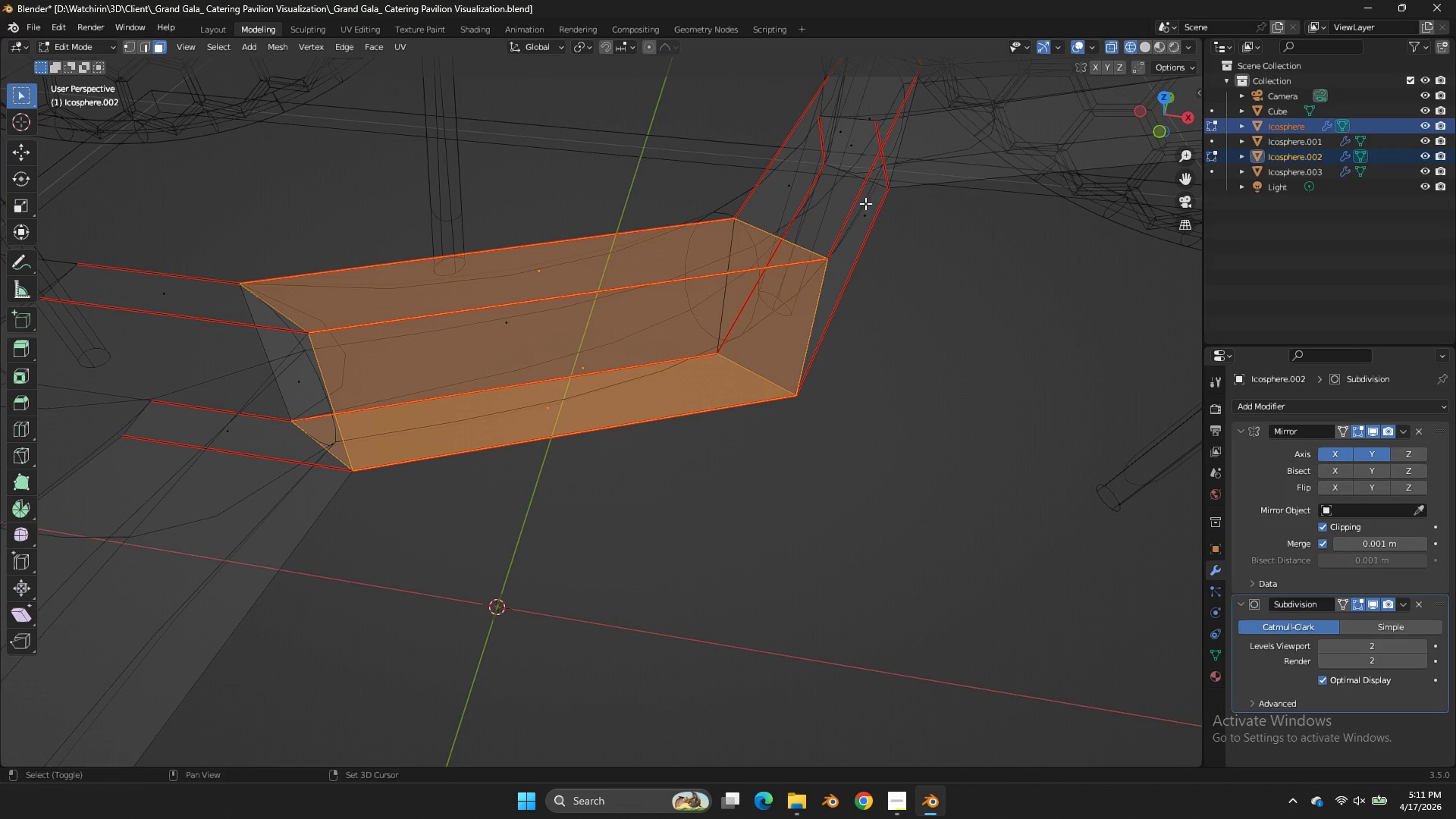 
left_click_drag(start_coordinate=[508, 247], to_coordinate=[608, 440])
 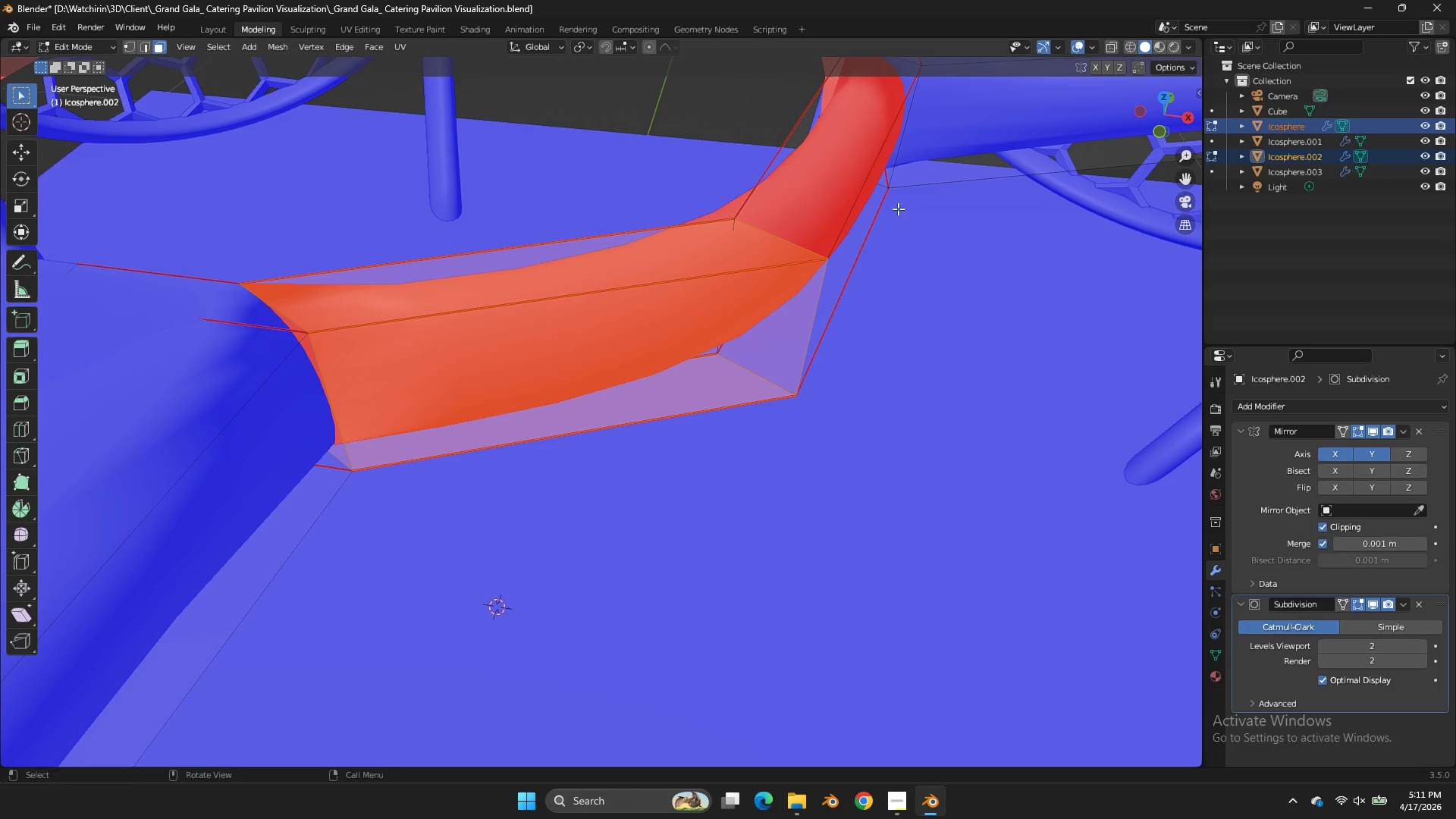 
hold_key(key=ShiftLeft, duration=1.92)
hold_key(key=AltLeft, duration=0.98)
double_click([863, 221])
 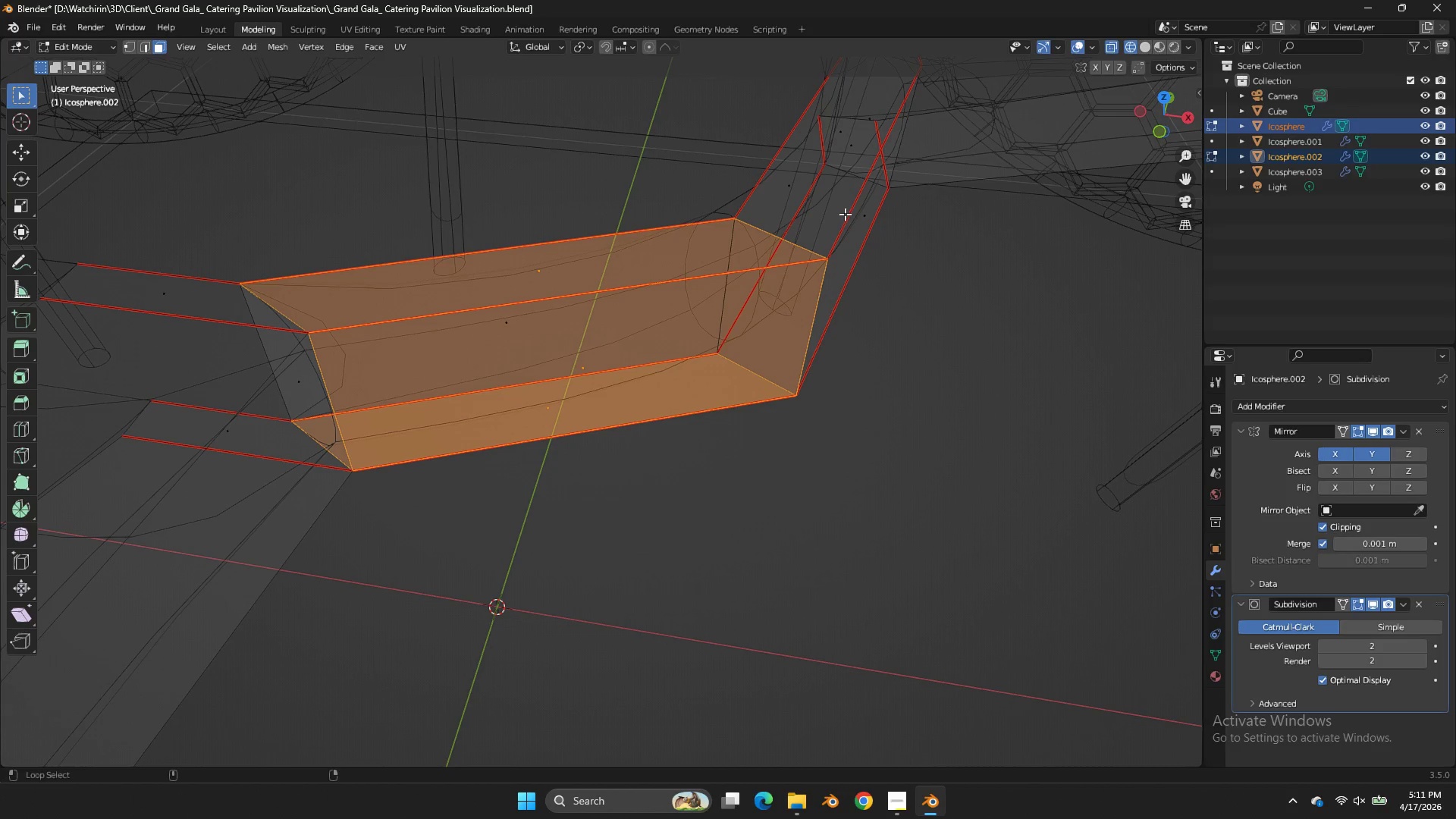 
triple_click([845, 214])
 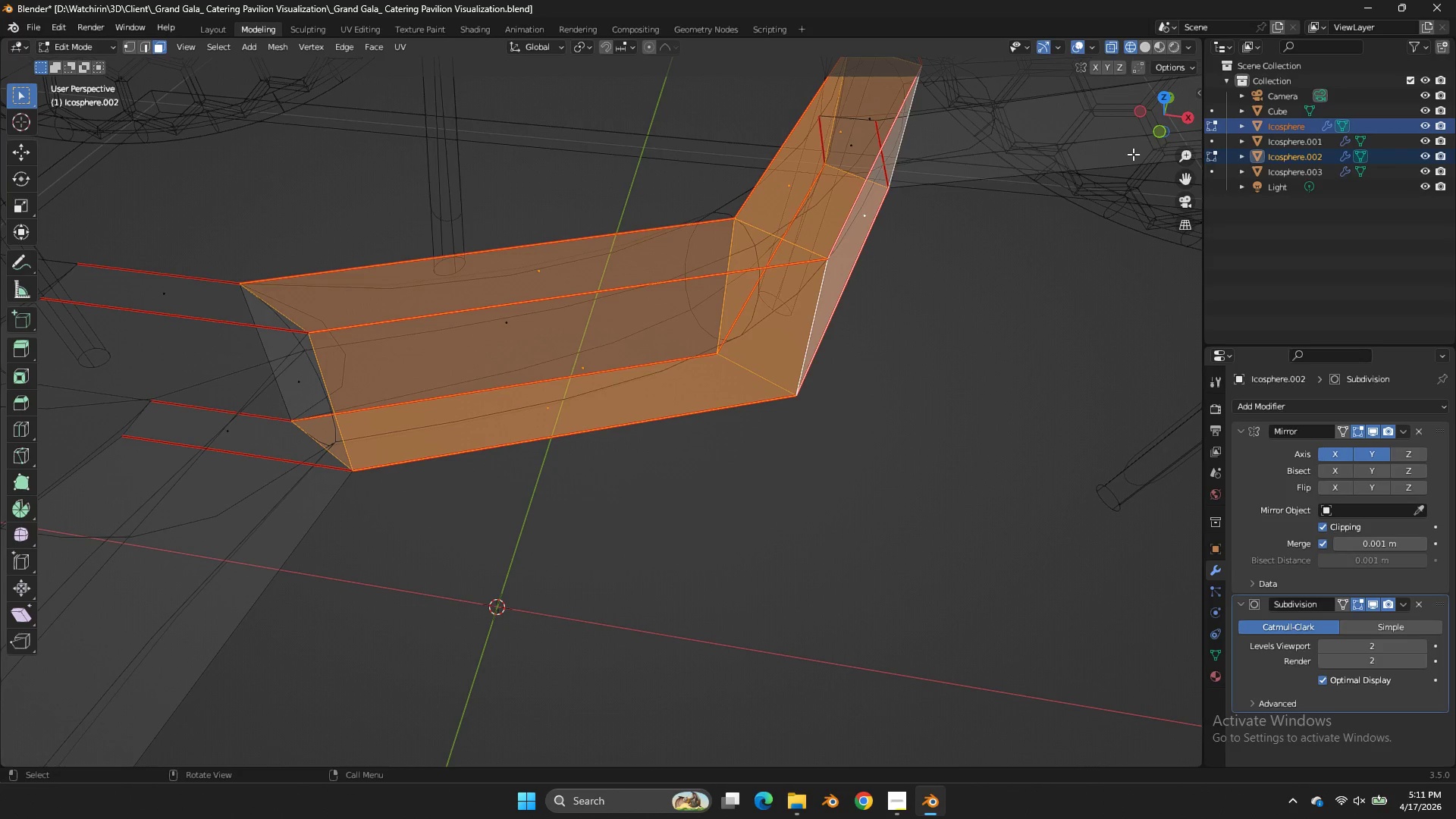 
key(Alt+N)
 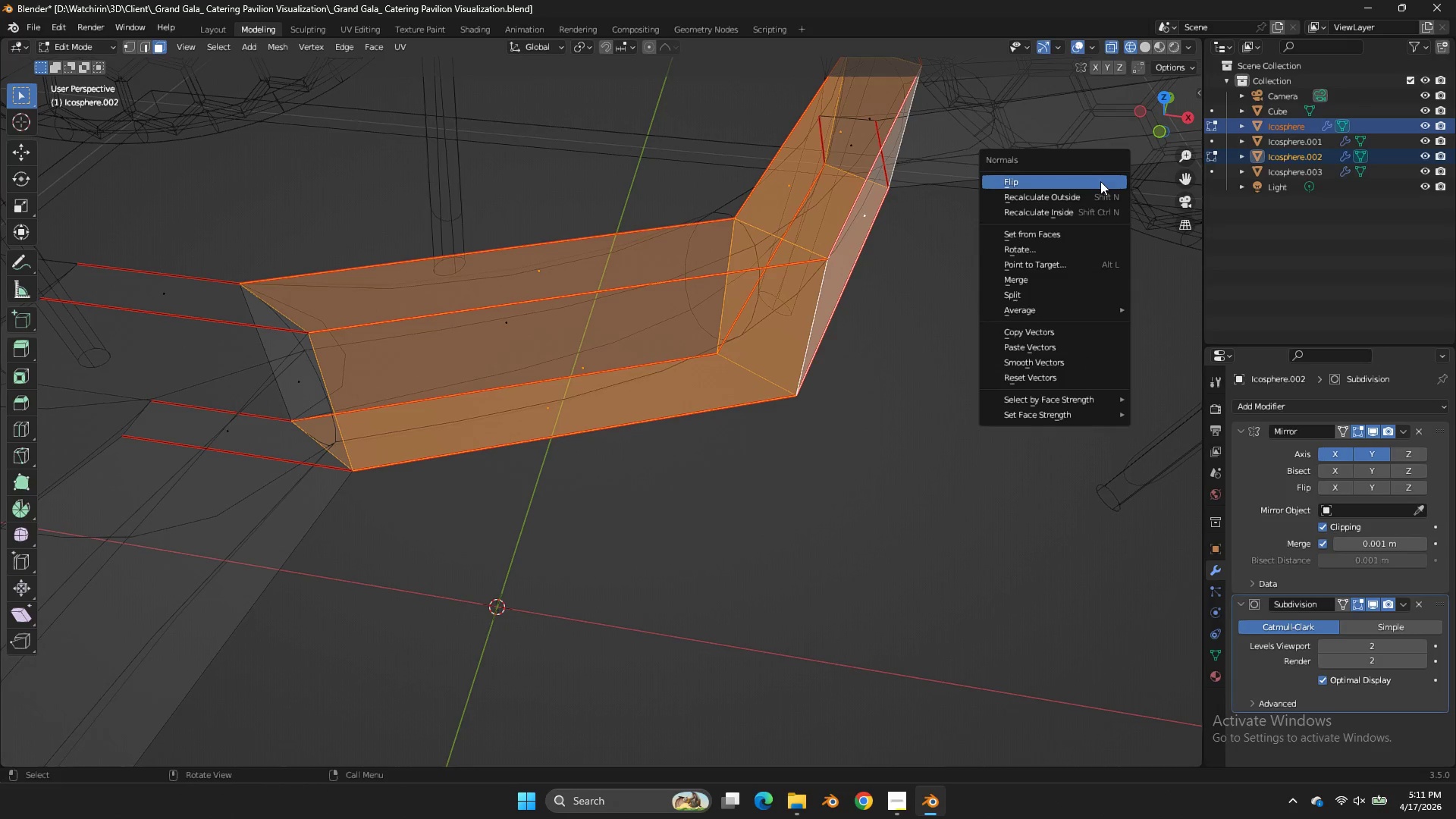 
left_click([1100, 181])
 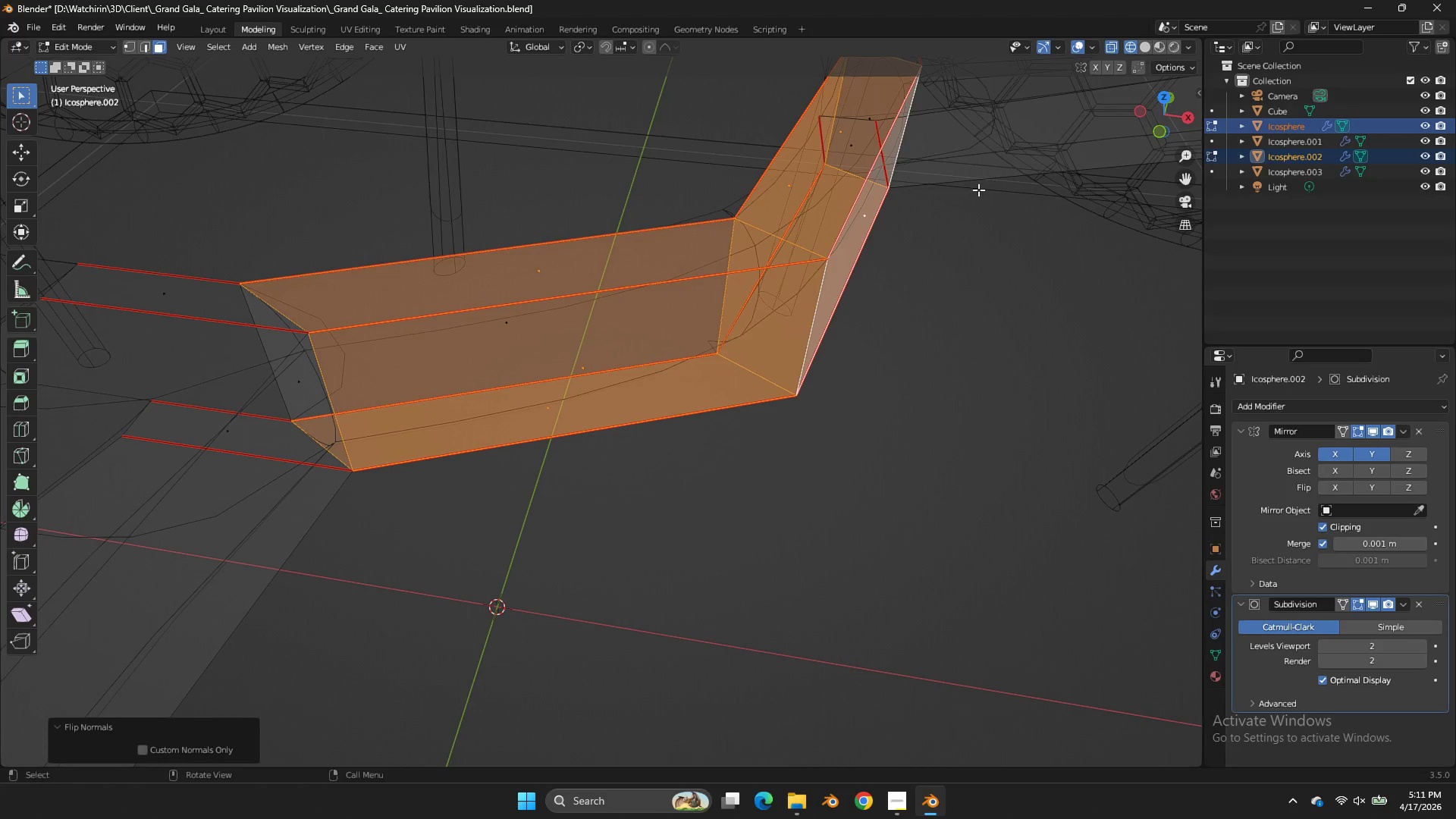 
key(Tab)
 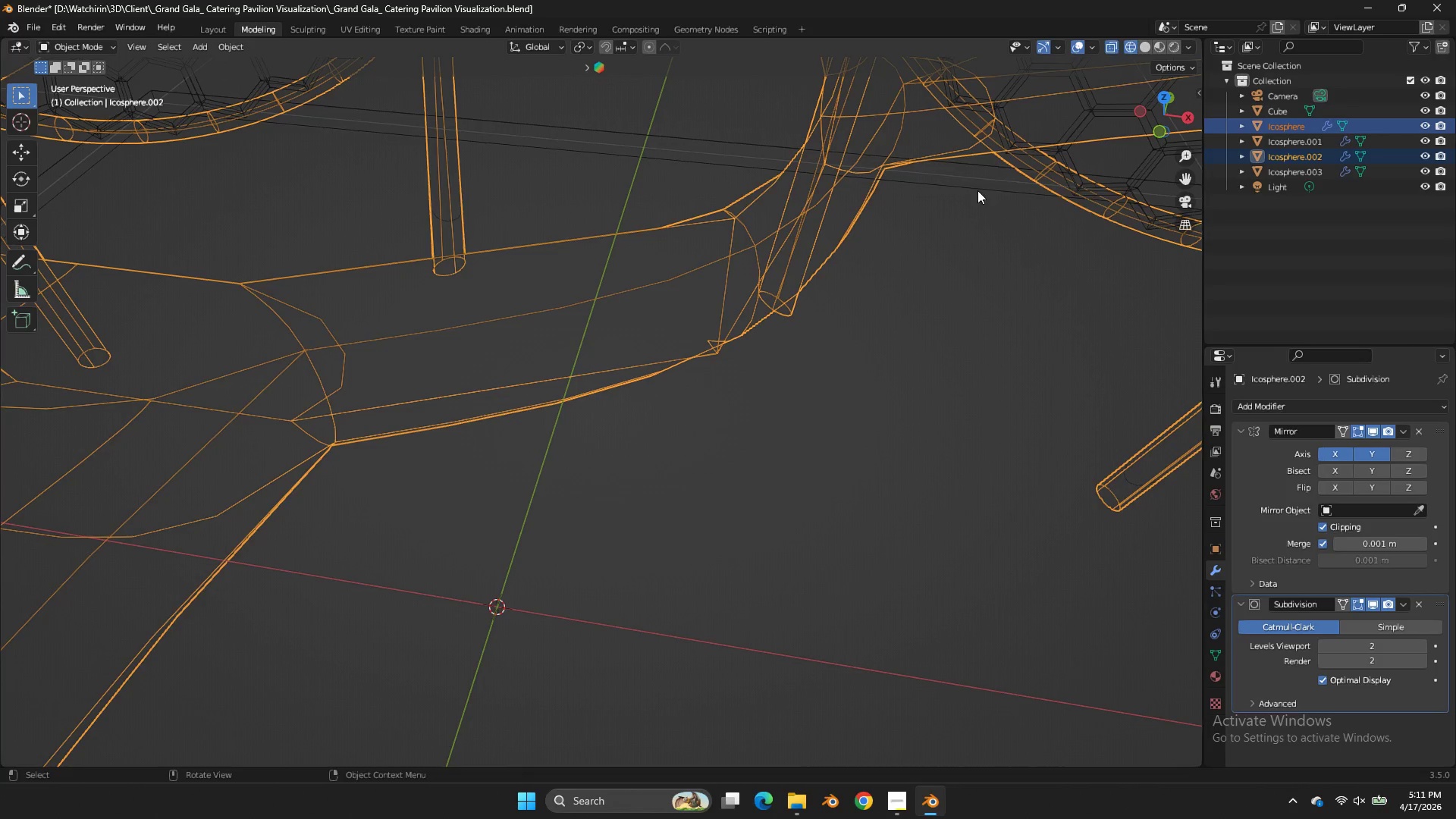 
key(Z)
 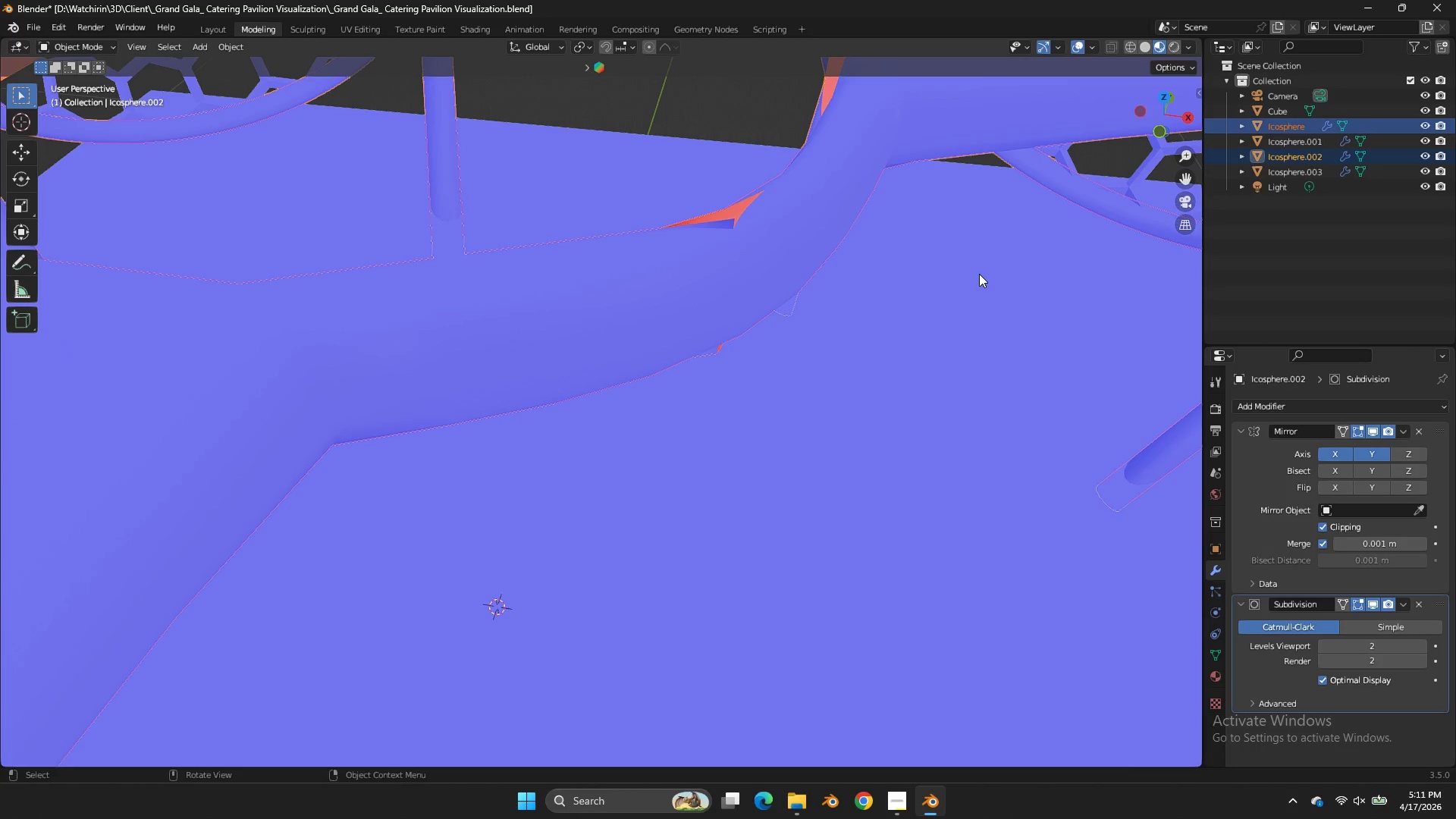 
key(Tab)
 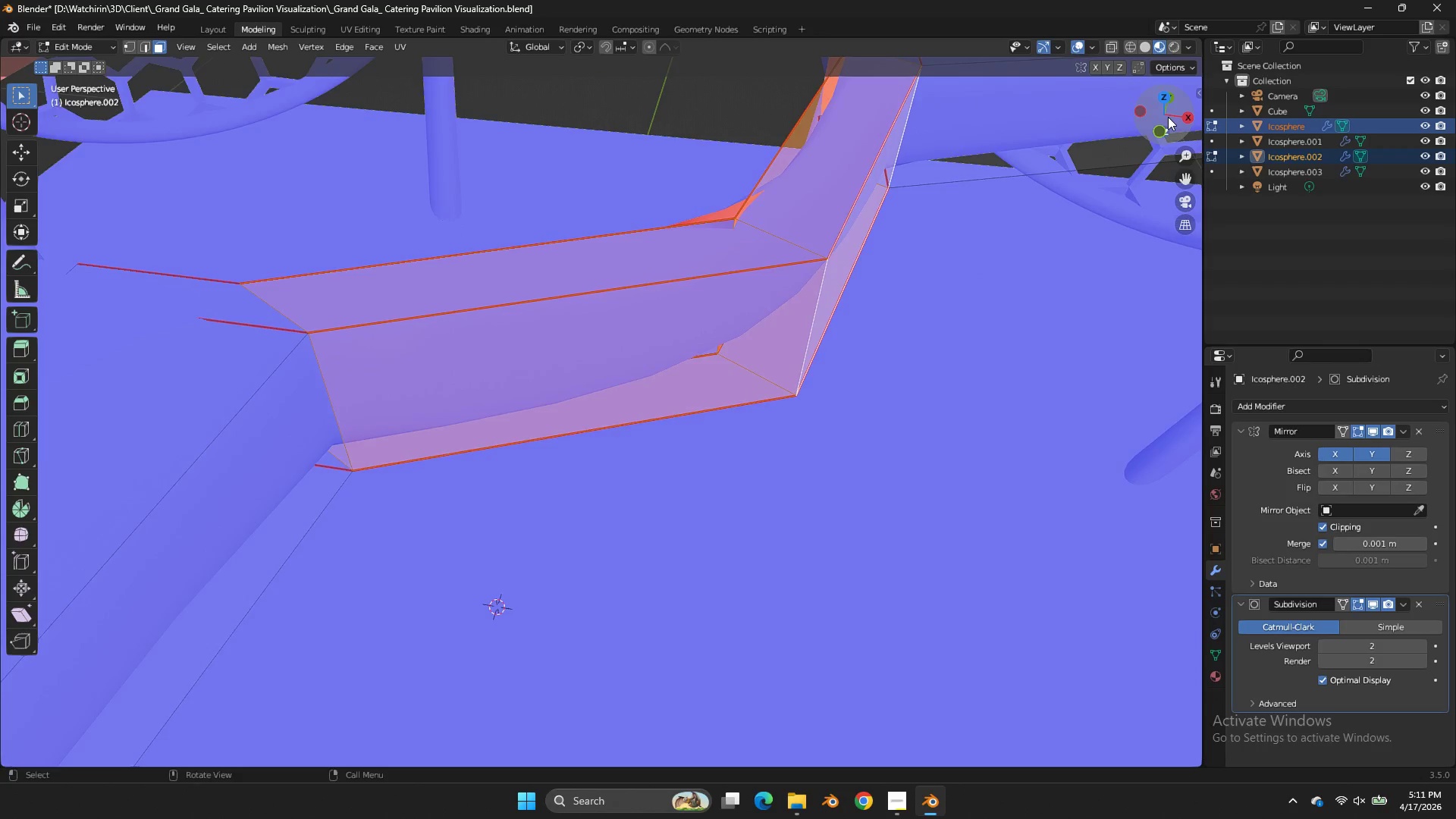 
left_click_drag(start_coordinate=[1169, 116], to_coordinate=[126, 161])
 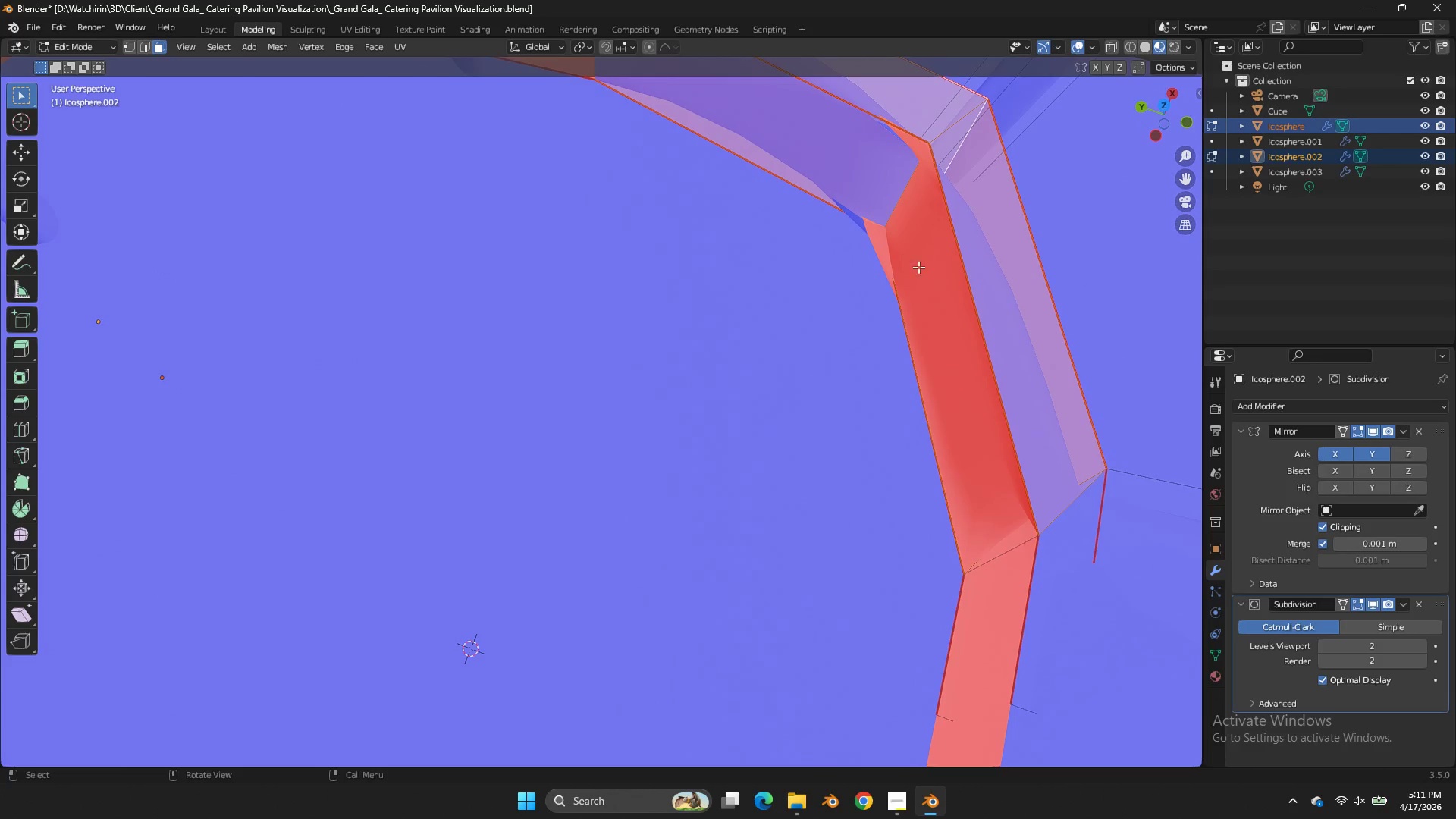 
left_click([918, 267])
 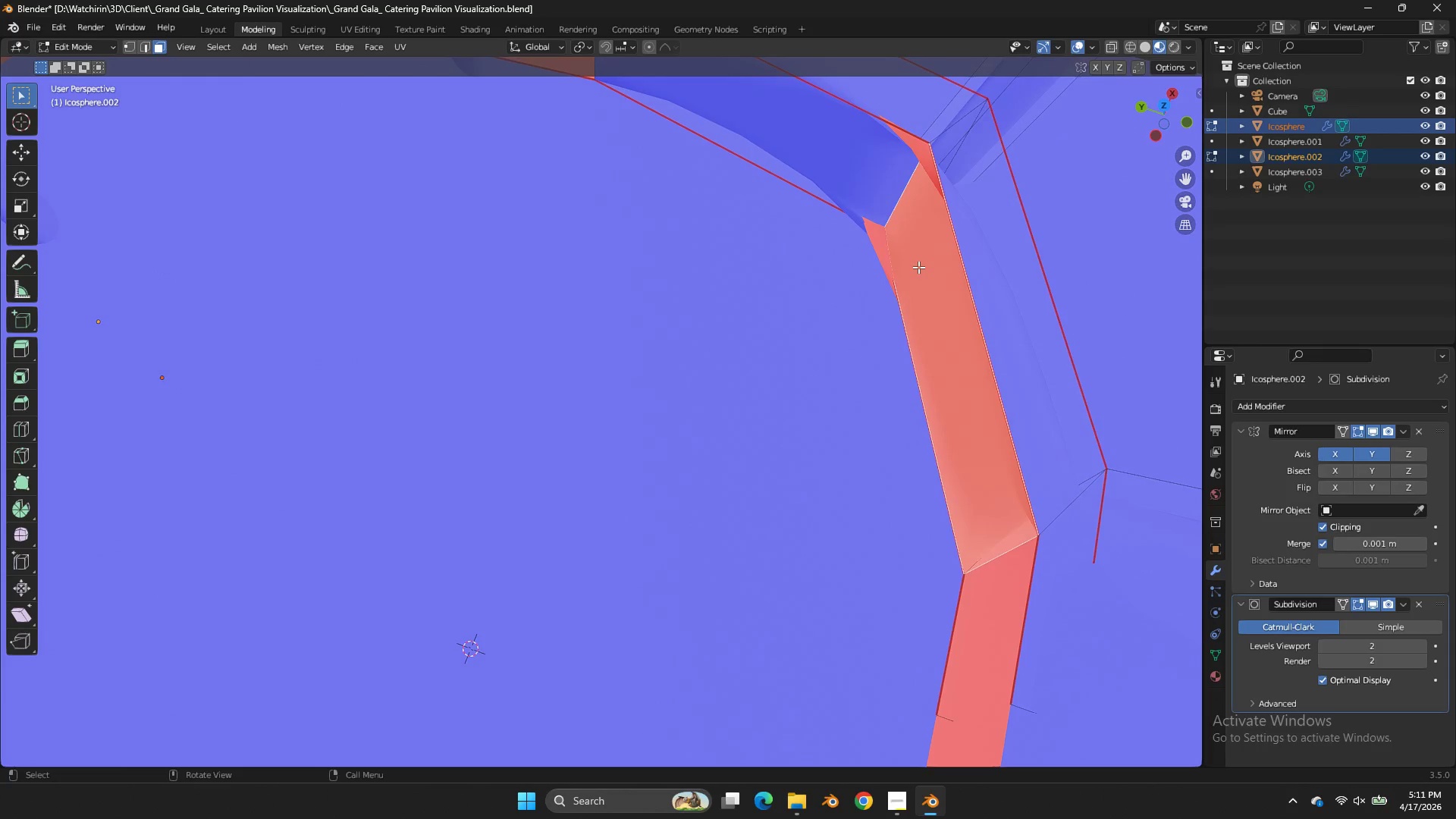 
key(Alt+N)
 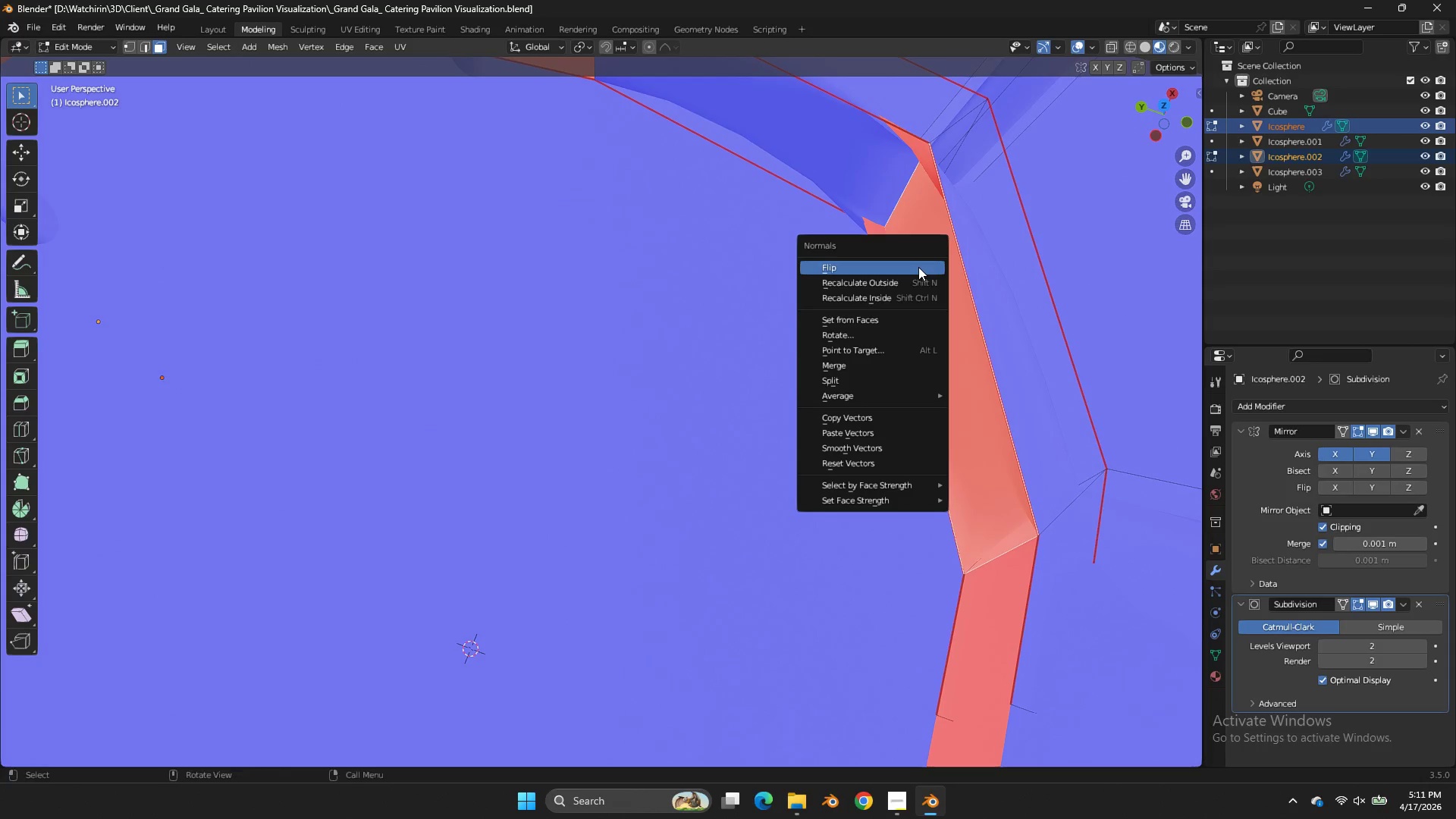 
left_click([918, 267])
 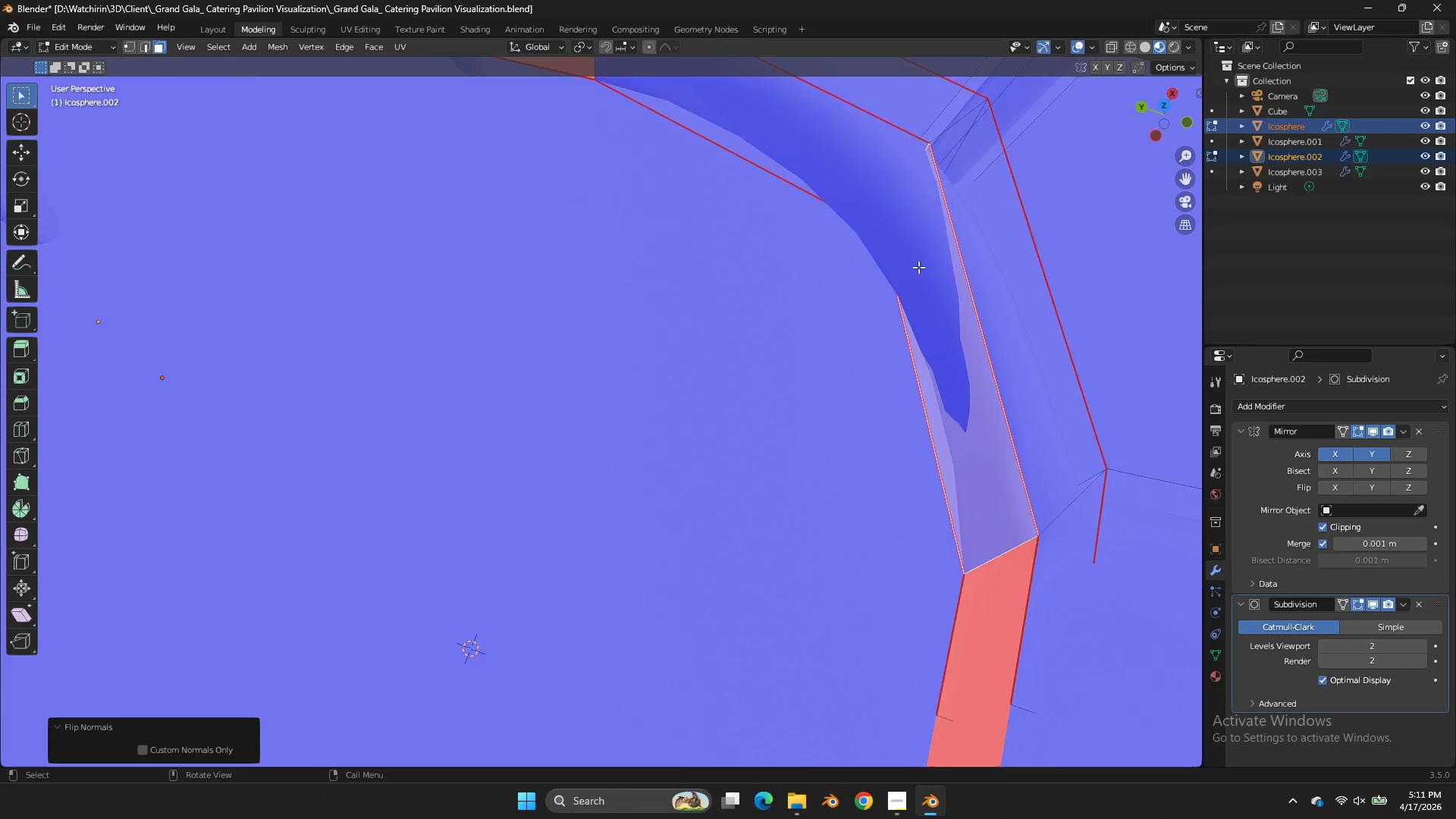 
key(Tab)
 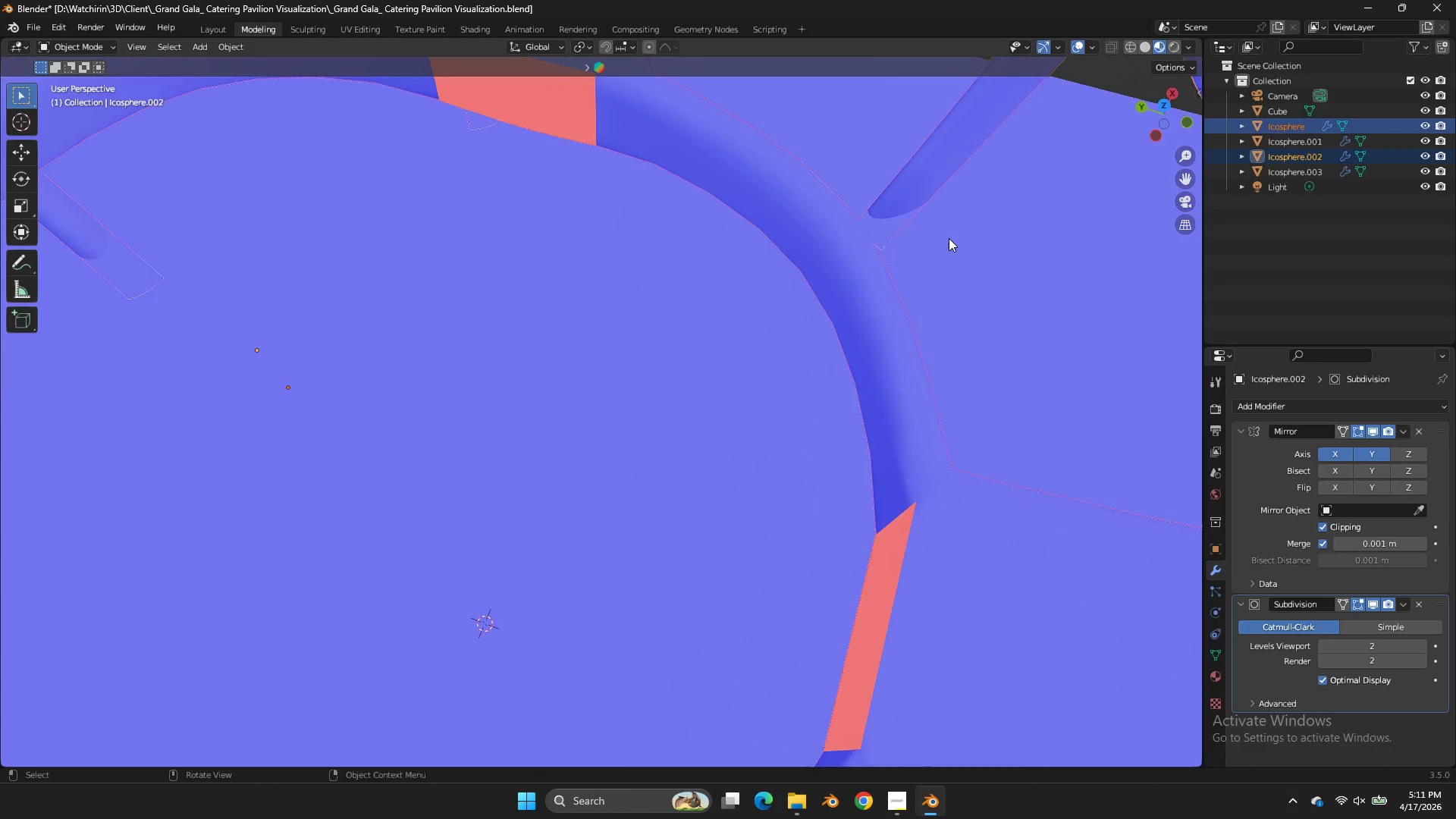 
scroll: coordinate [949, 238], scroll_direction: down, amount: 3.0
 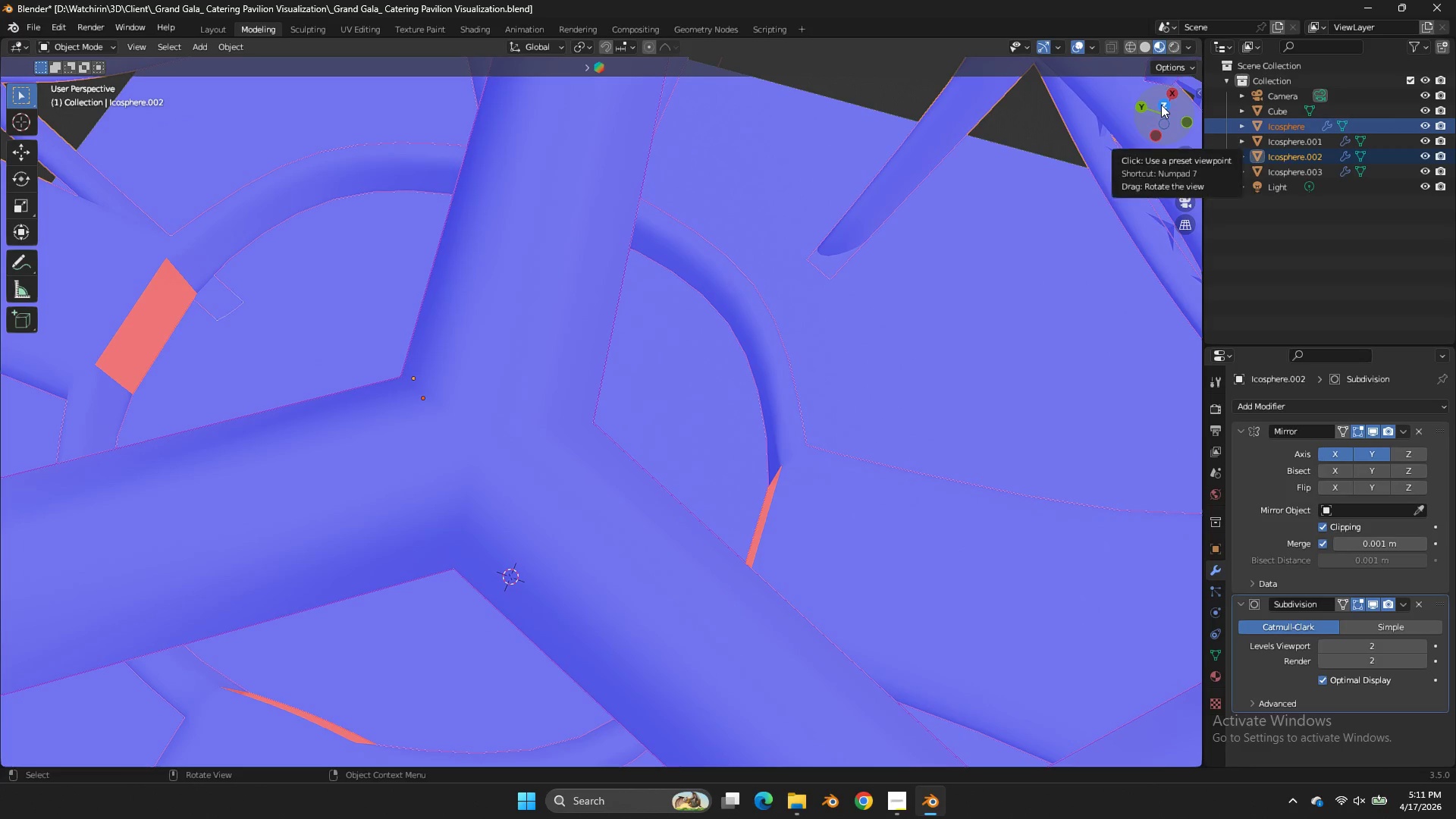 
left_click_drag(start_coordinate=[1161, 105], to_coordinate=[25, 745])
 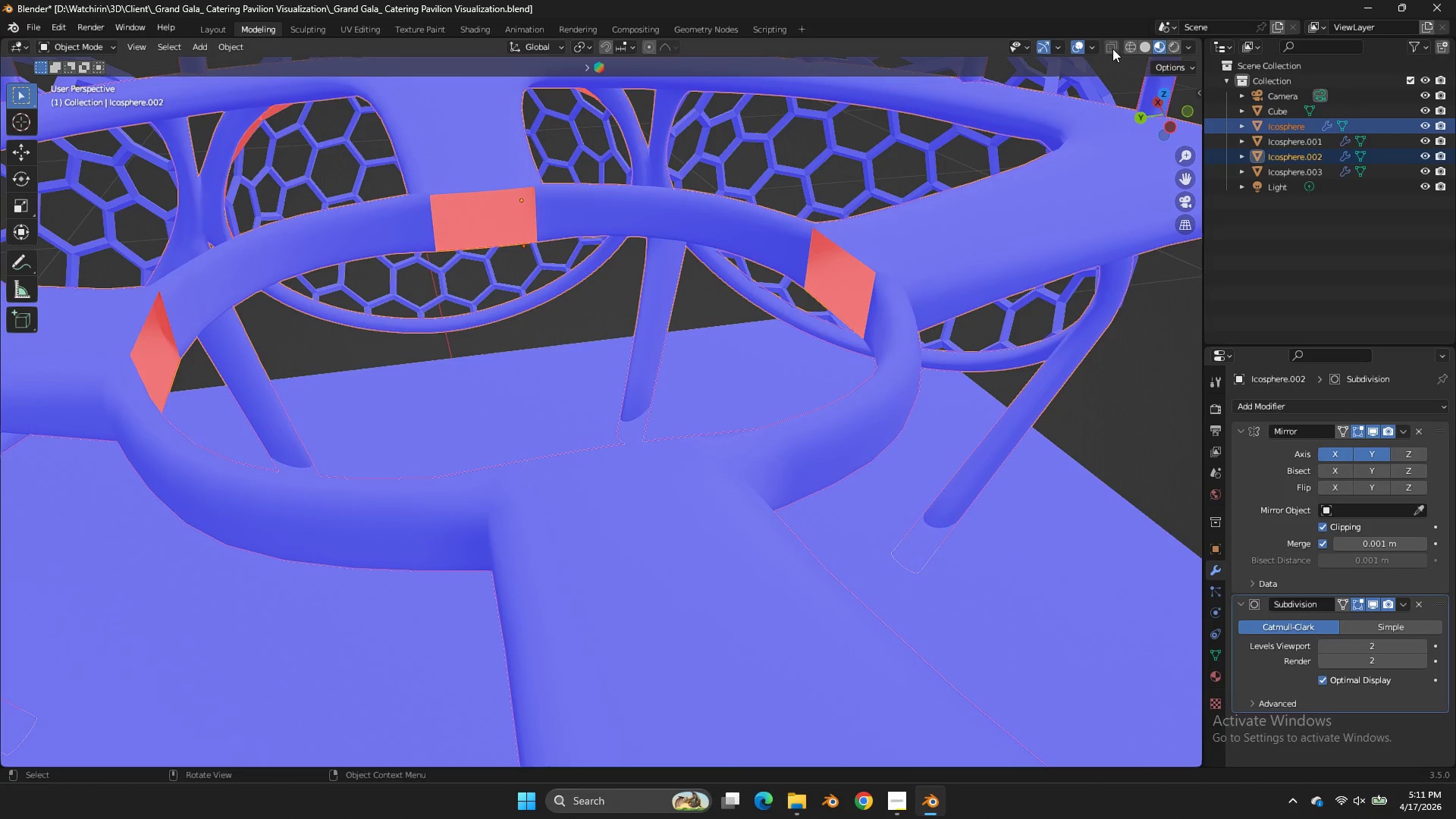 
left_click([1100, 46])
 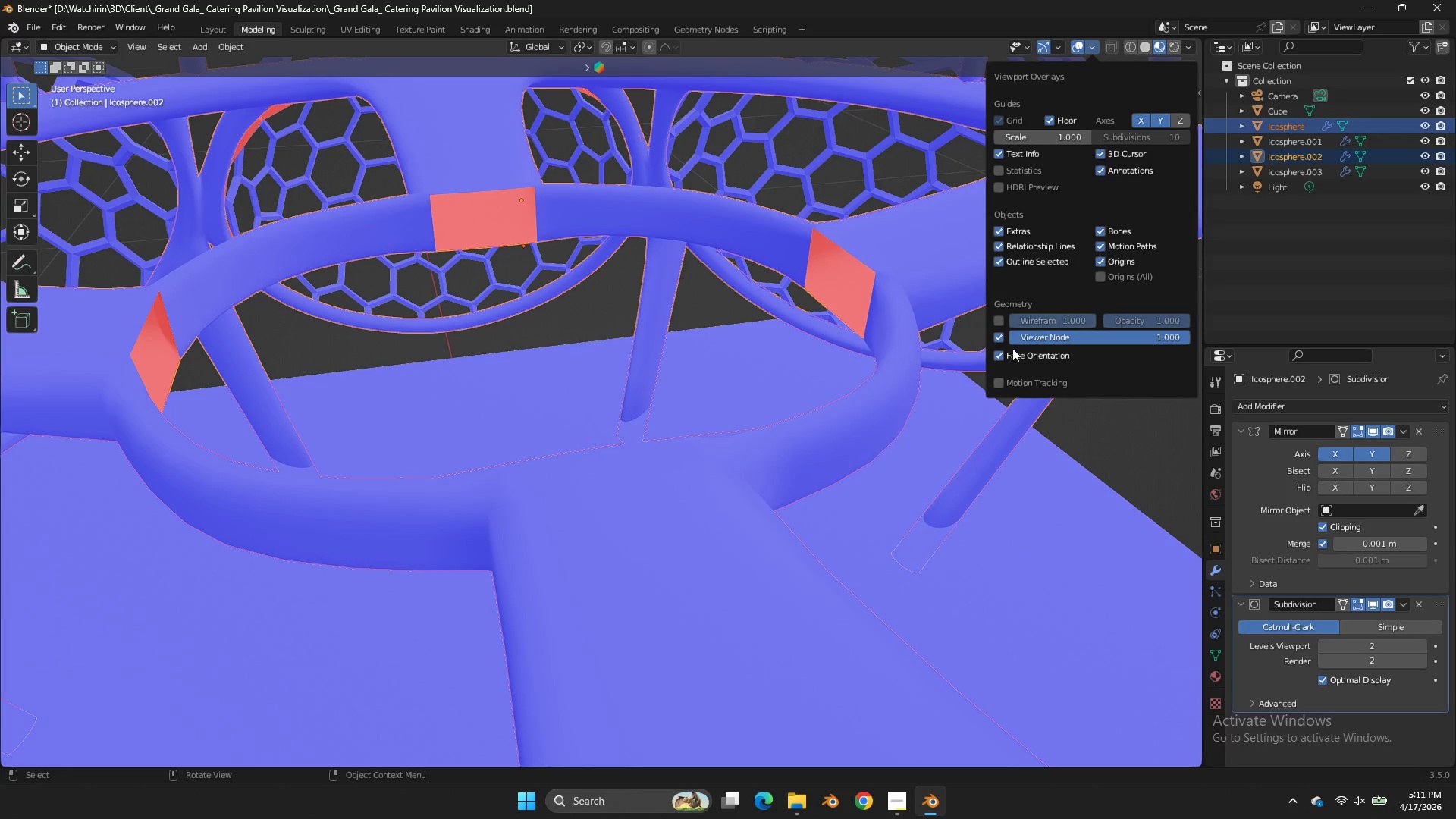 
left_click([1010, 350])
 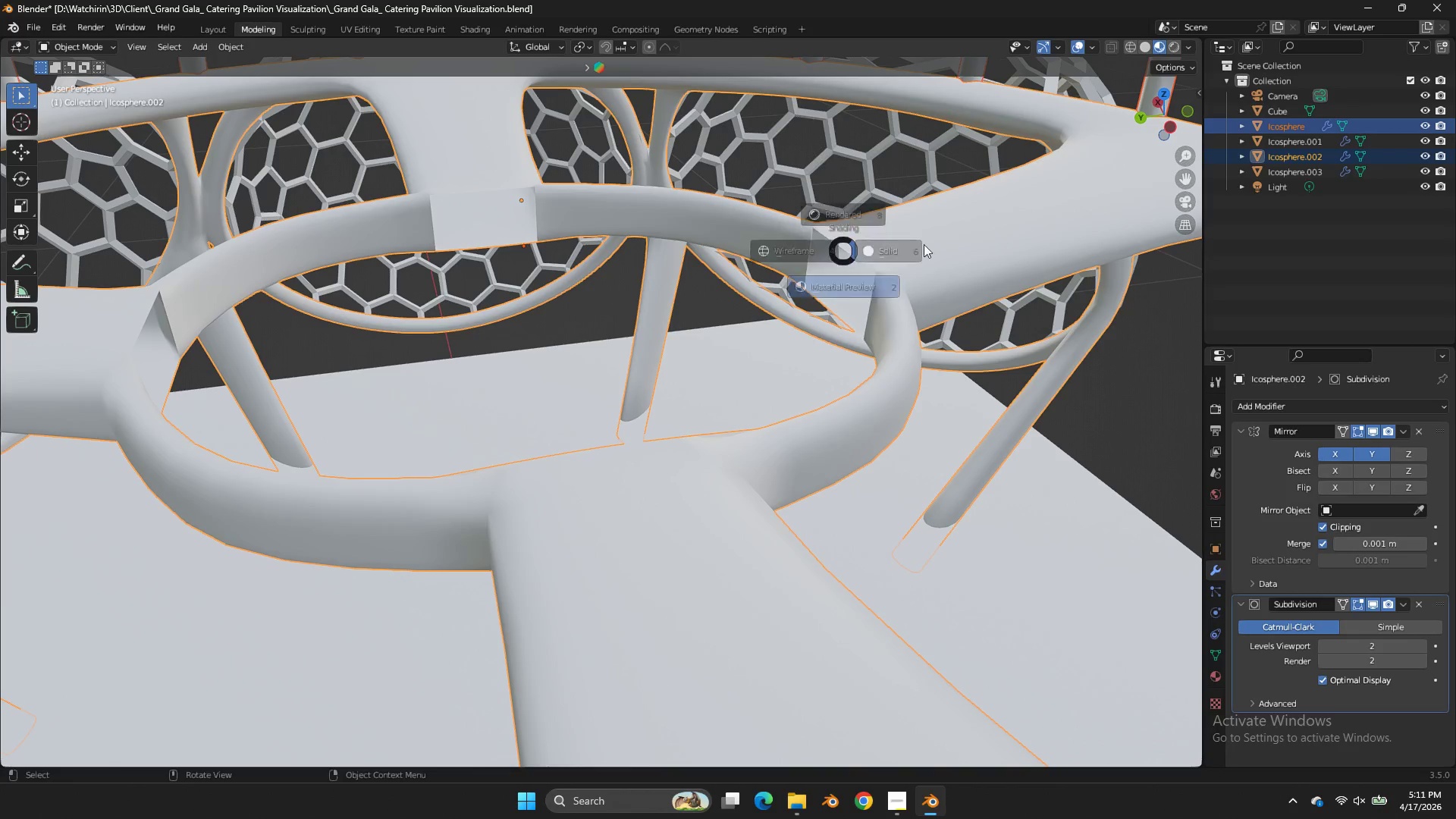 
key(Z)
 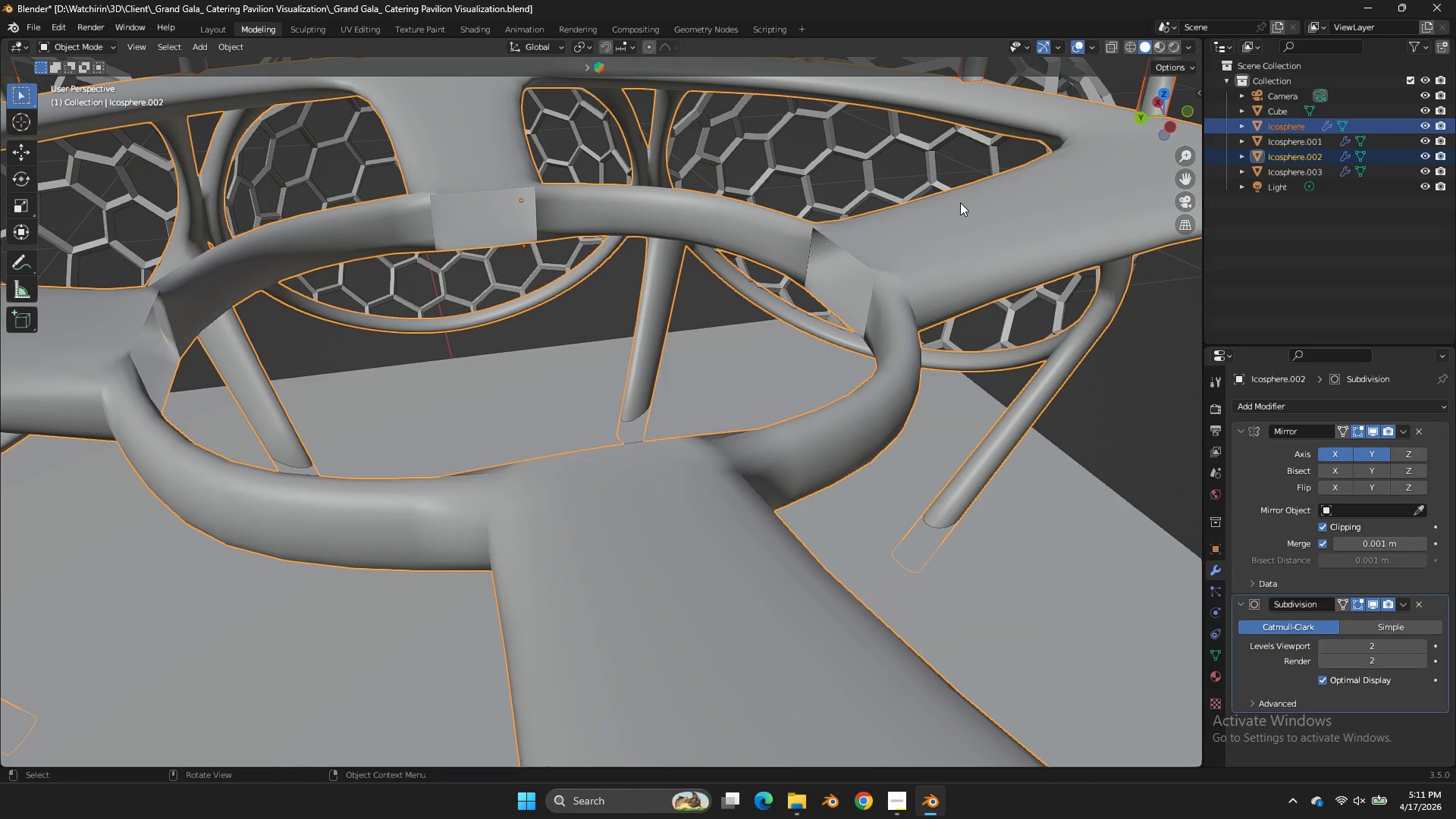 
key(Tab)
 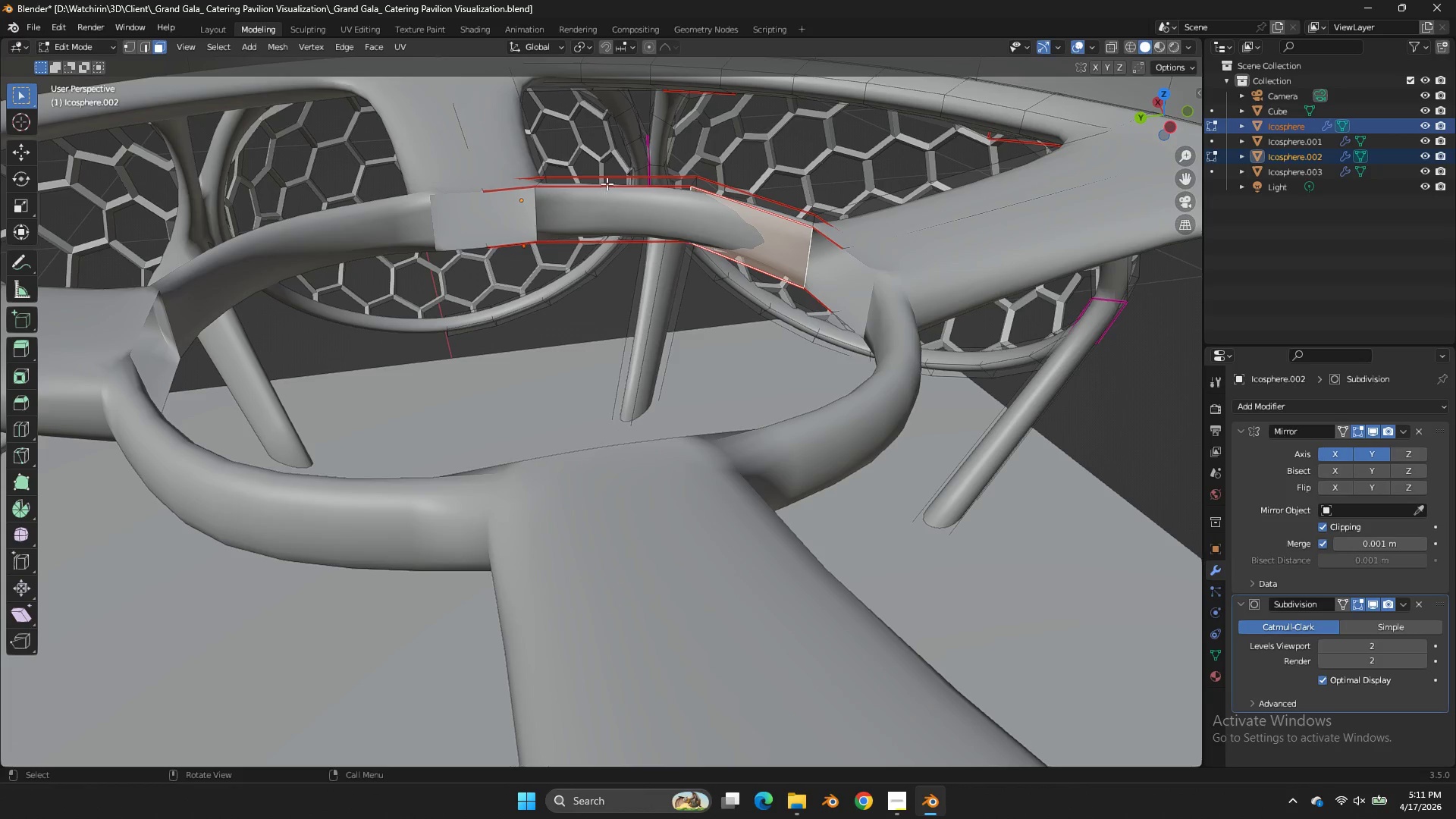 
hold_key(key=AltLeft, duration=0.83)
left_click([668, 208])
 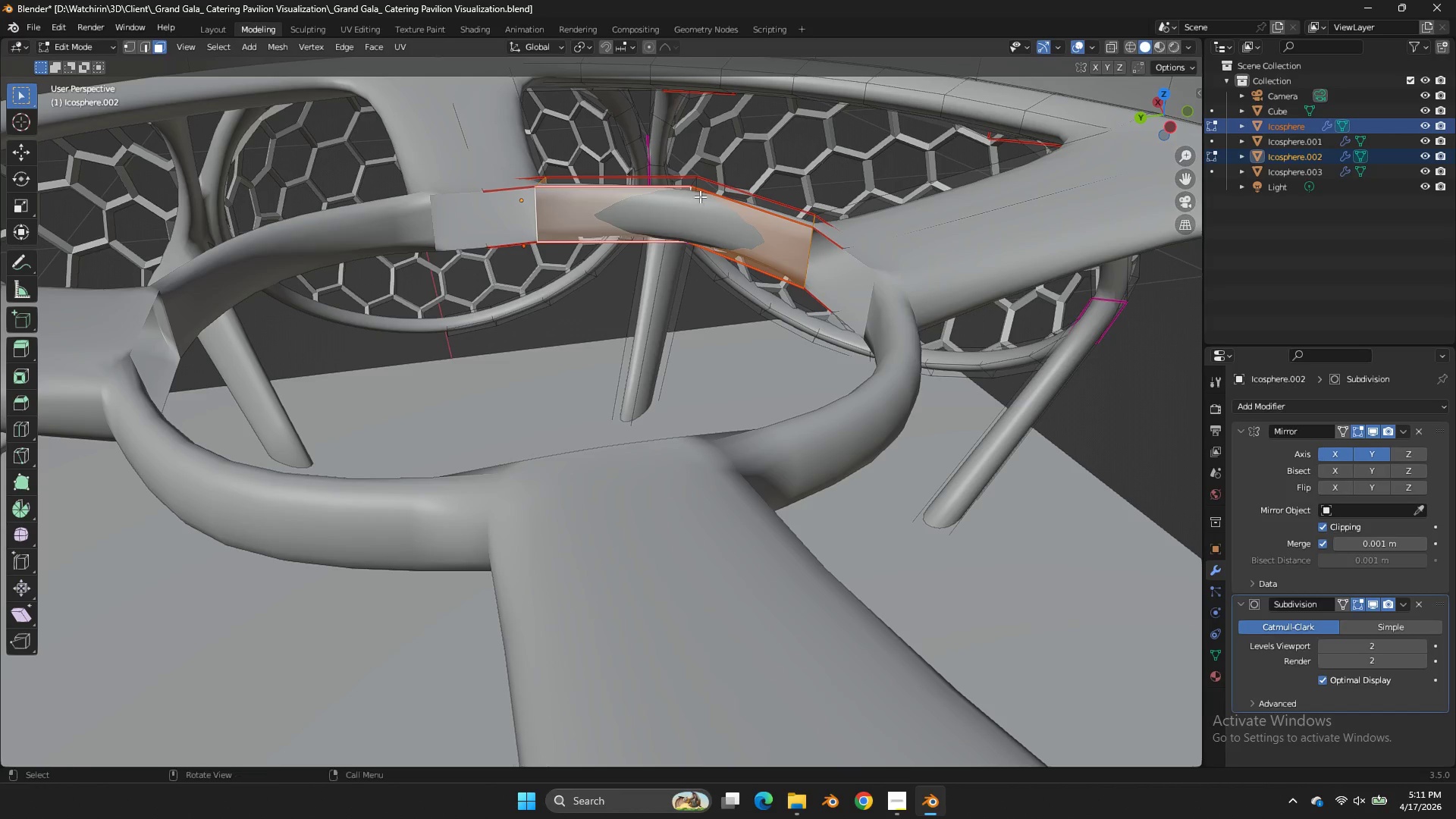 
key(Z)
 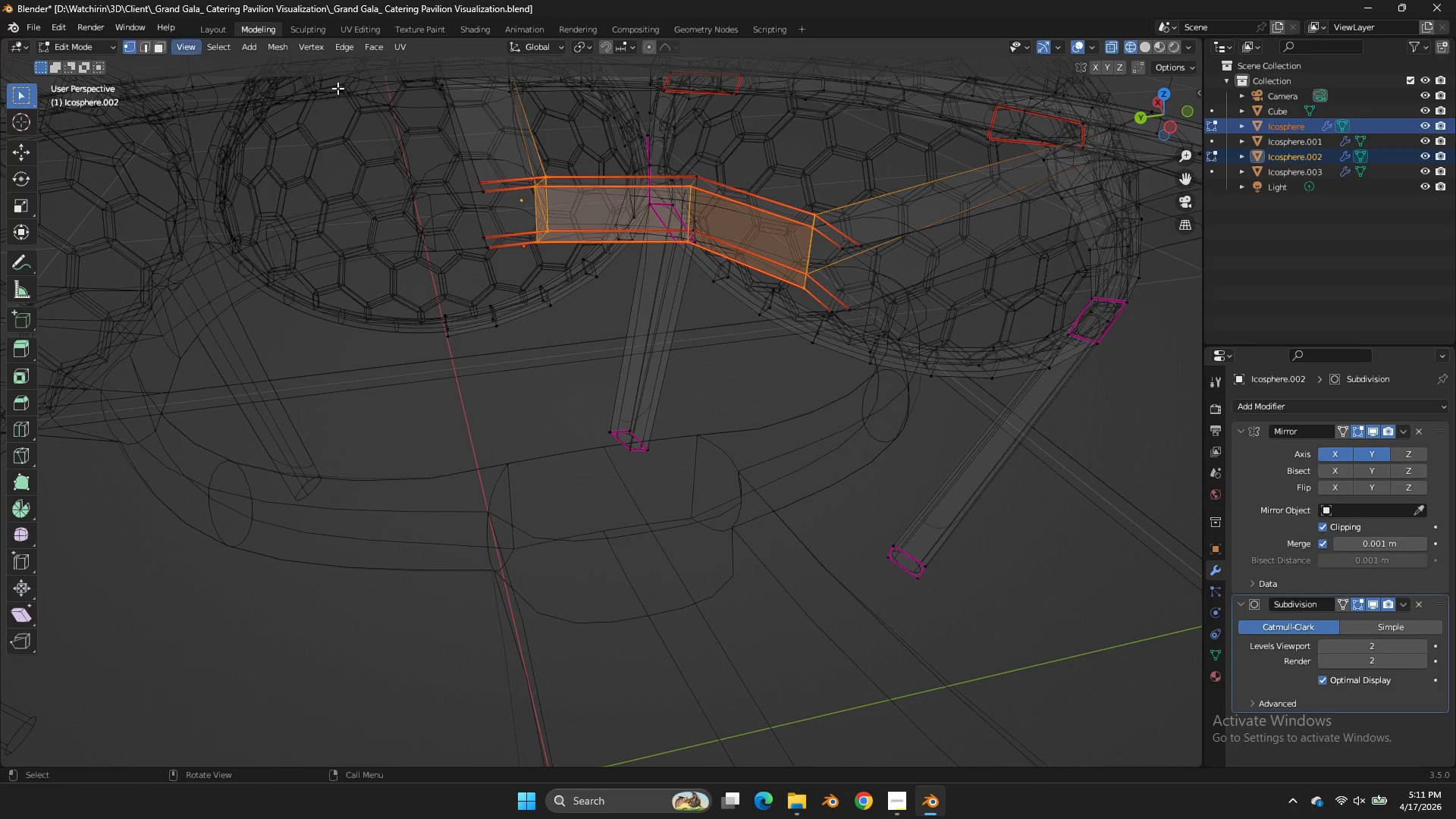 
hold_key(key=ShiftLeft, duration=2.25)
left_click_drag(start_coordinate=[580, 166], to_coordinate=[447, 272])
 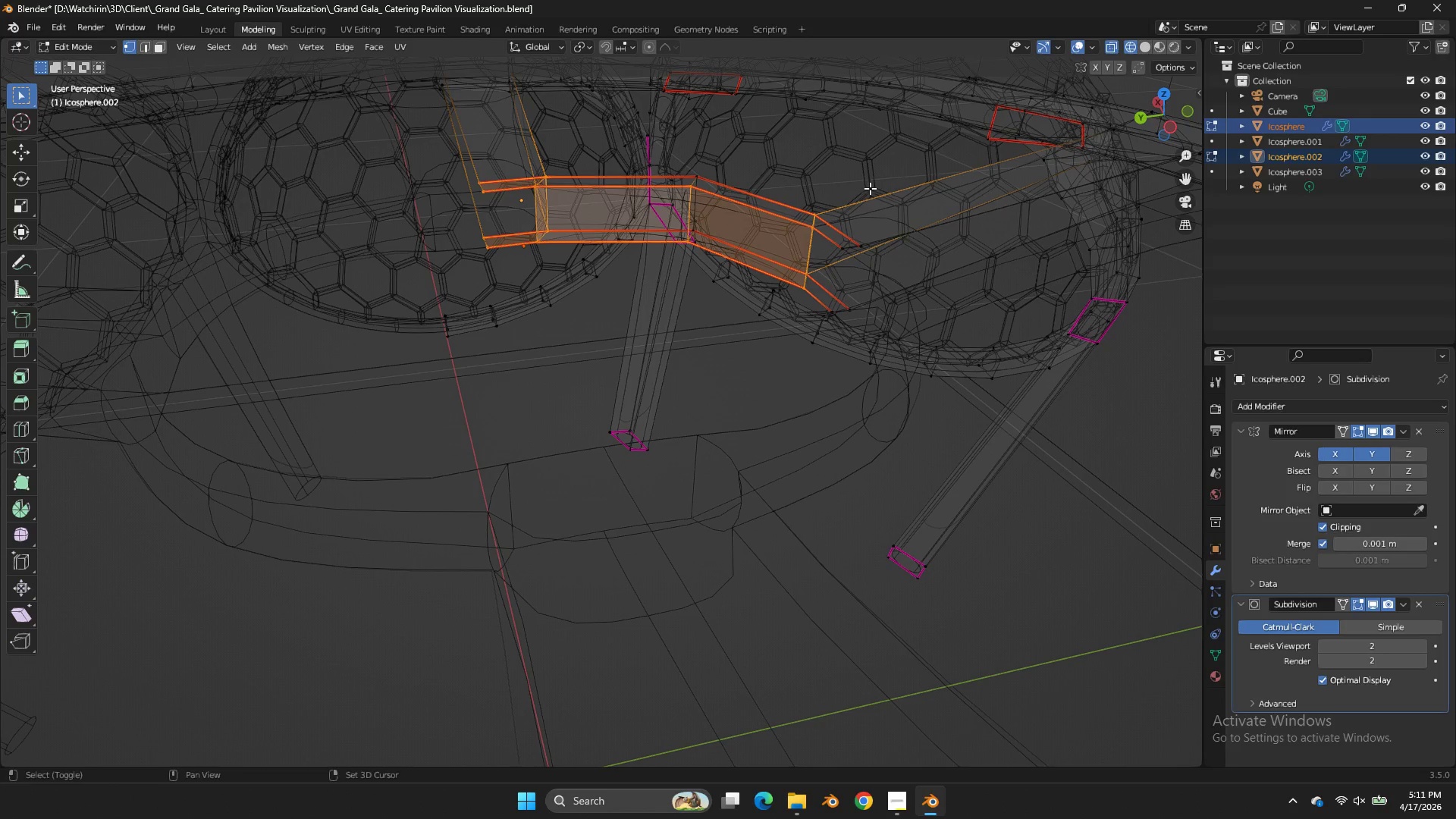 
left_click_drag(start_coordinate=[869, 187], to_coordinate=[645, 335])
 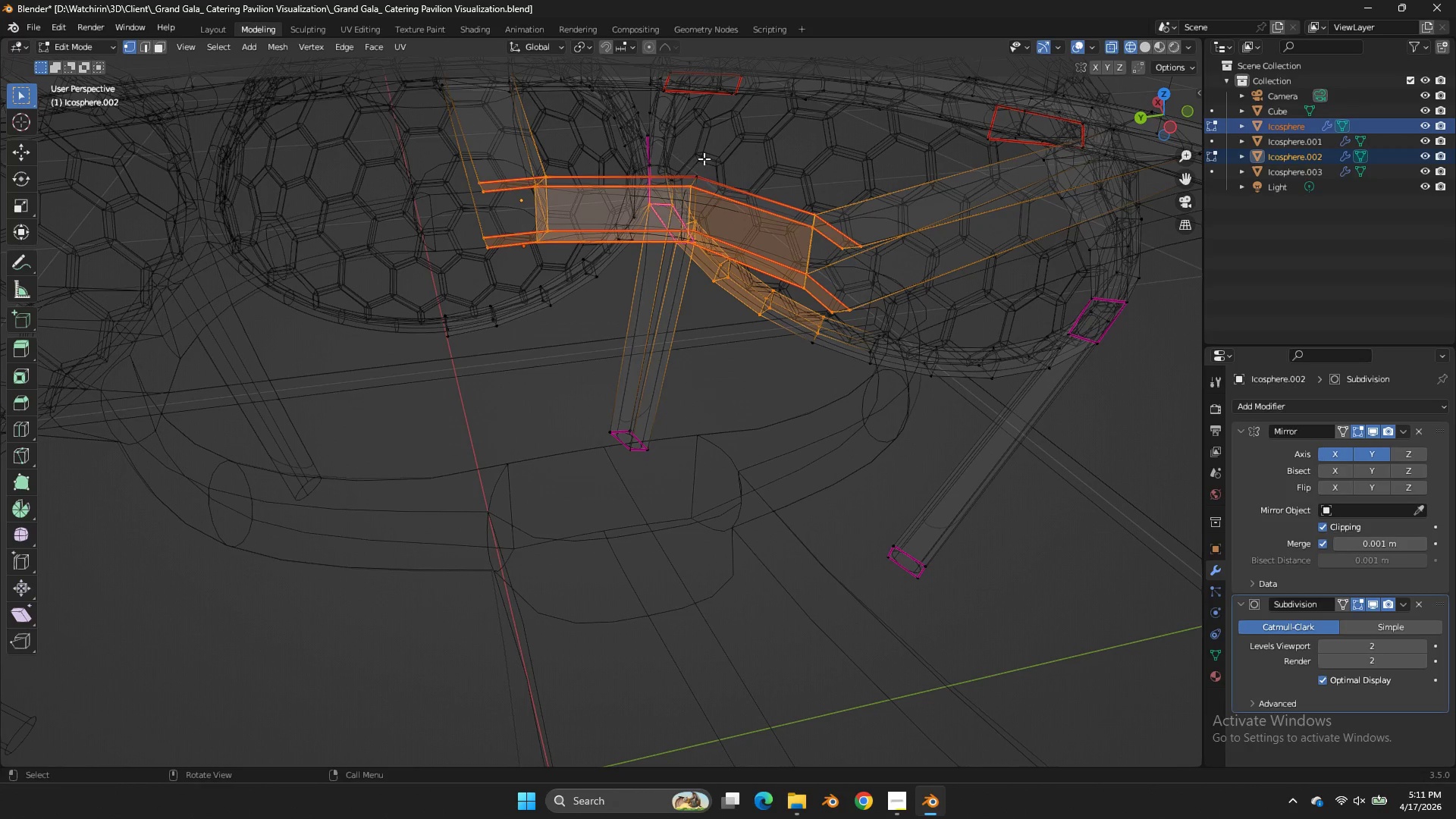 
hold_key(key=ShiftLeft, duration=0.38)
left_click_drag(start_coordinate=[702, 165], to_coordinate=[673, 206])
 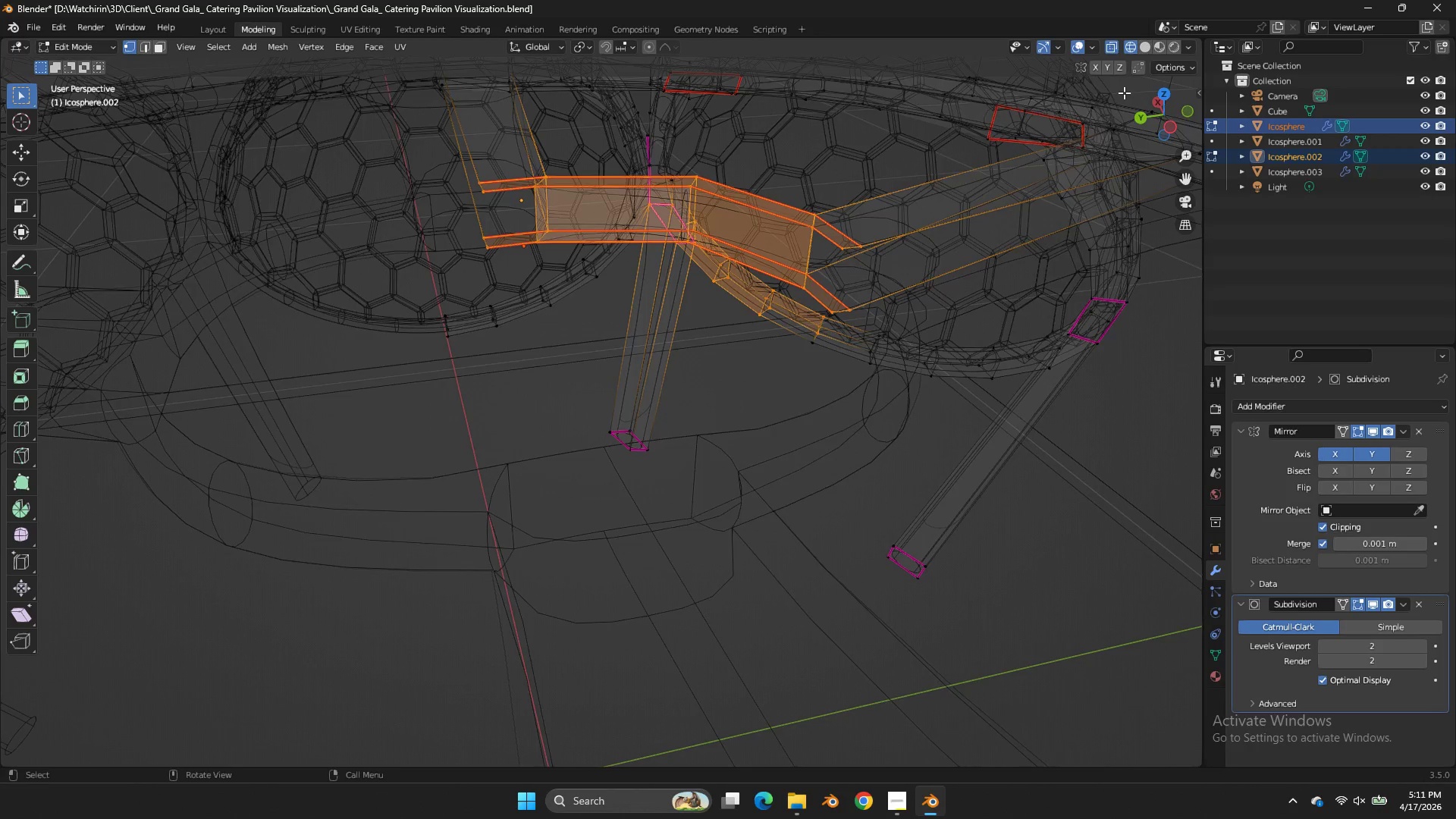 
left_click_drag(start_coordinate=[1183, 112], to_coordinate=[1101, 115])
 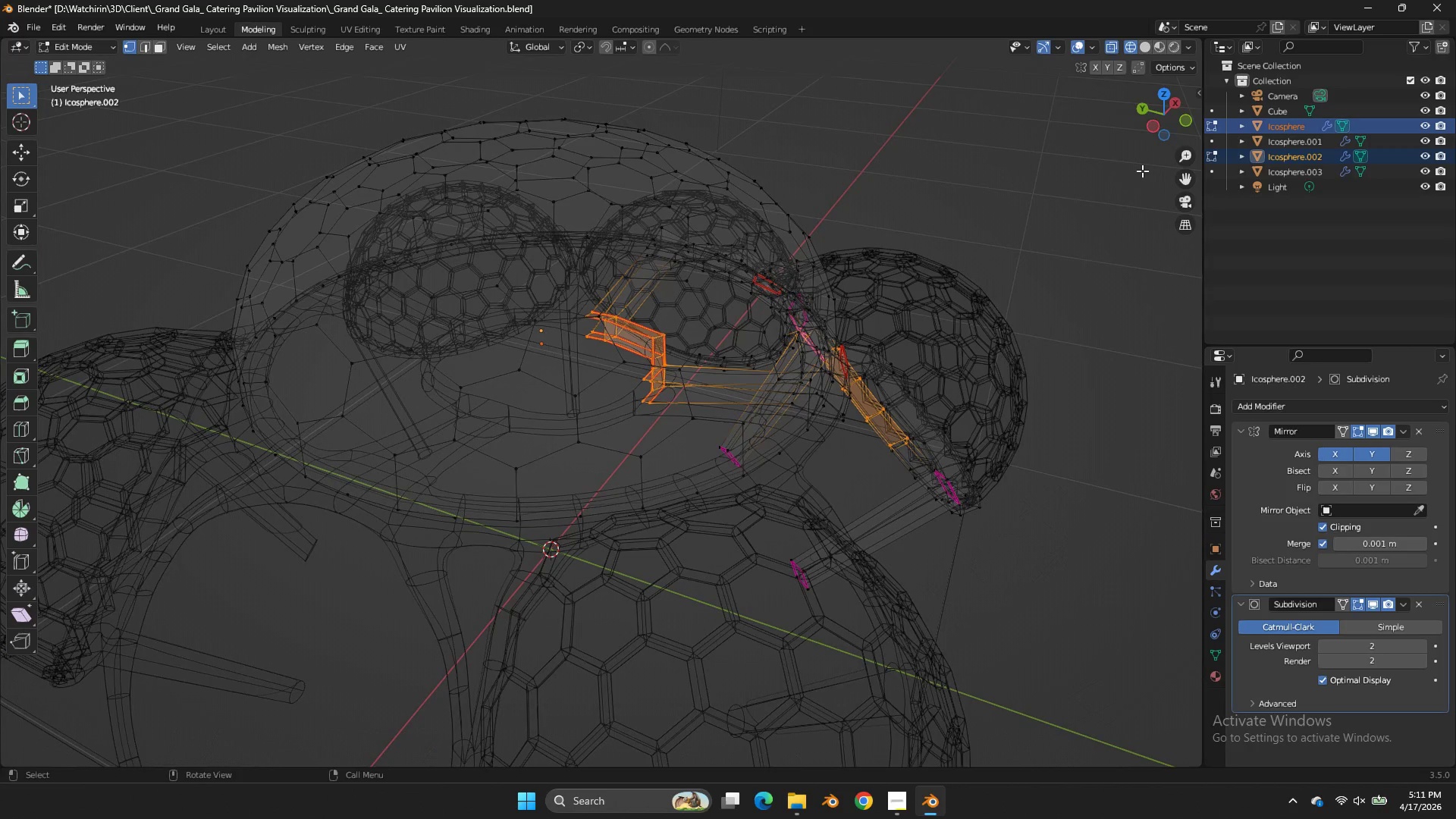 
scroll: coordinate [1124, 93], scroll_direction: down, amount: 2.0
 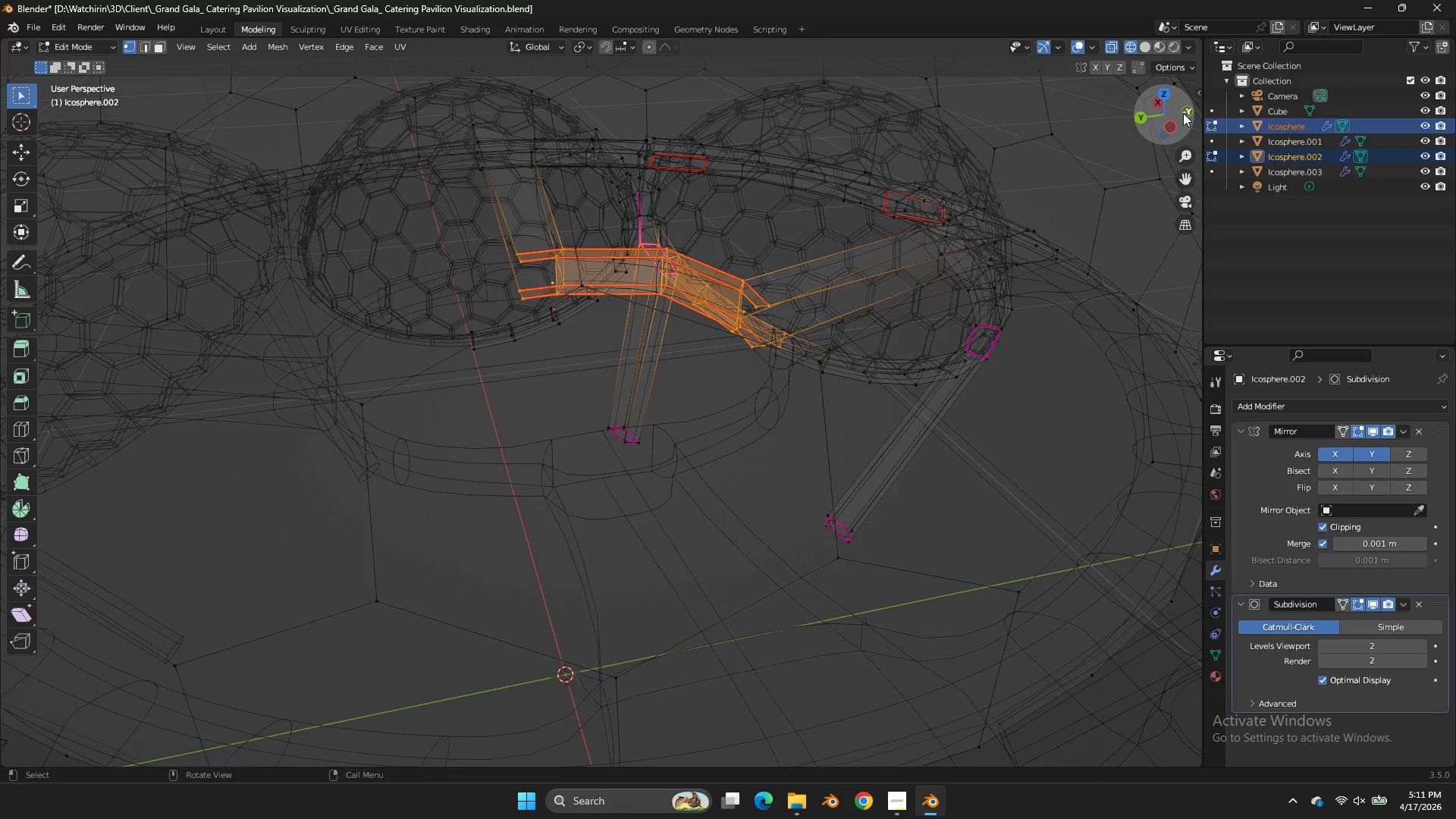 
hold_key(key=ControlLeft, duration=0.91)
left_click_drag(start_coordinate=[1030, 225], to_coordinate=[752, 522])
 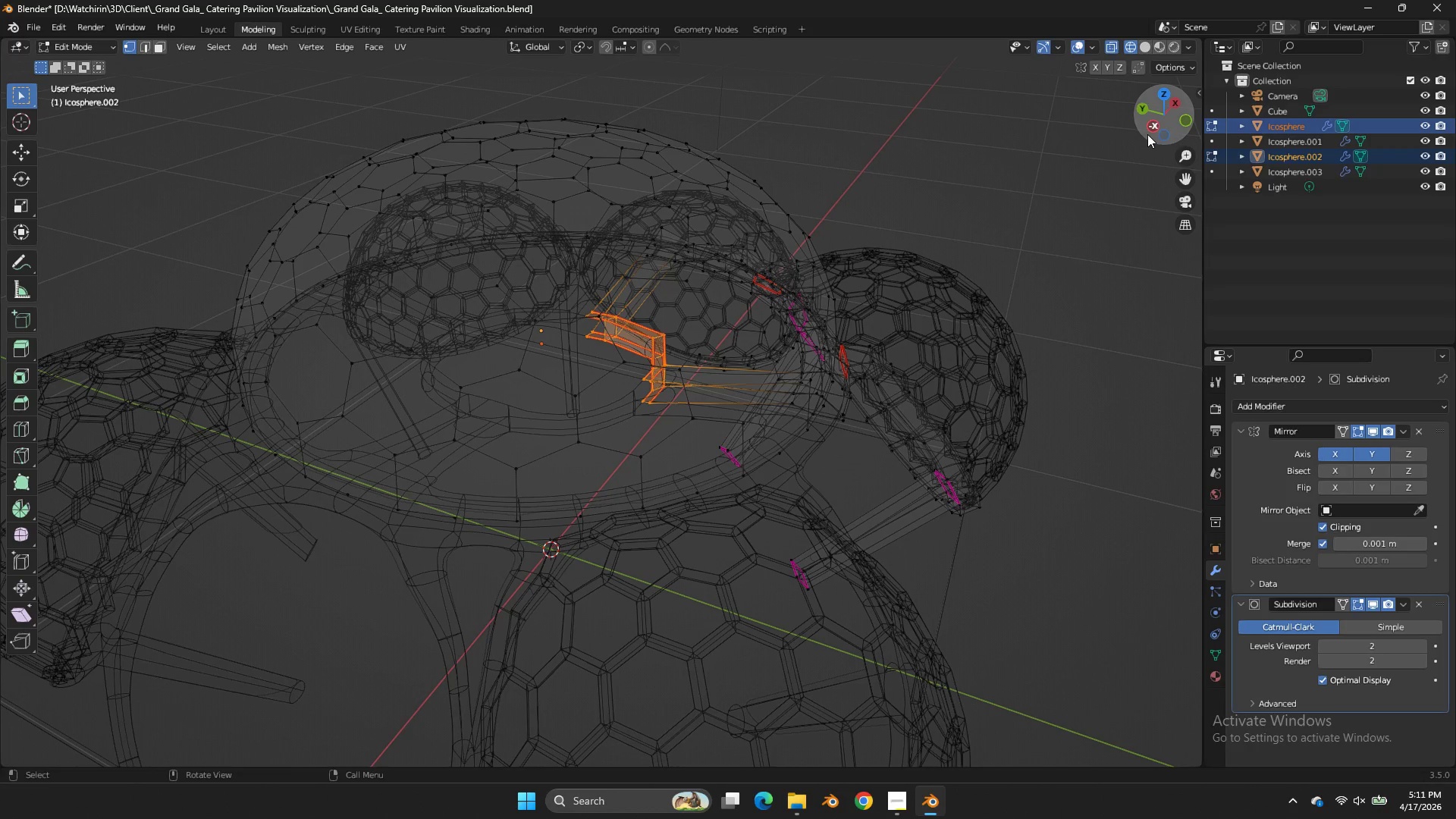 
scroll: coordinate [1152, 157], scroll_direction: down, amount: 3.0
 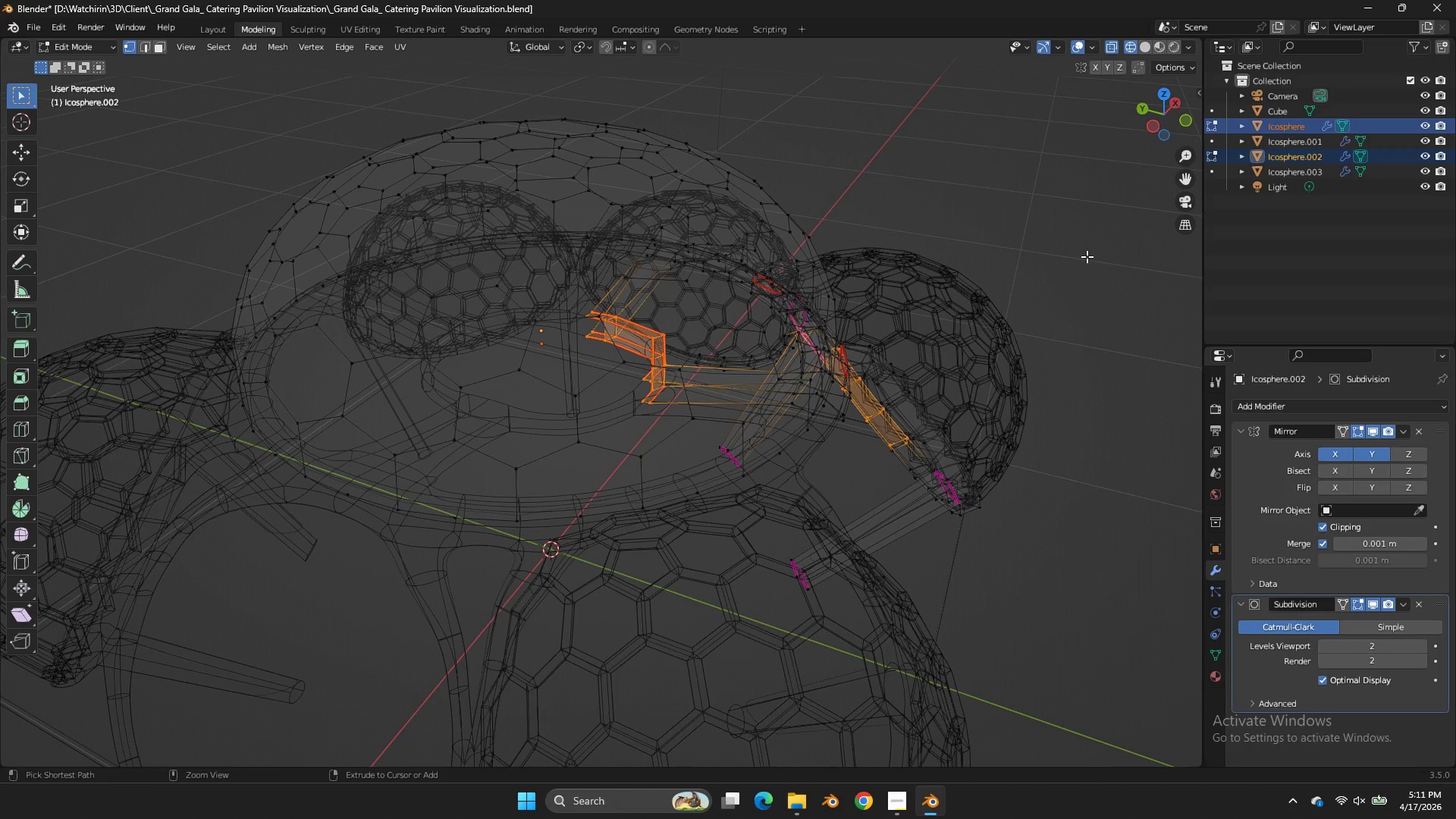 
left_click([1151, 128])
 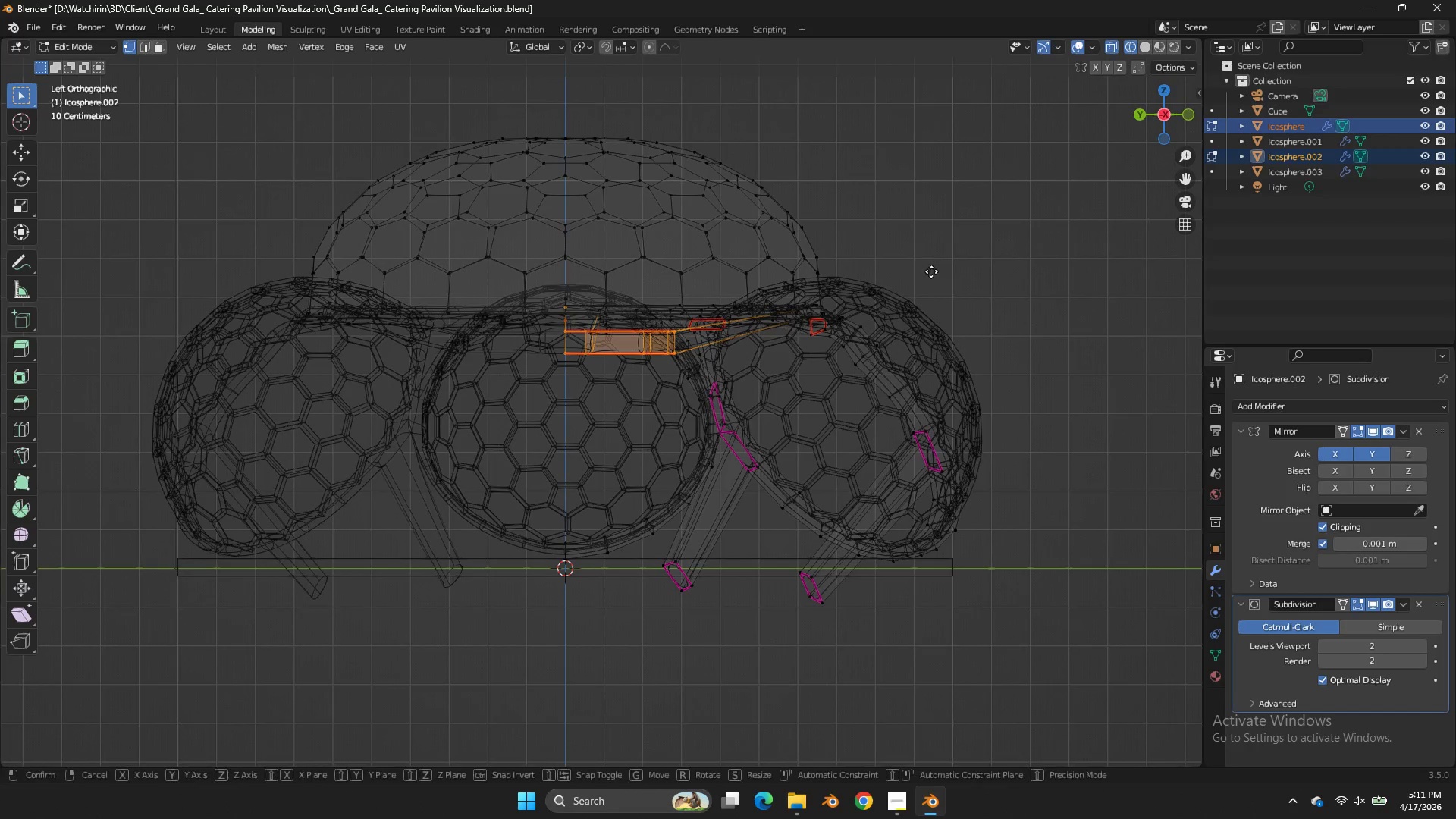 
type(gz)
 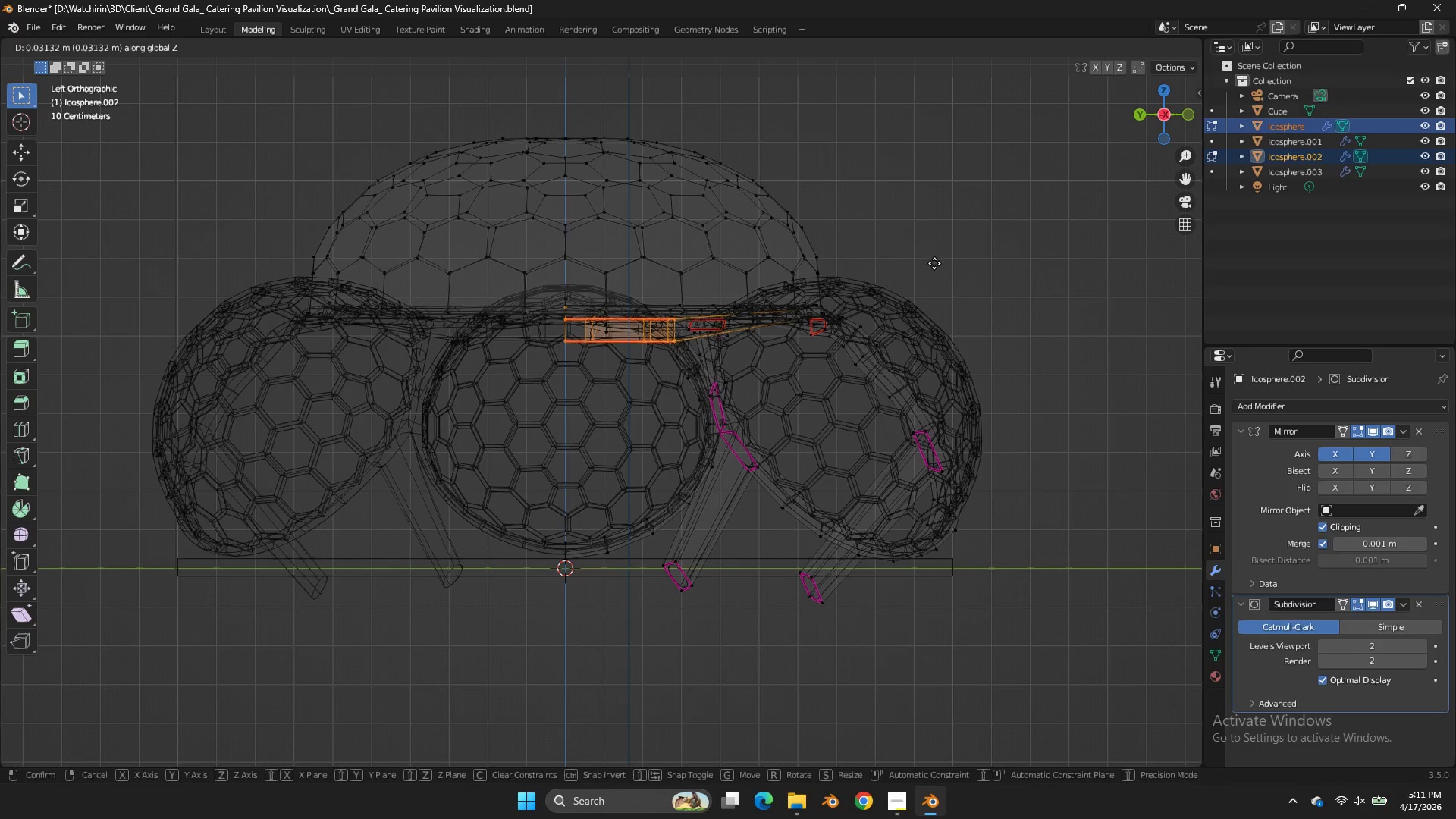 
left_click([935, 269])
 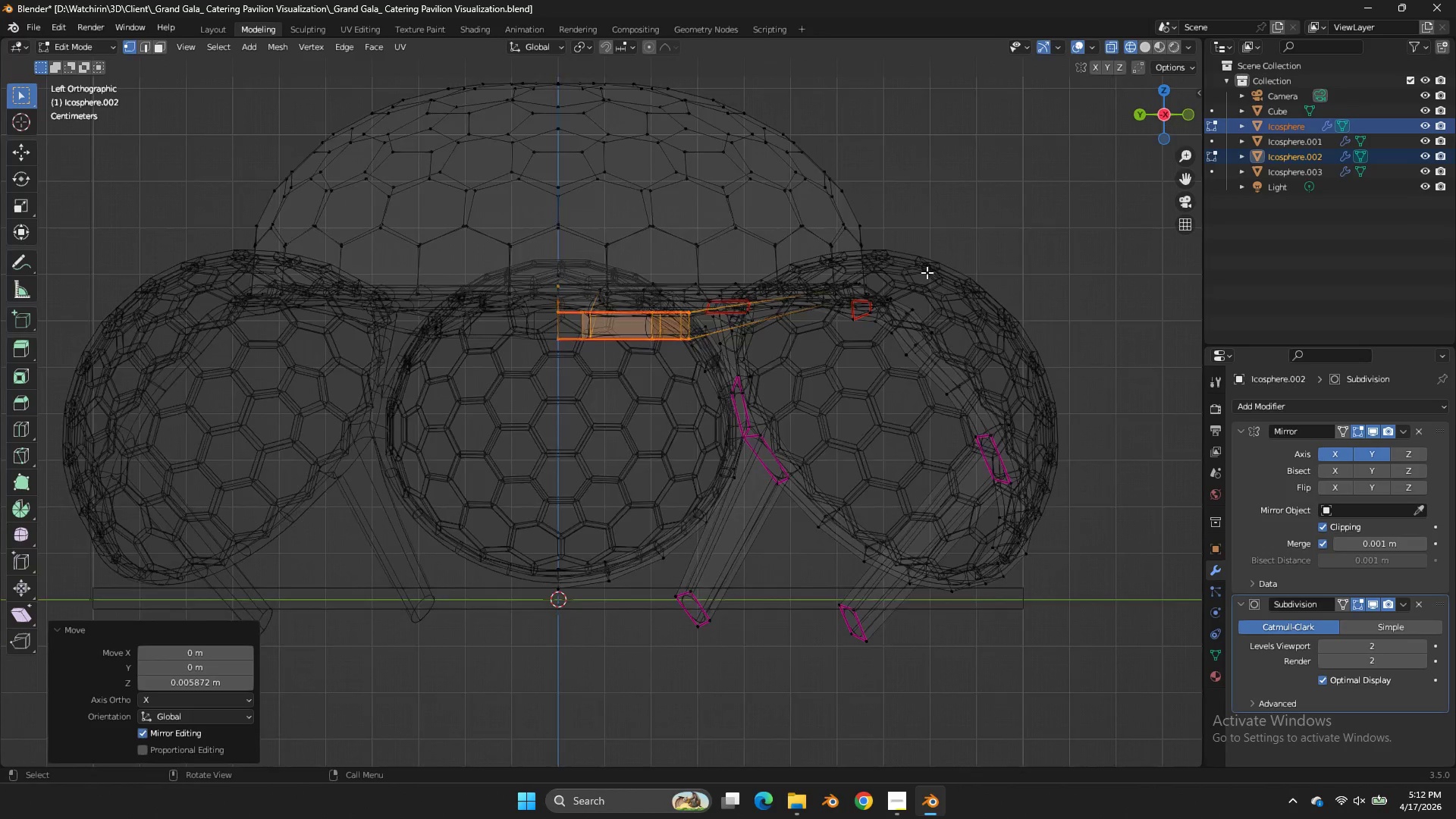 
key(Z)
 